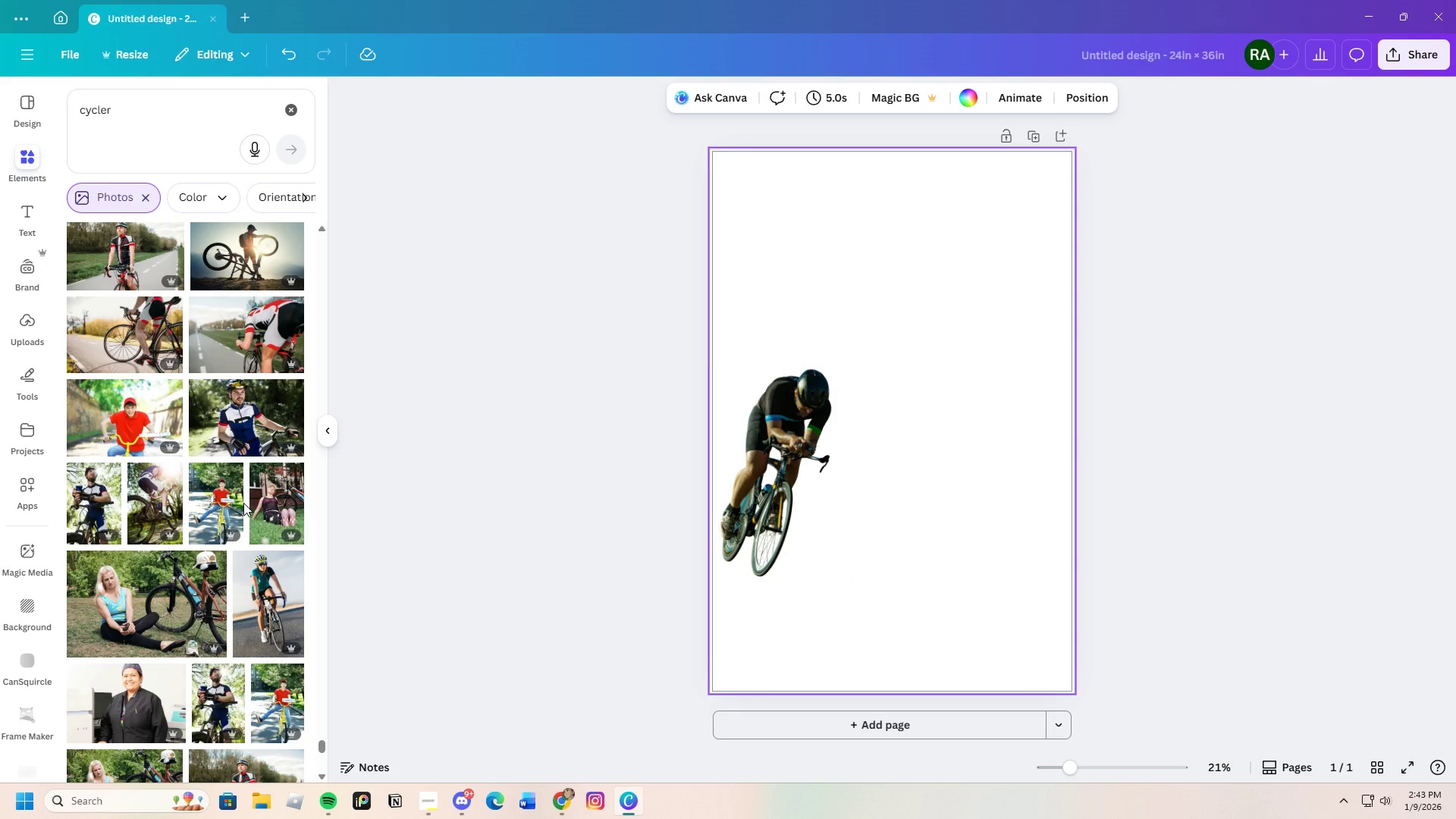 
wait(9.04)
 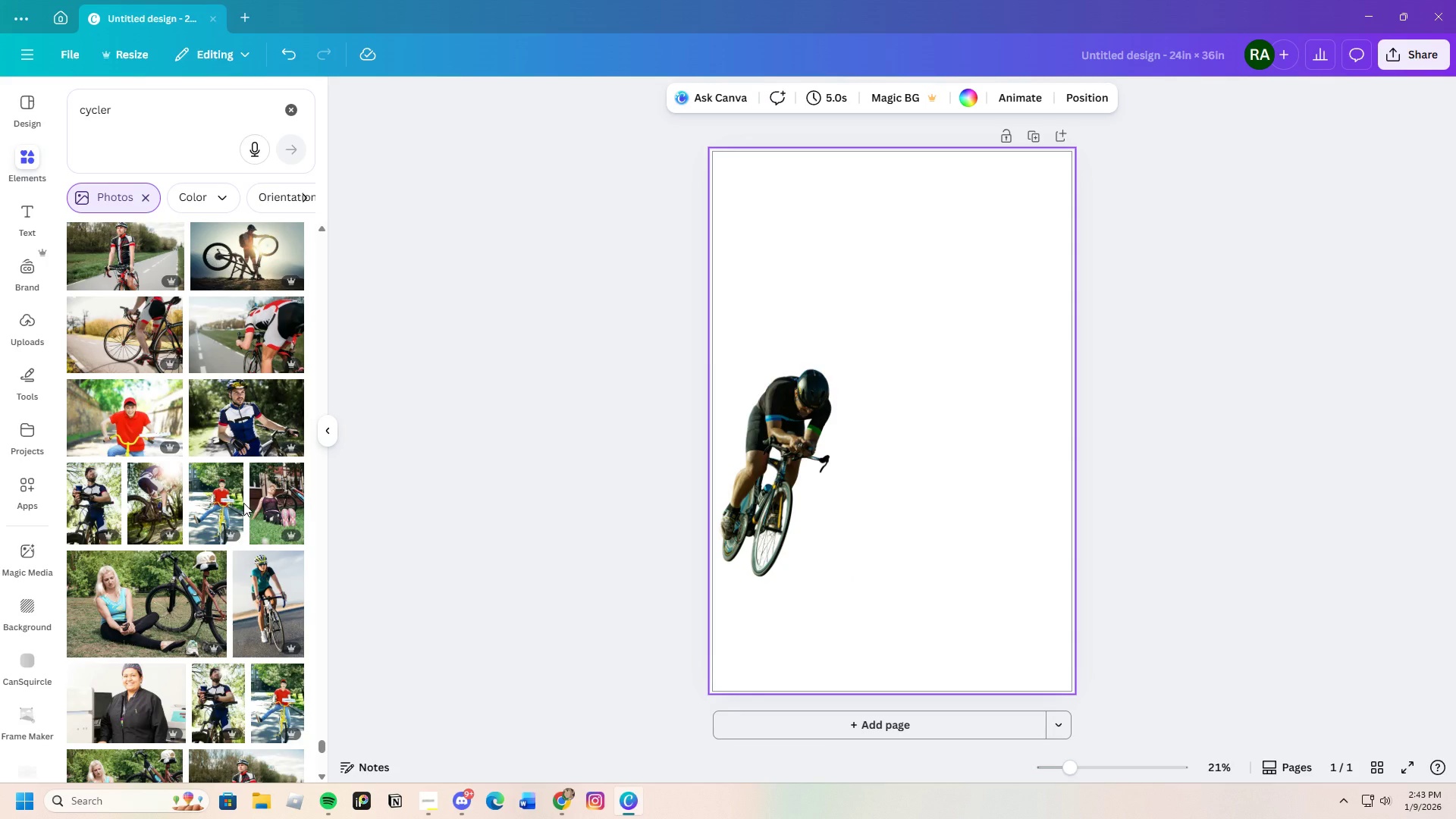 
scroll: coordinate [209, 563], scroll_direction: down, amount: 31.0
 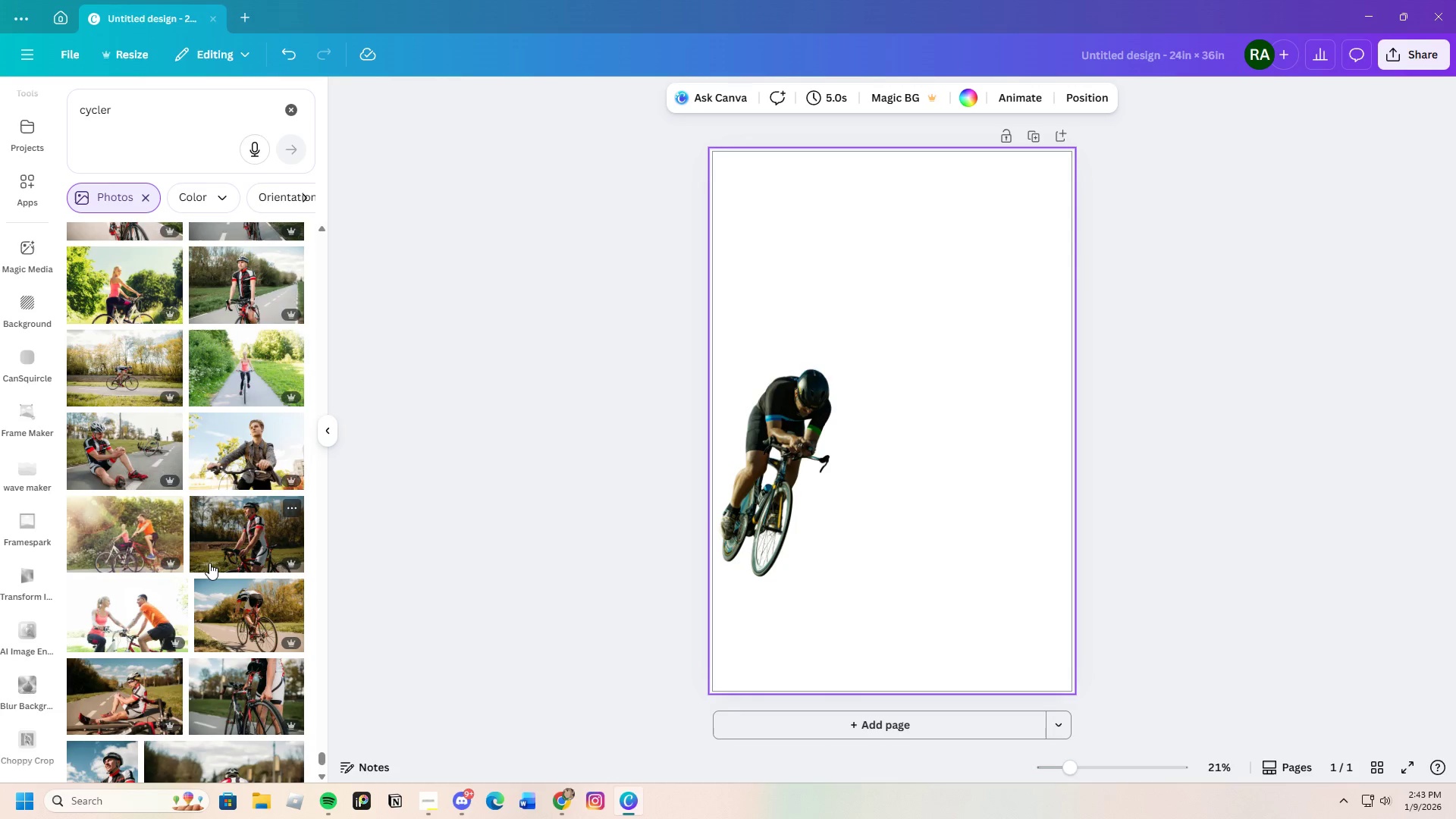 
scroll: coordinate [204, 557], scroll_direction: down, amount: 6.0
 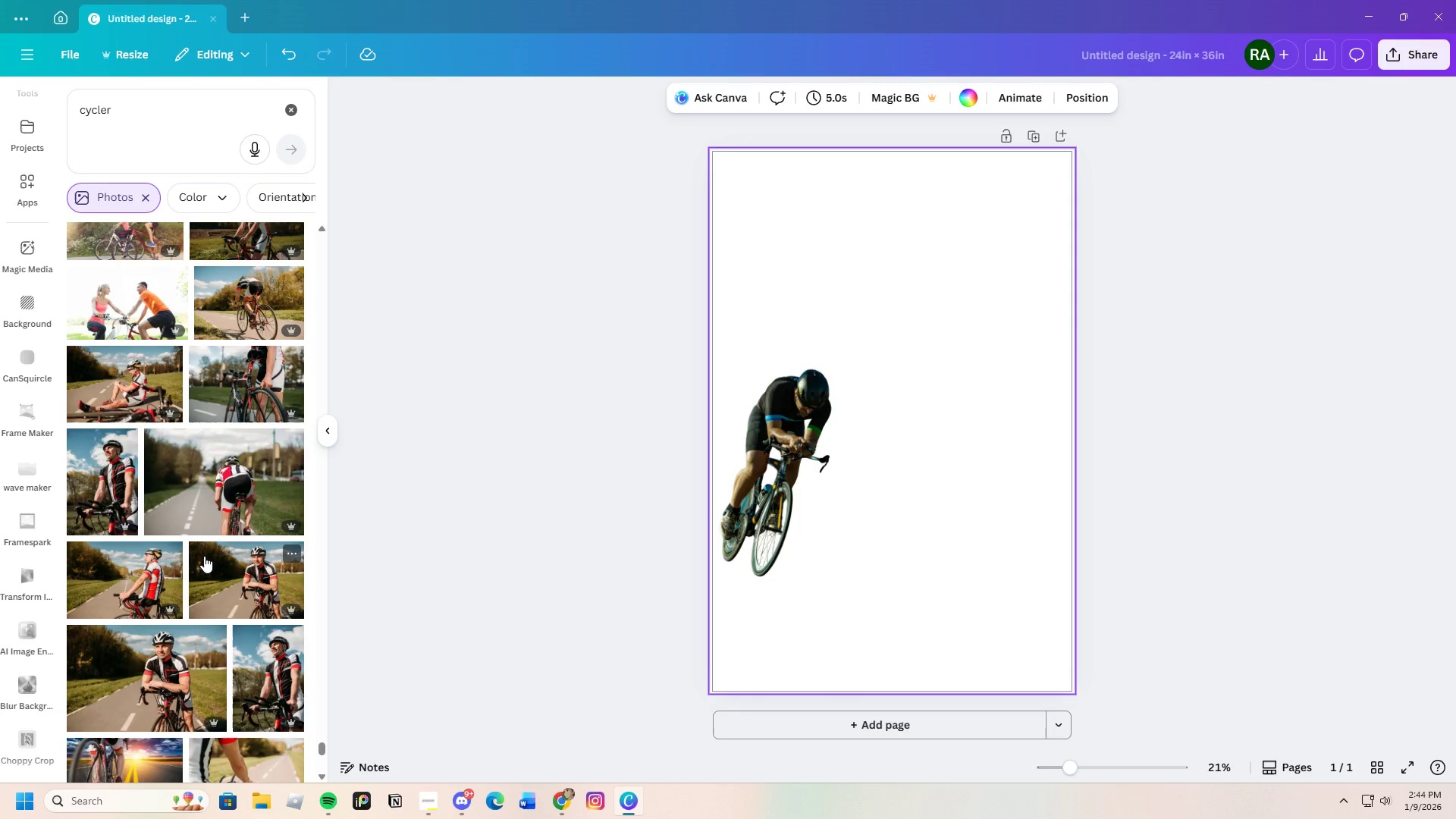 
wait(5.42)
 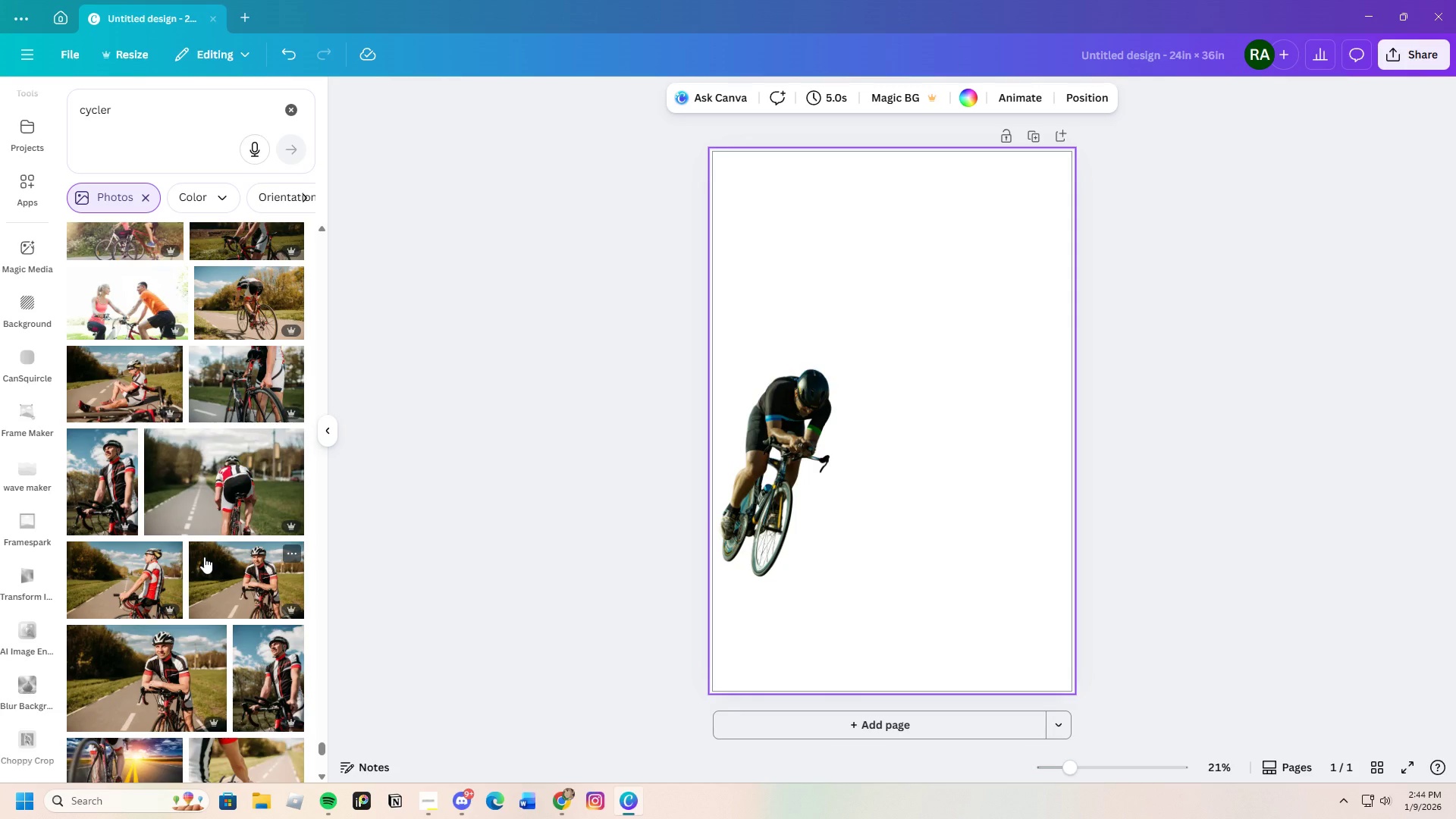 
scroll: coordinate [202, 556], scroll_direction: down, amount: 15.0
 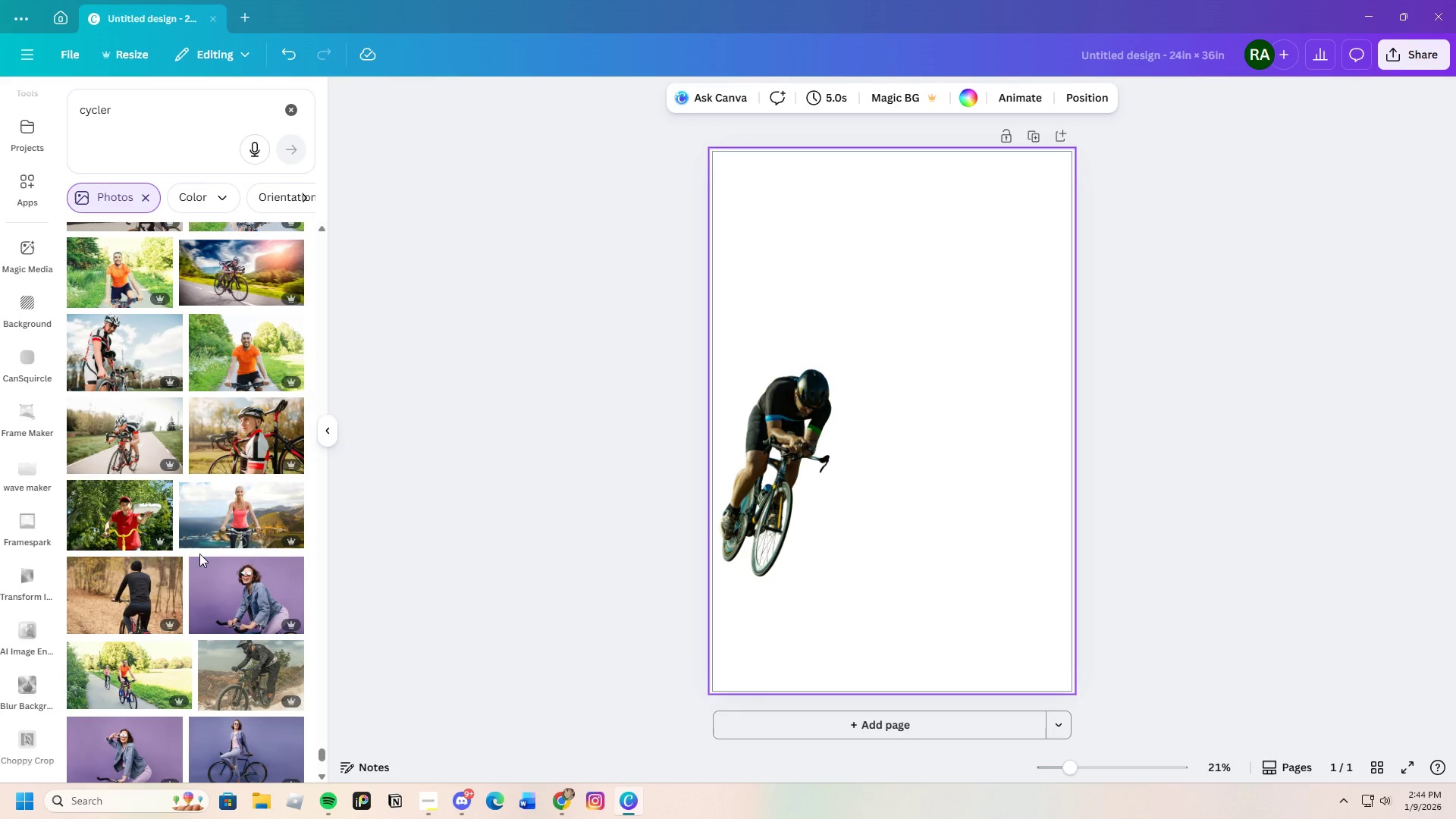 
wait(5.94)
 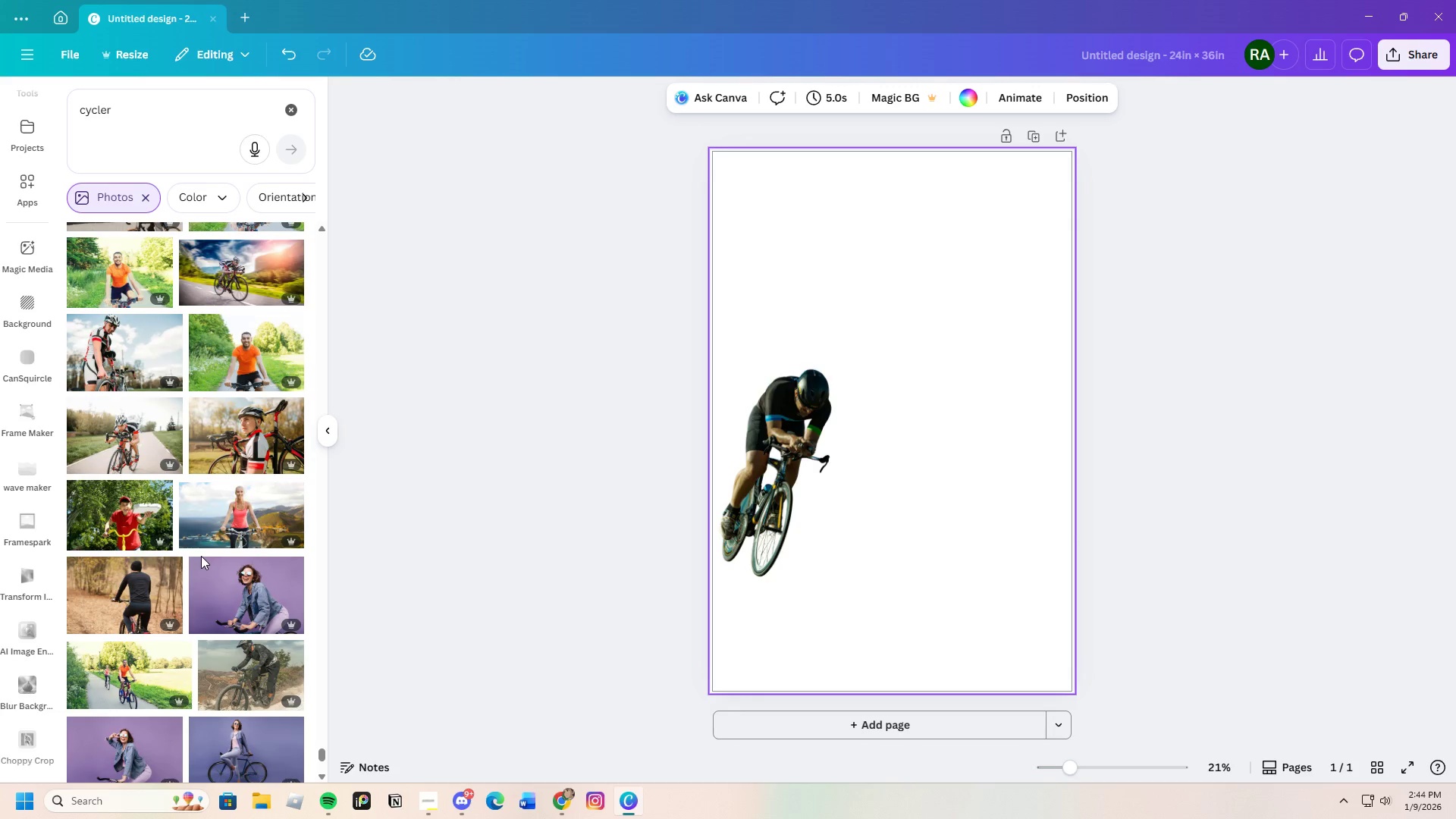 
scroll: coordinate [193, 557], scroll_direction: down, amount: 3.0
 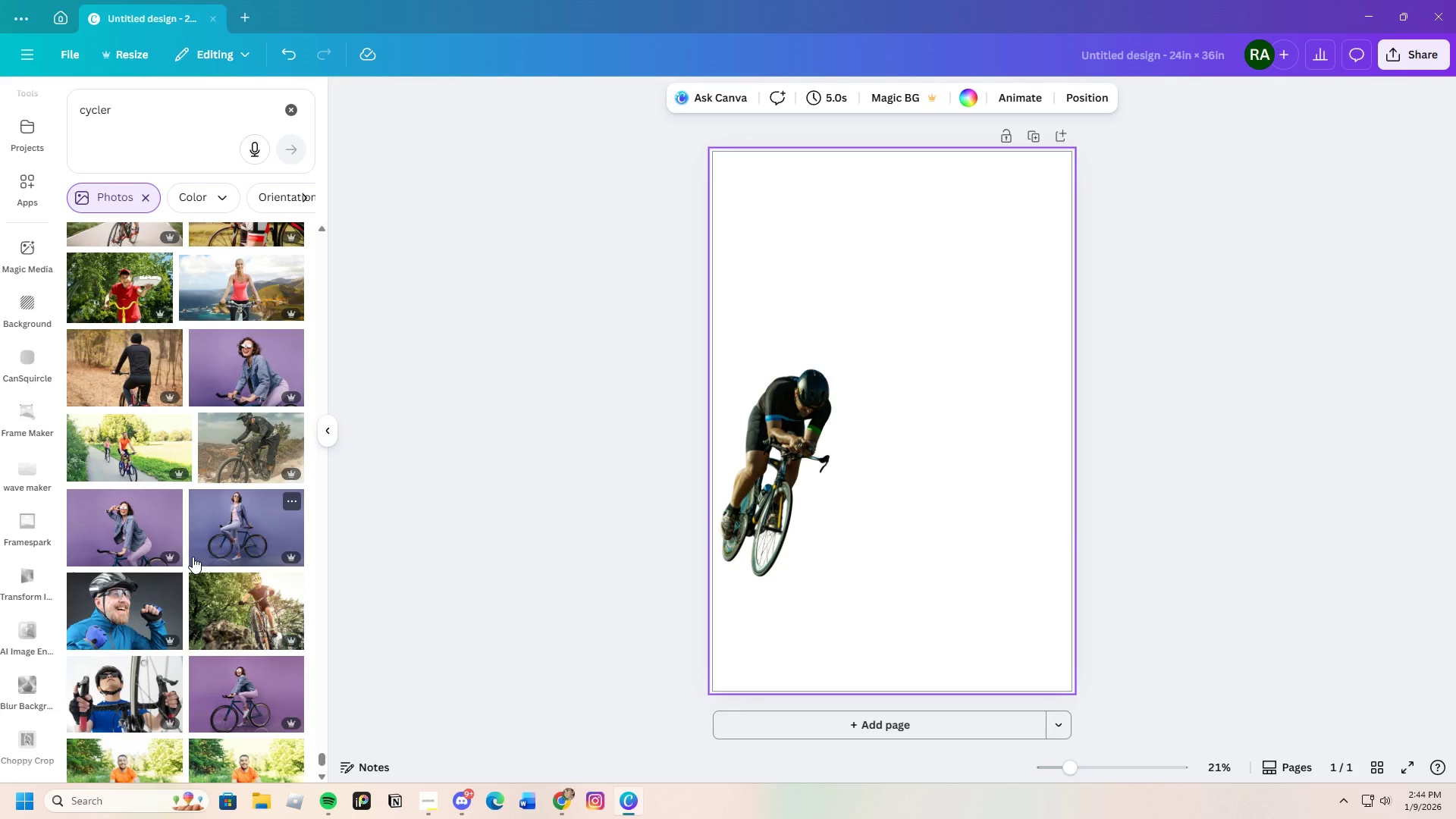 
scroll: coordinate [193, 557], scroll_direction: up, amount: 2.0
 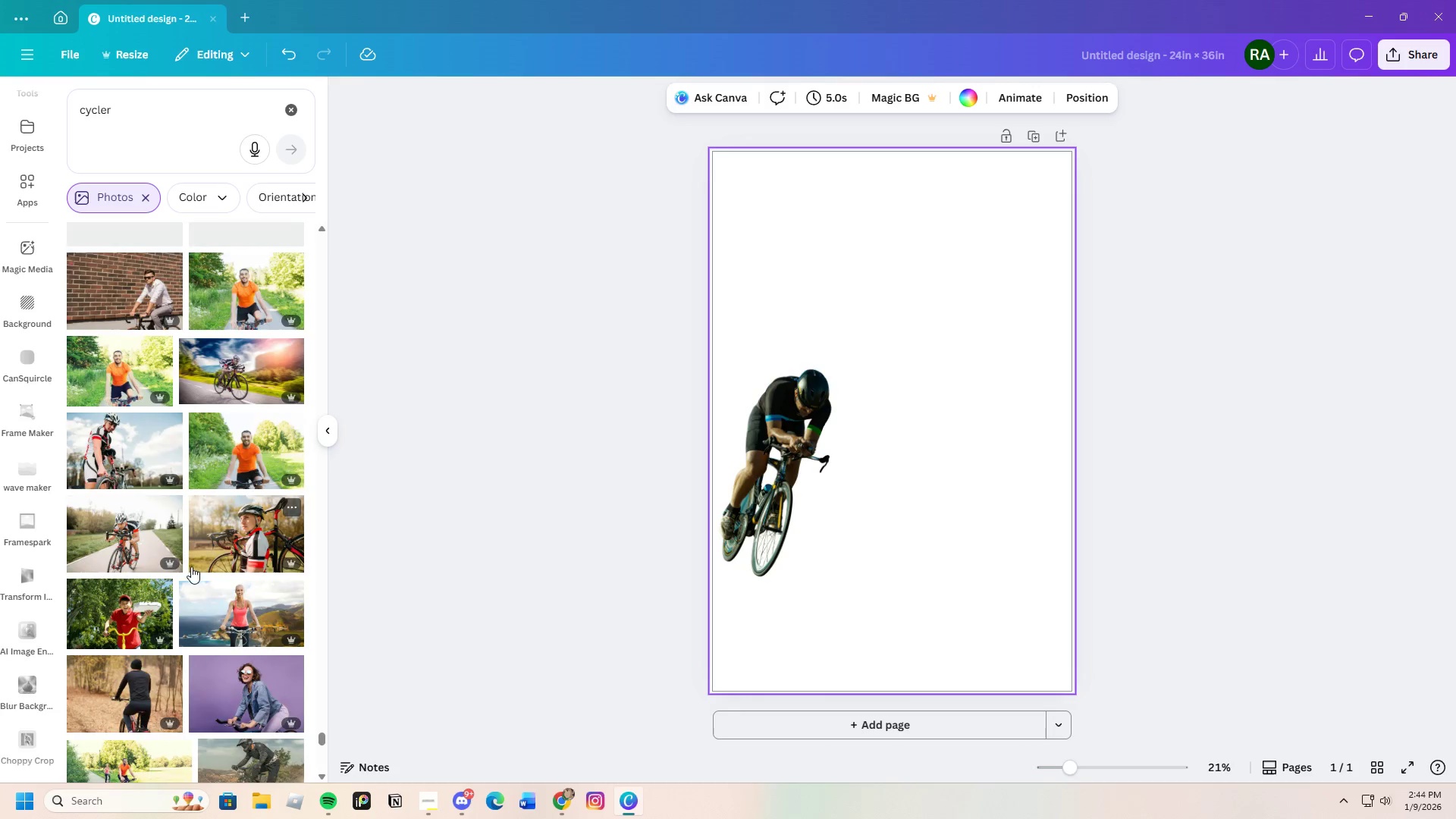 
scroll: coordinate [193, 564], scroll_direction: down, amount: 21.0
 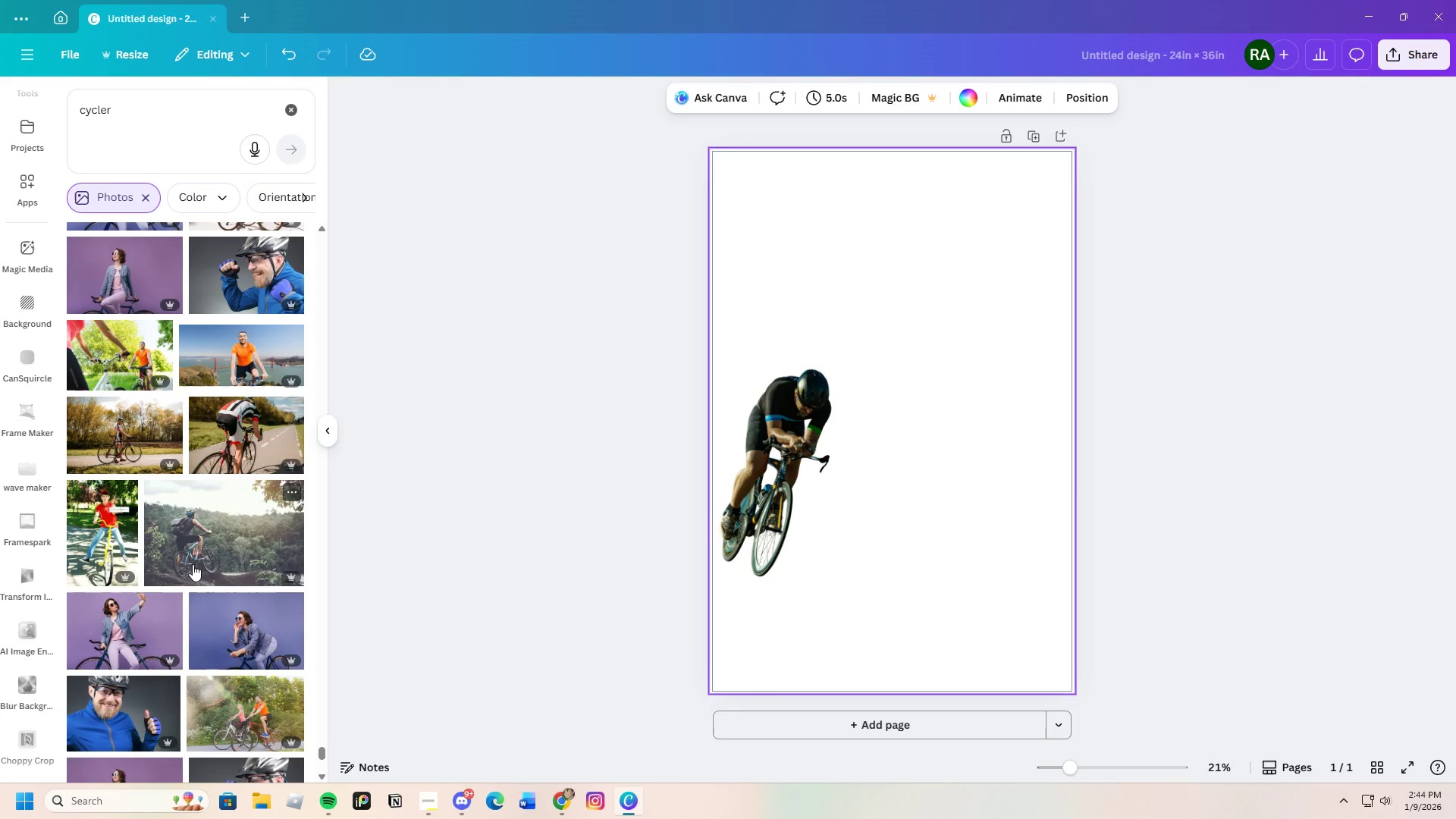 
scroll: coordinate [193, 564], scroll_direction: down, amount: 13.0
 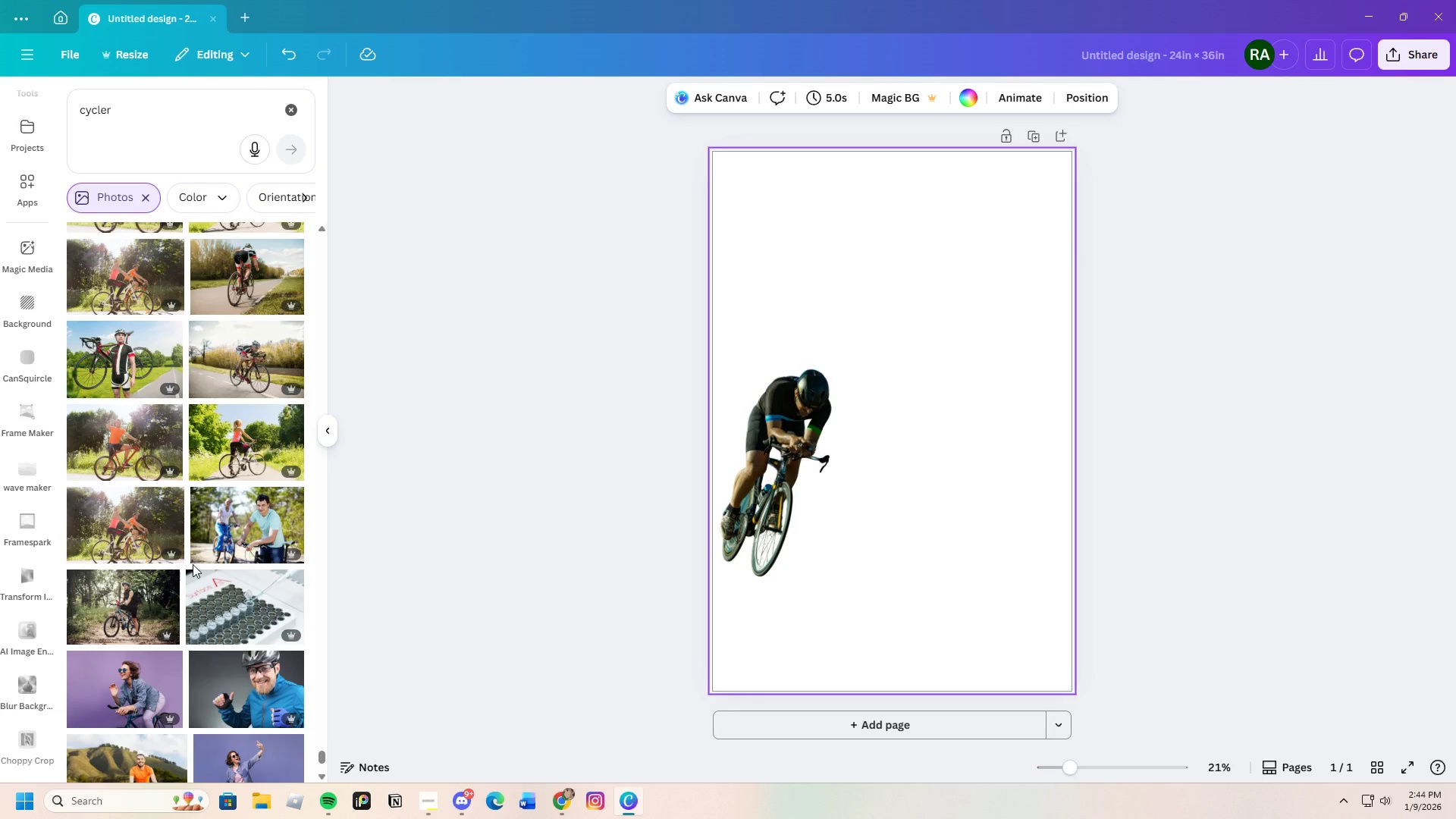 
wait(5.61)
 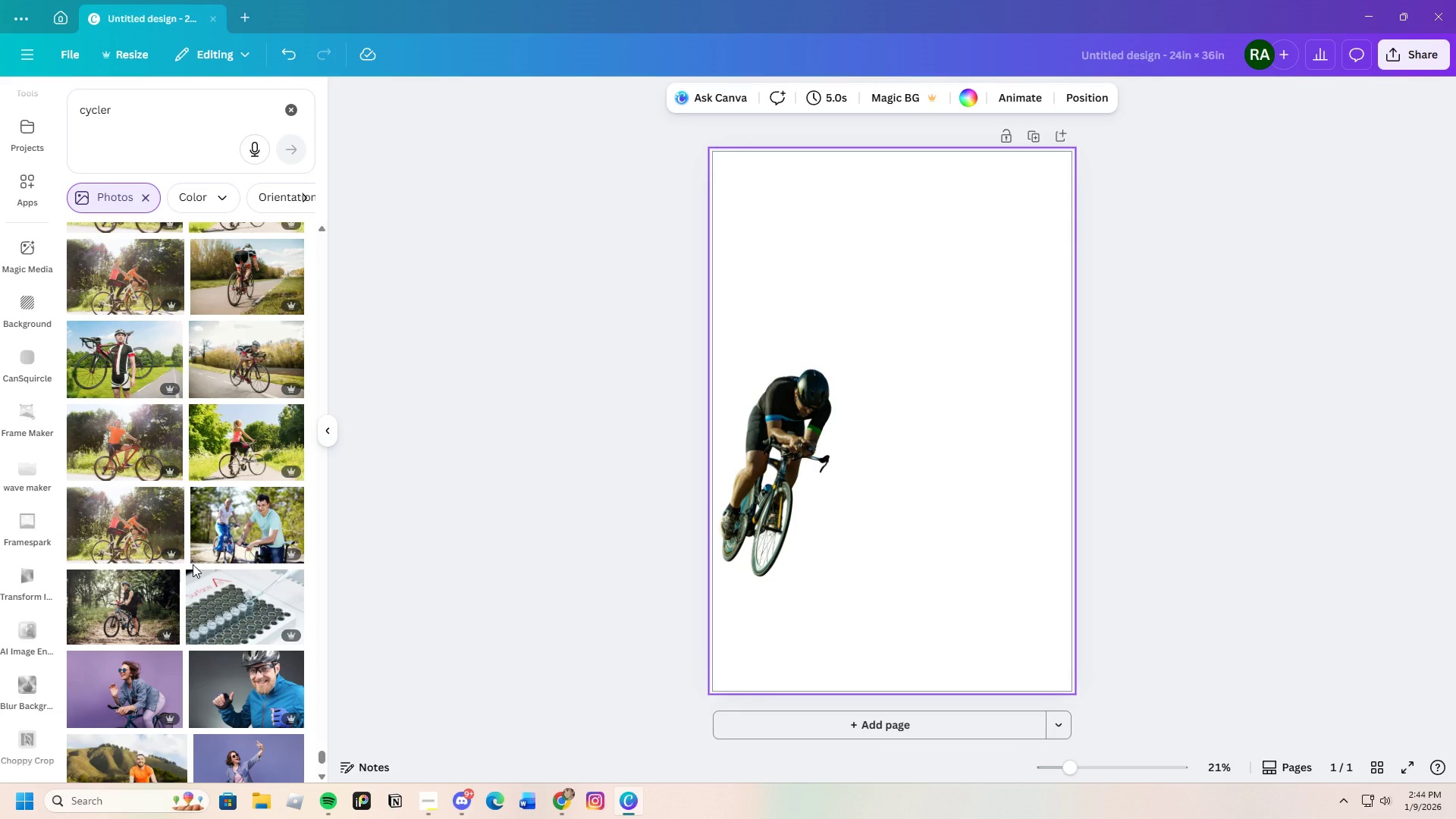 
scroll: coordinate [168, 573], scroll_direction: down, amount: 6.0
 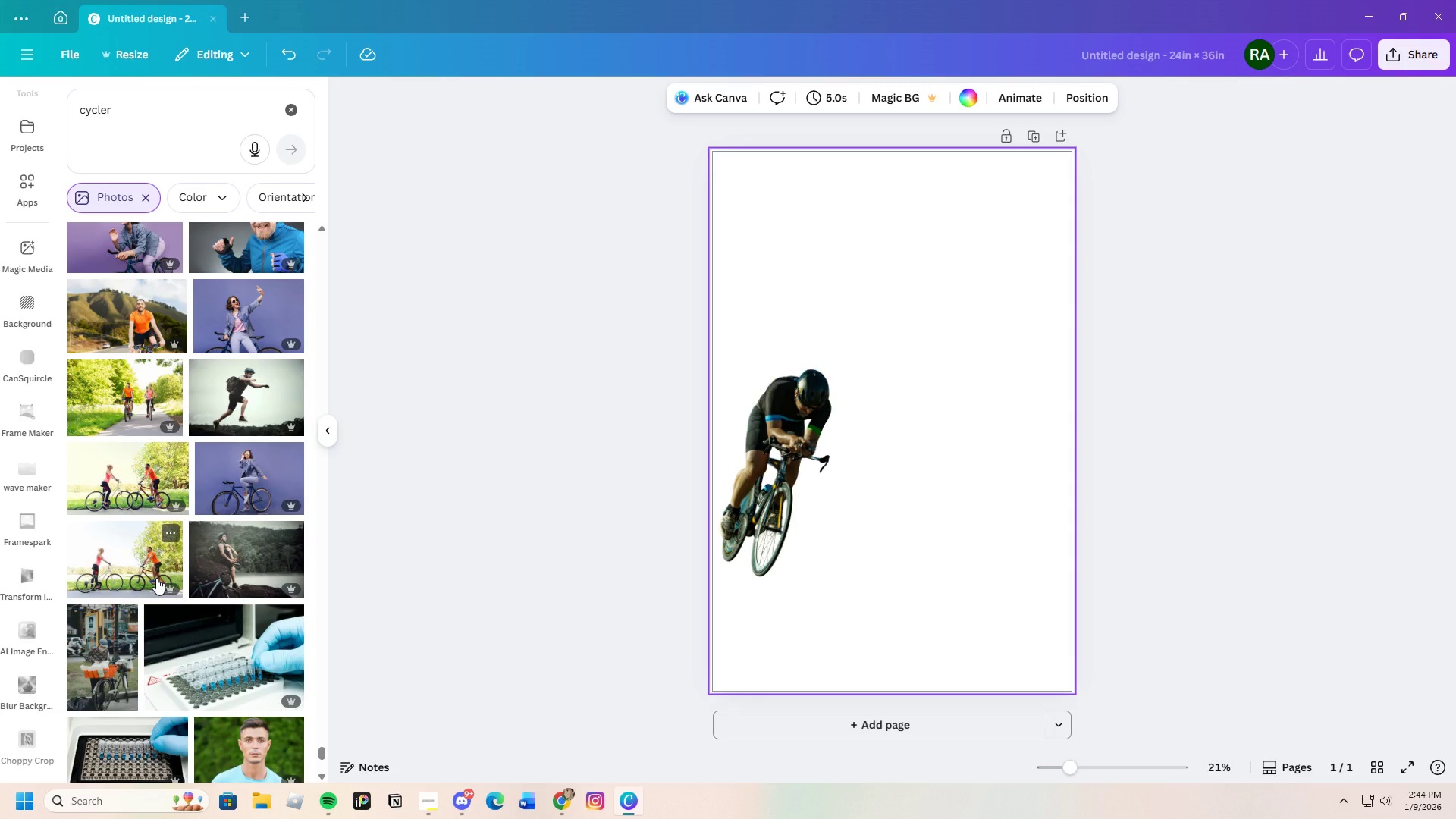 
wait(11.02)
 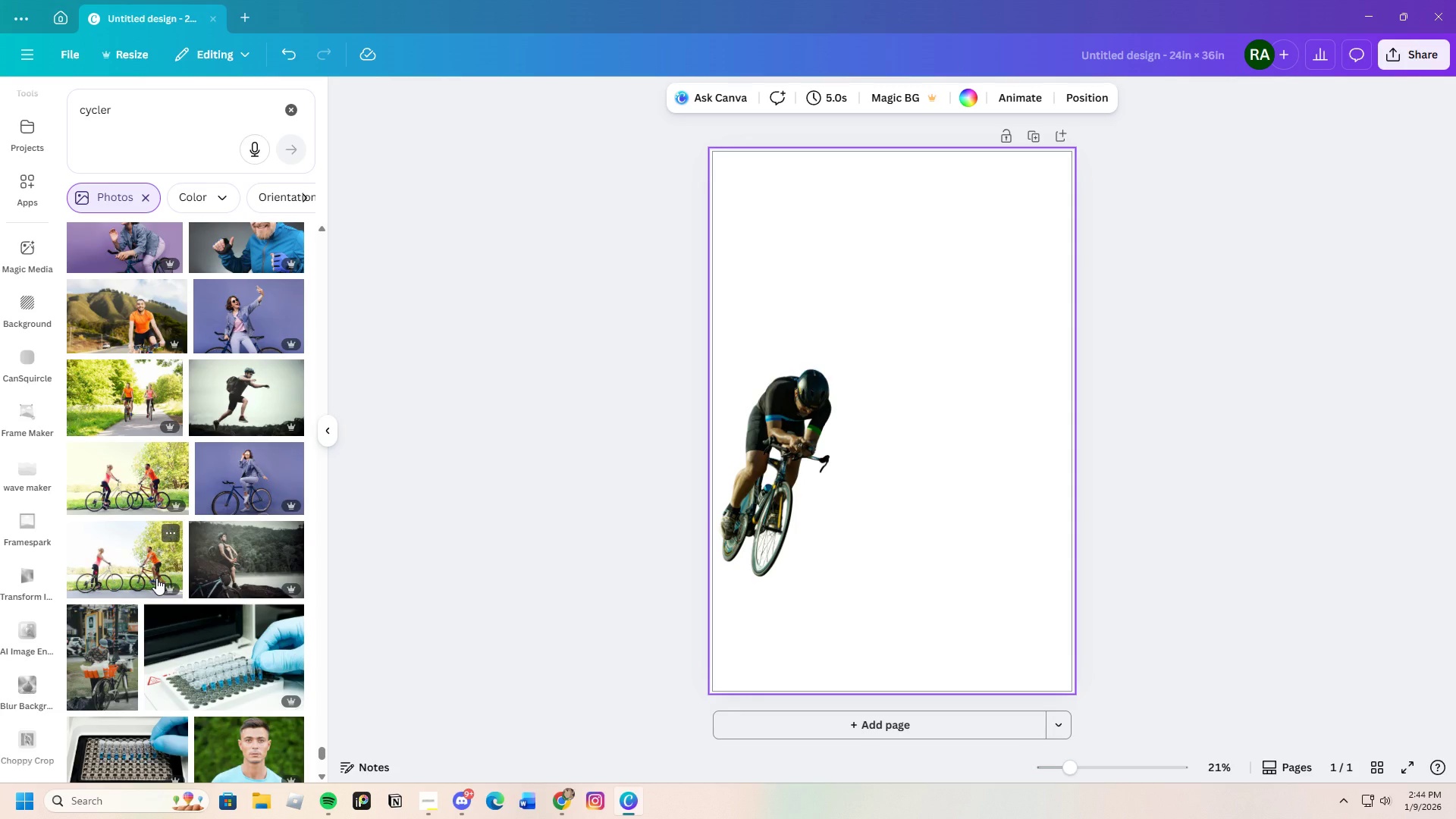 
scroll: coordinate [146, 587], scroll_direction: down, amount: 21.0
 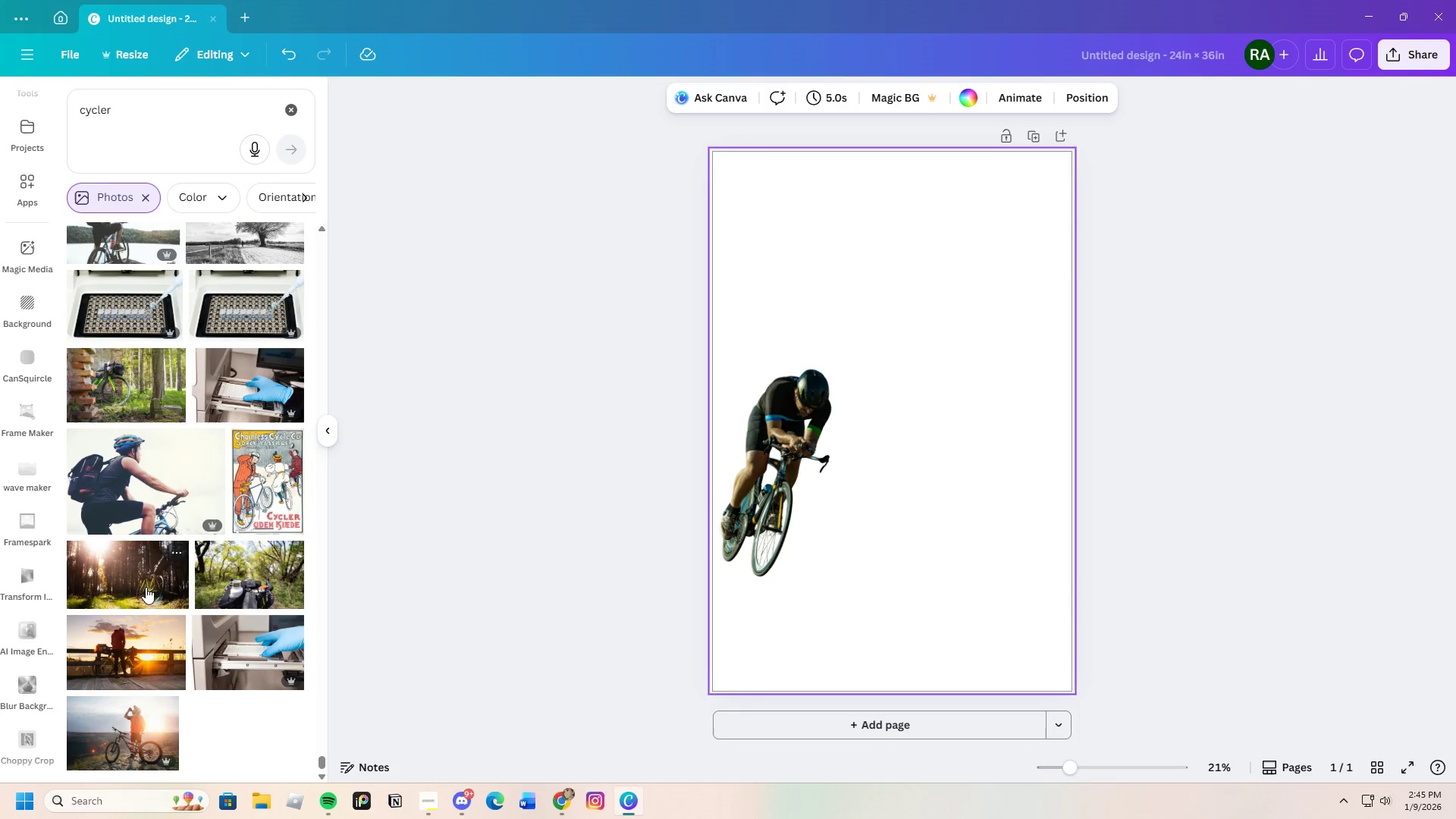 
scroll: coordinate [140, 577], scroll_direction: up, amount: 18.0
 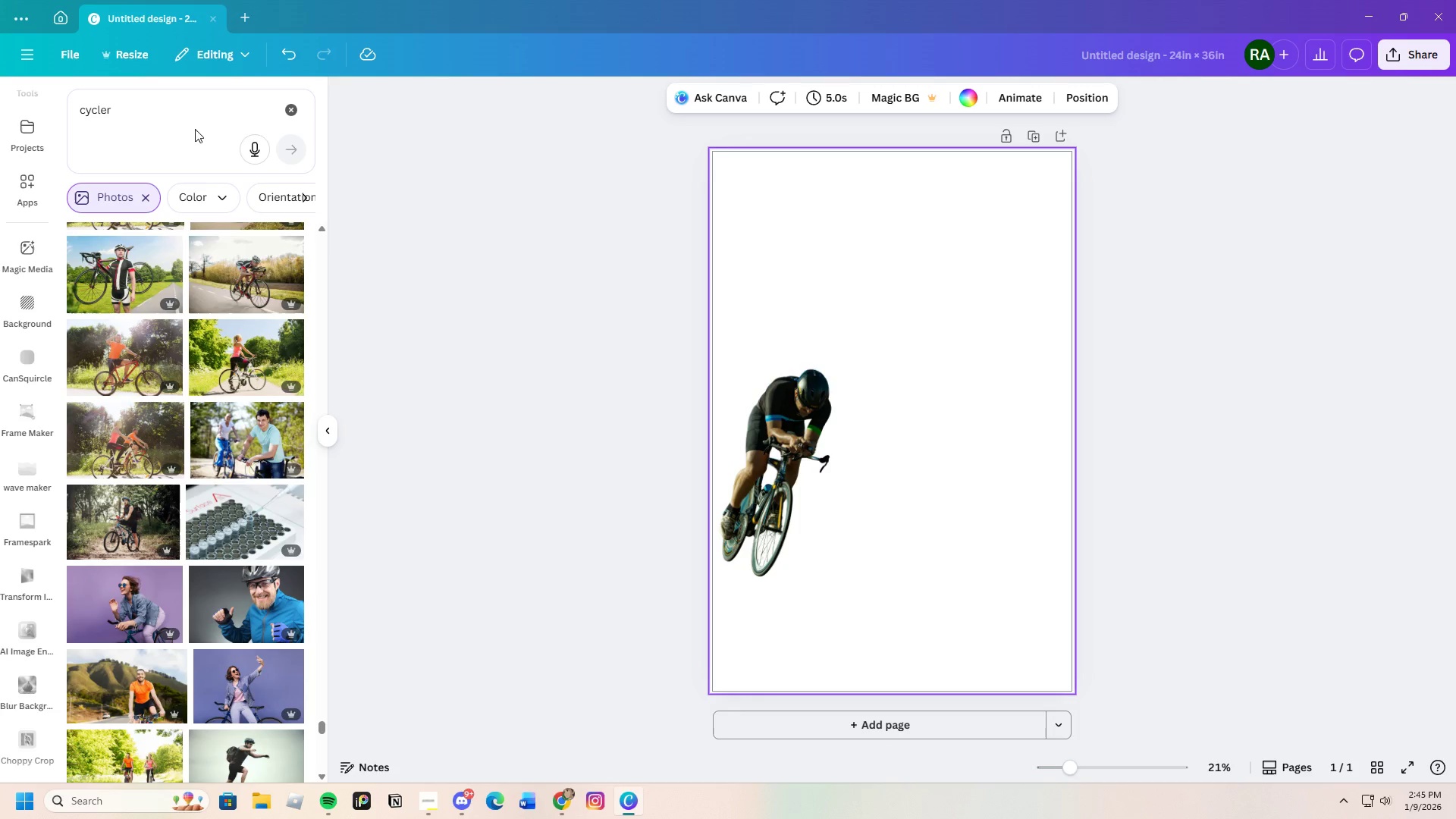 
left_click_drag(start_coordinate=[171, 105], to_coordinate=[55, 113])
 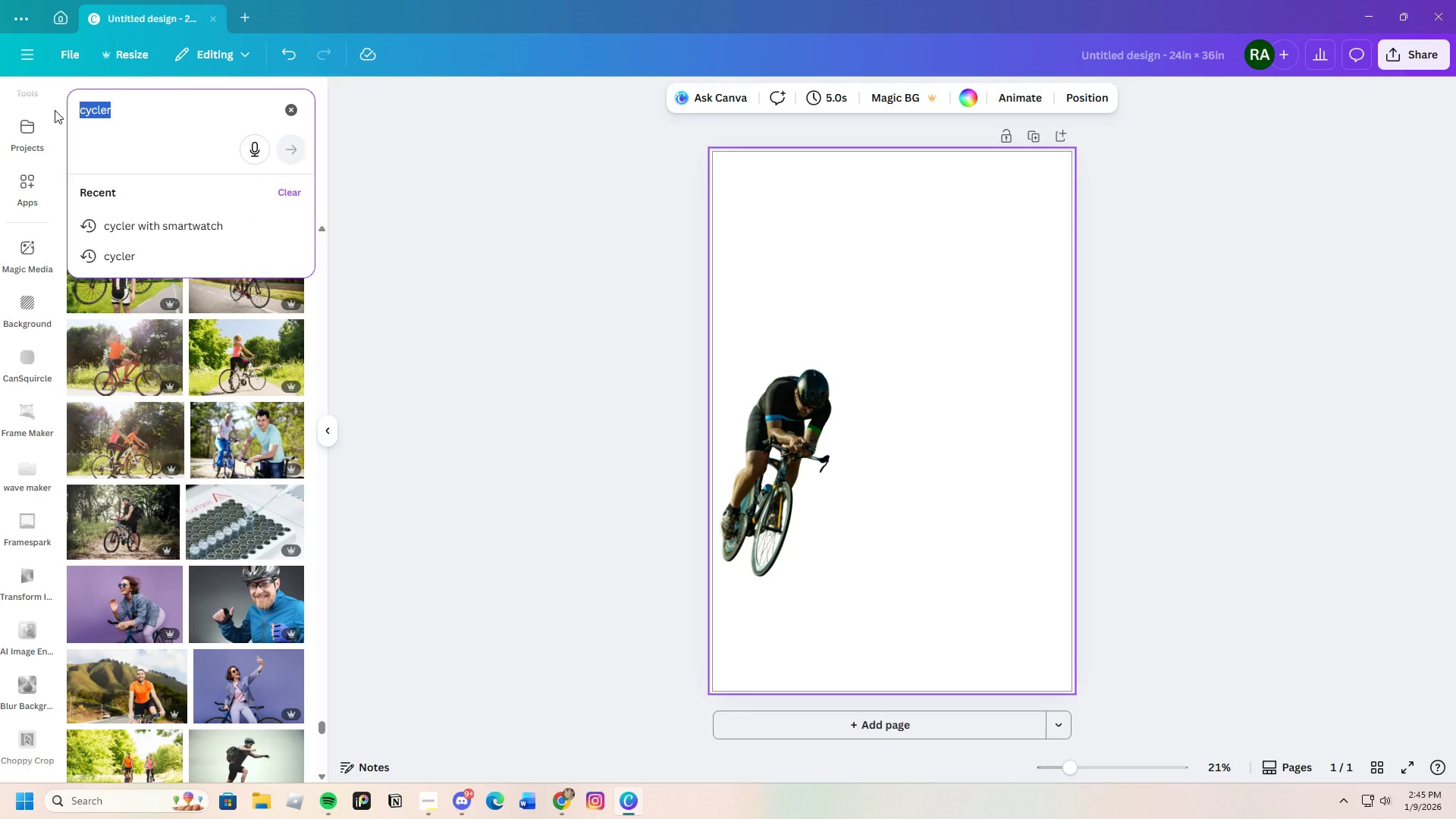 
key(Backspace)
type(rocky mountain)
 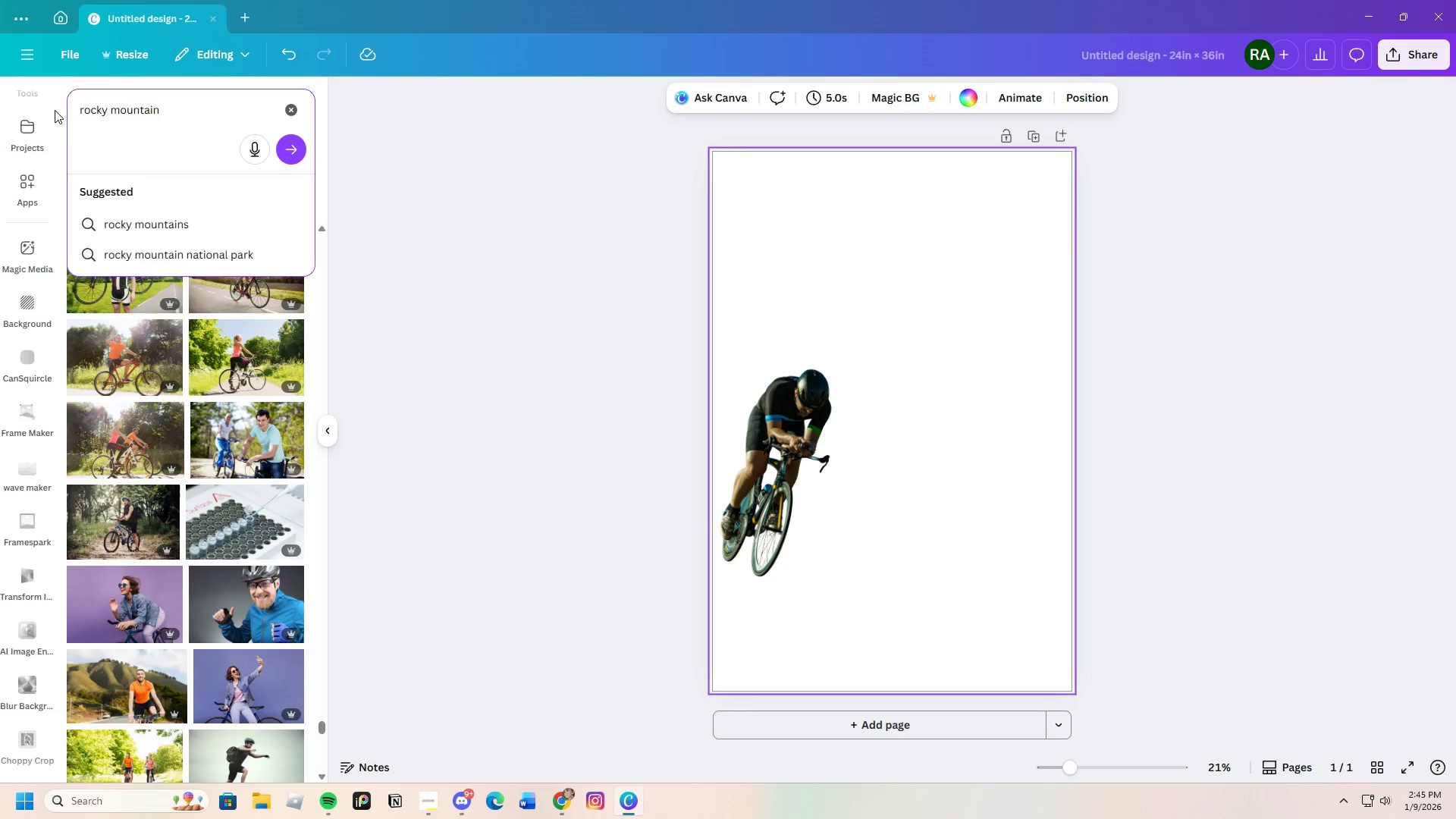 
key(Enter)
 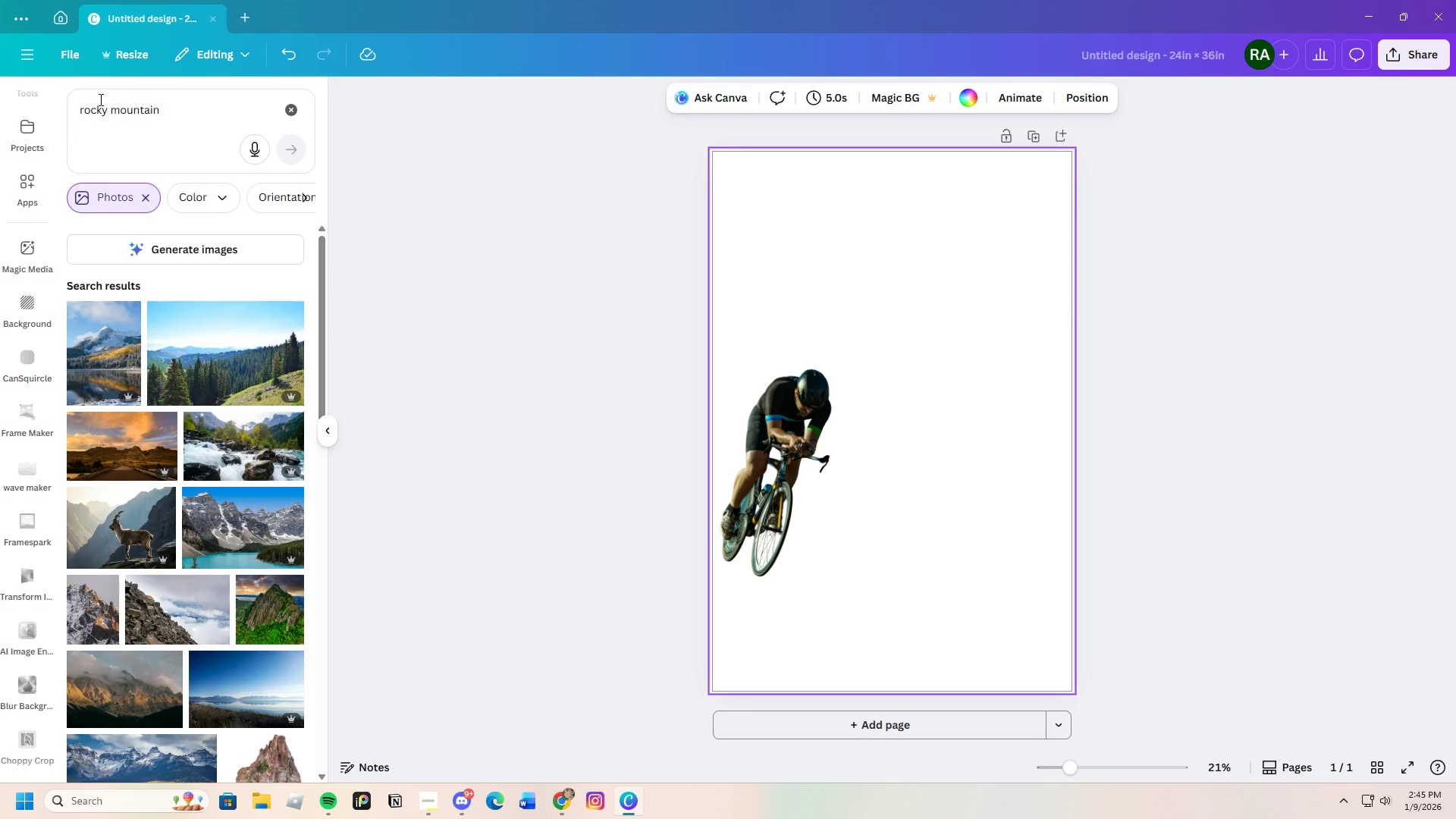 
mouse_move([228, 344])
 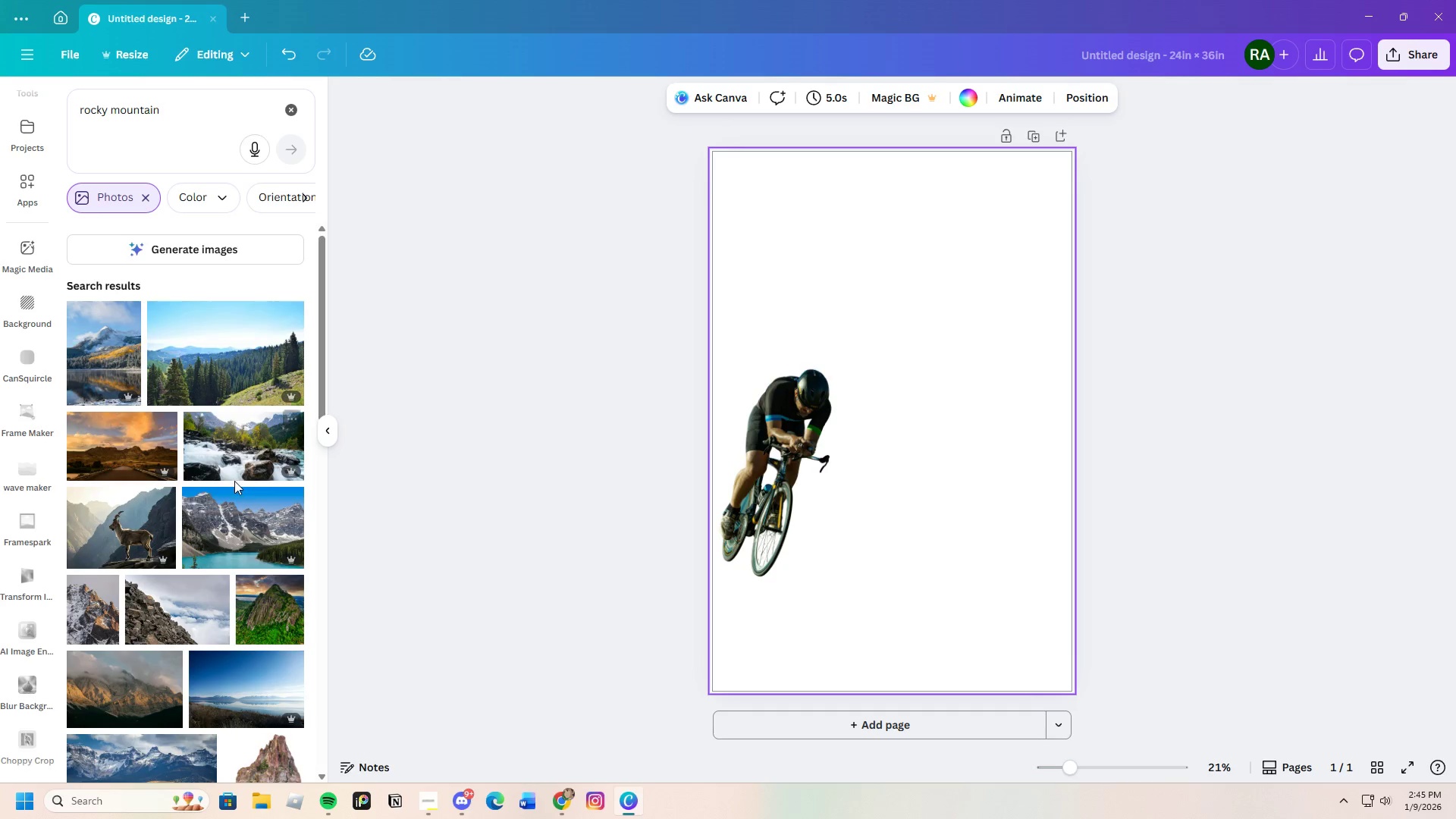 
scroll: coordinate [234, 481], scroll_direction: down, amount: 3.0
 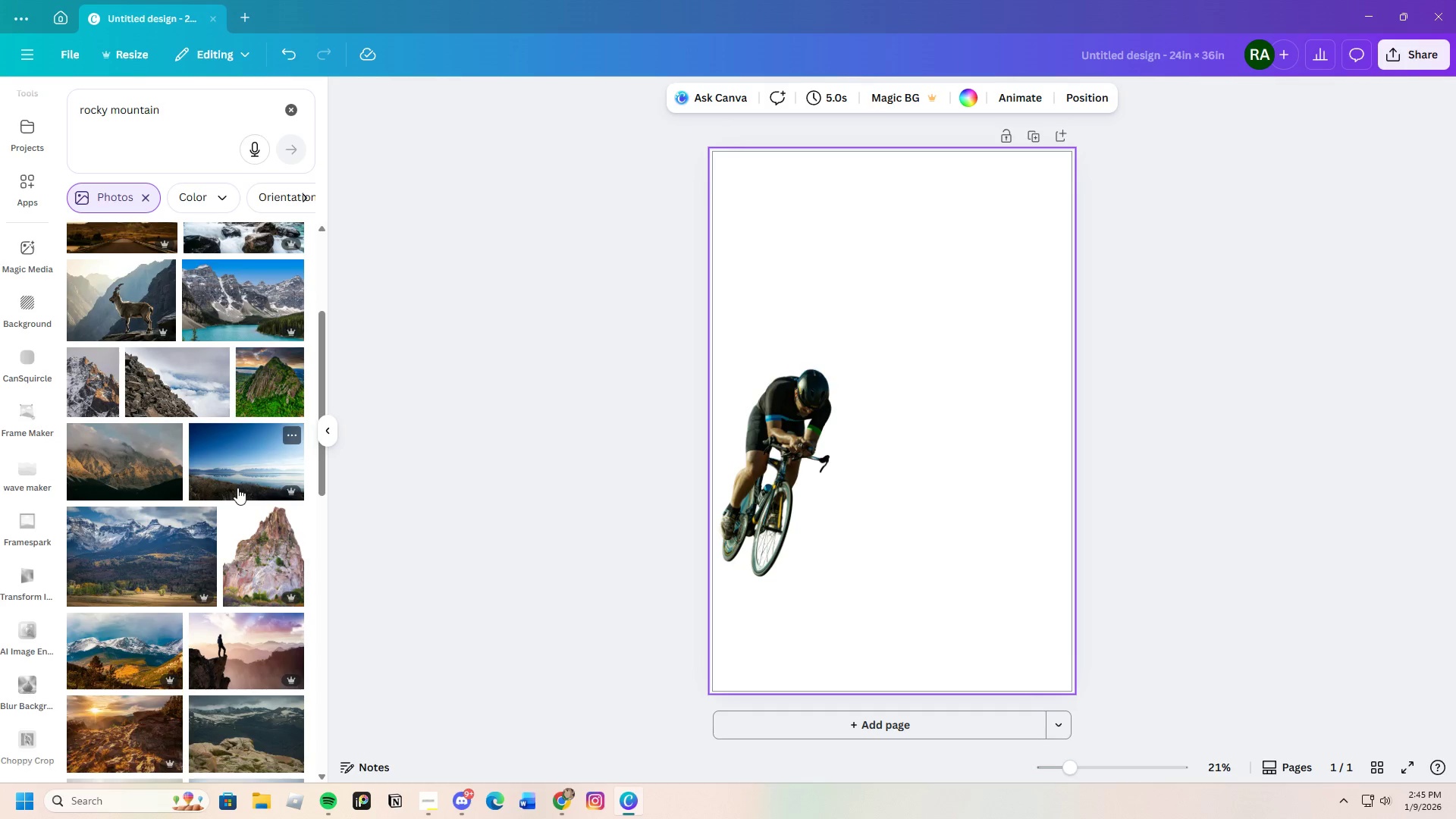 
scroll: coordinate [237, 488], scroll_direction: up, amount: 2.0
 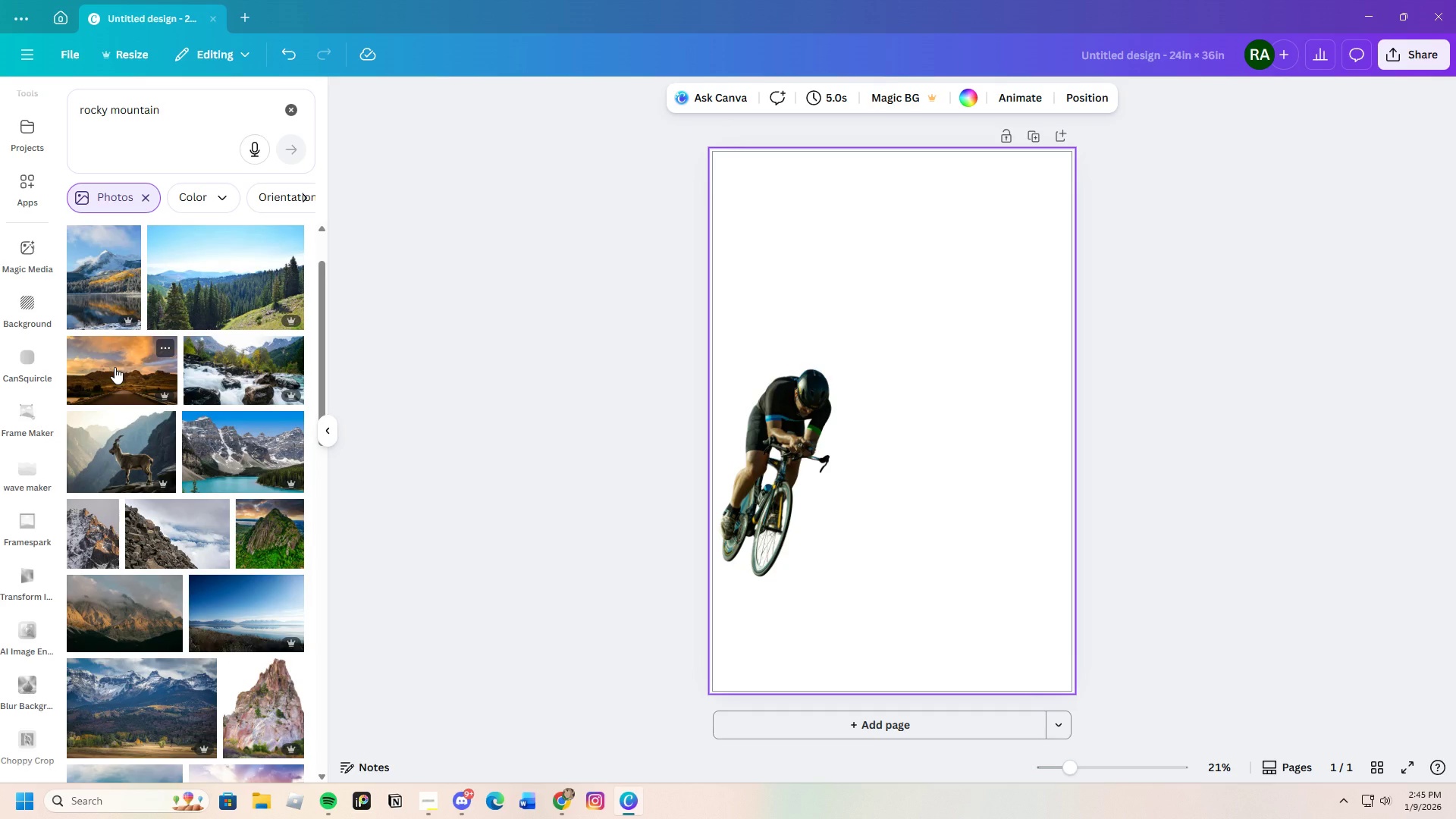 
left_click([115, 367])
 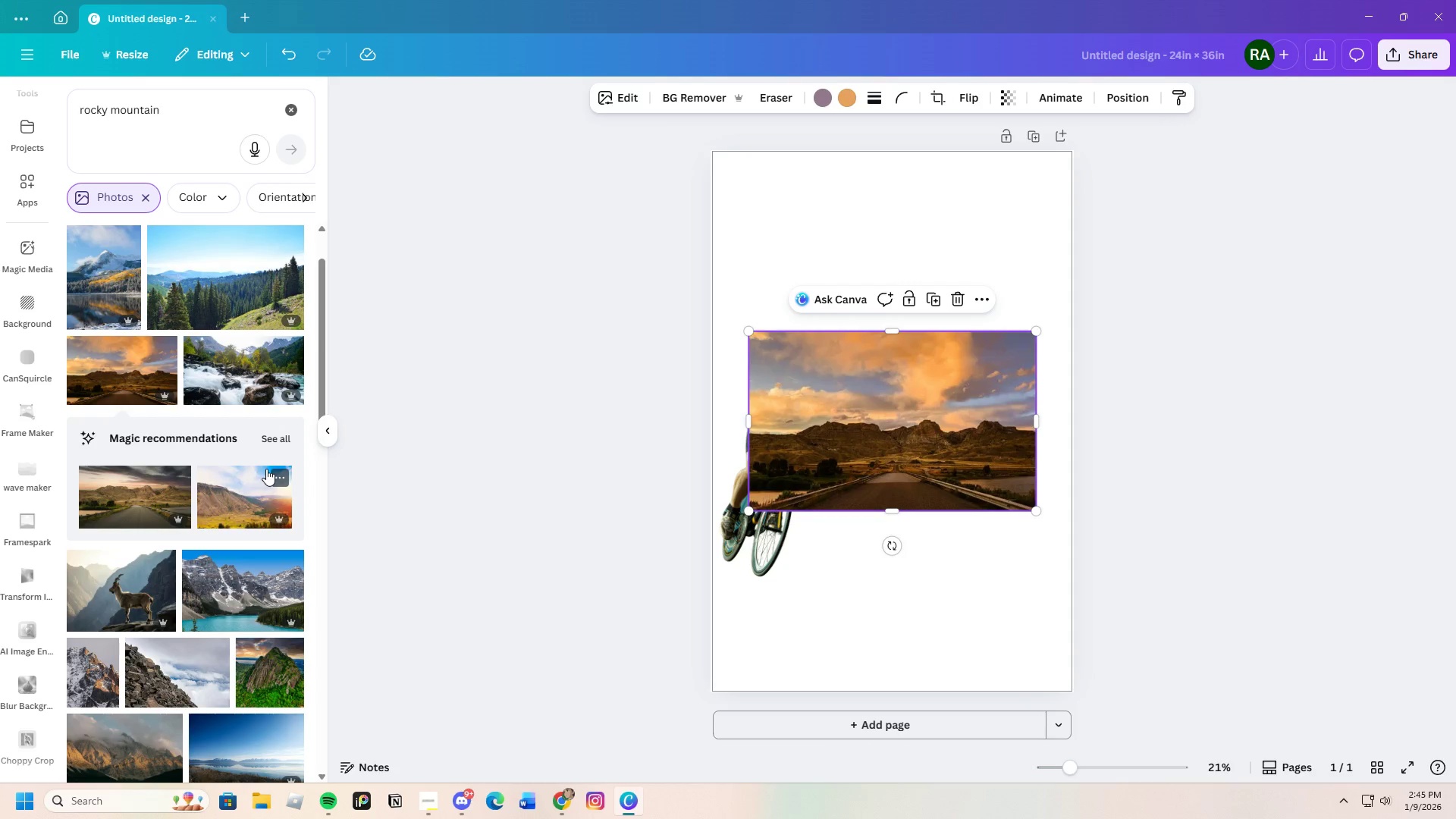 
scroll: coordinate [246, 541], scroll_direction: down, amount: 5.0
 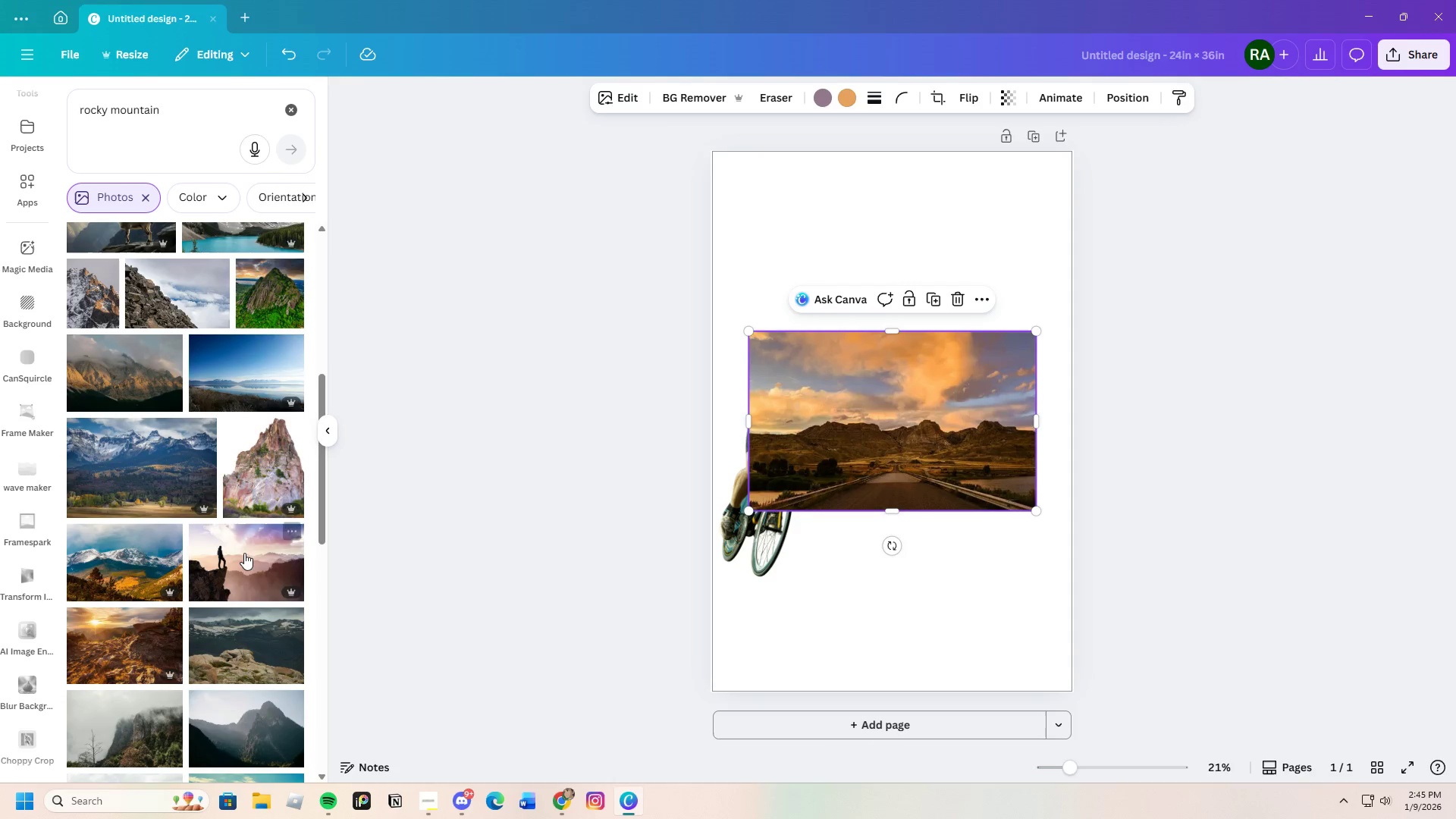 
mouse_move([272, 553])
 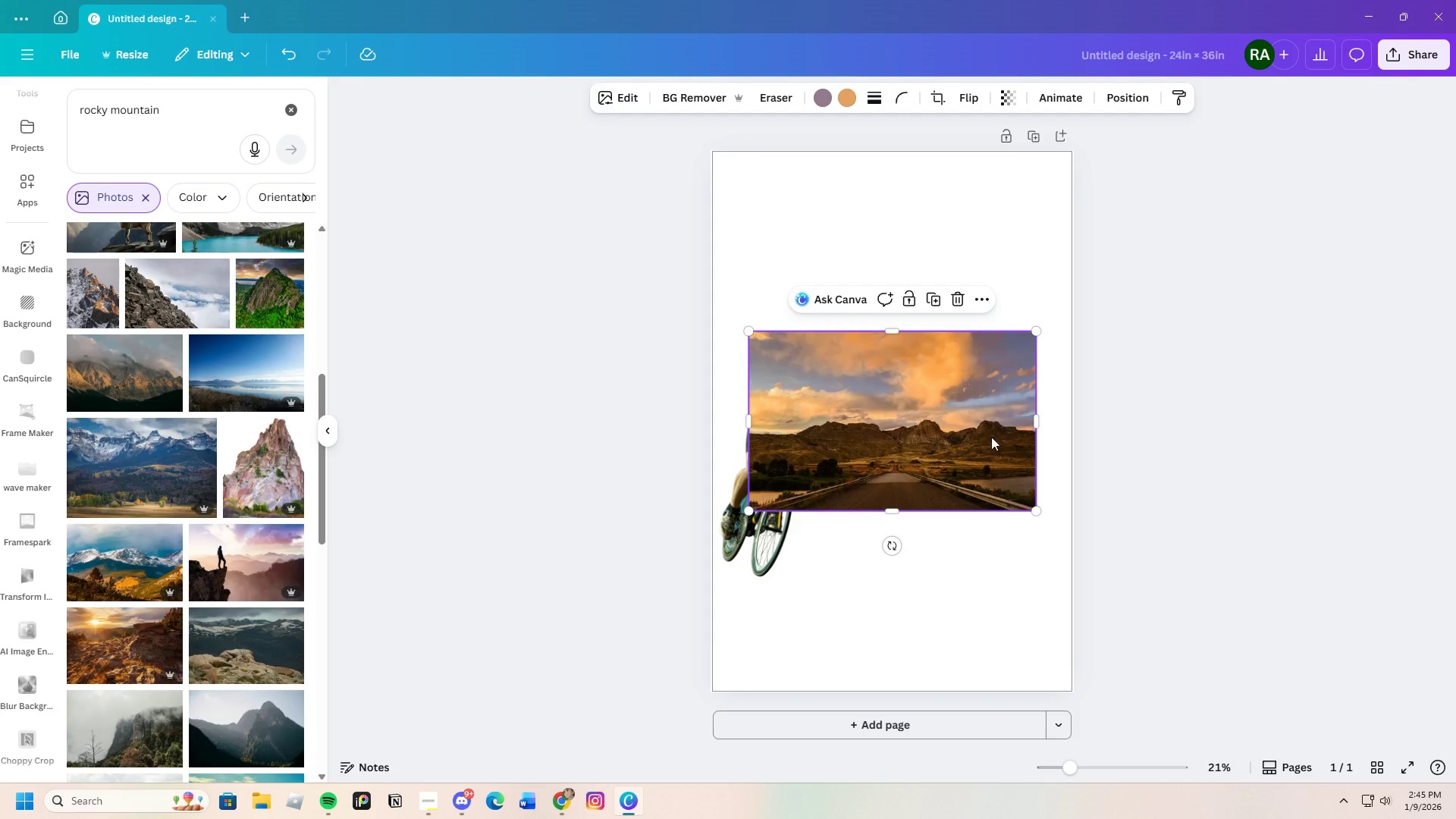 
left_click_drag(start_coordinate=[990, 432], to_coordinate=[939, 479])
 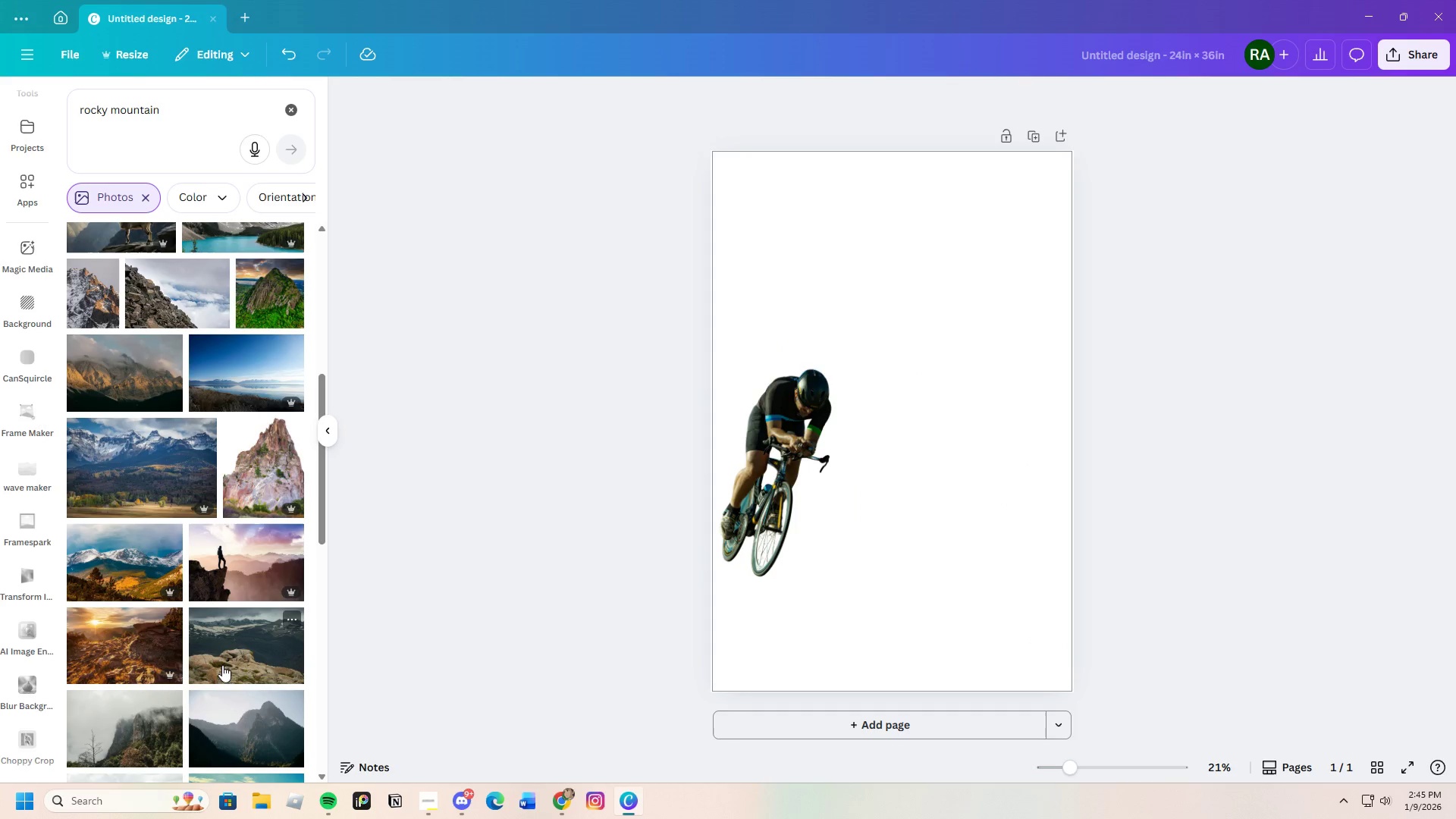 
wait(5.69)
 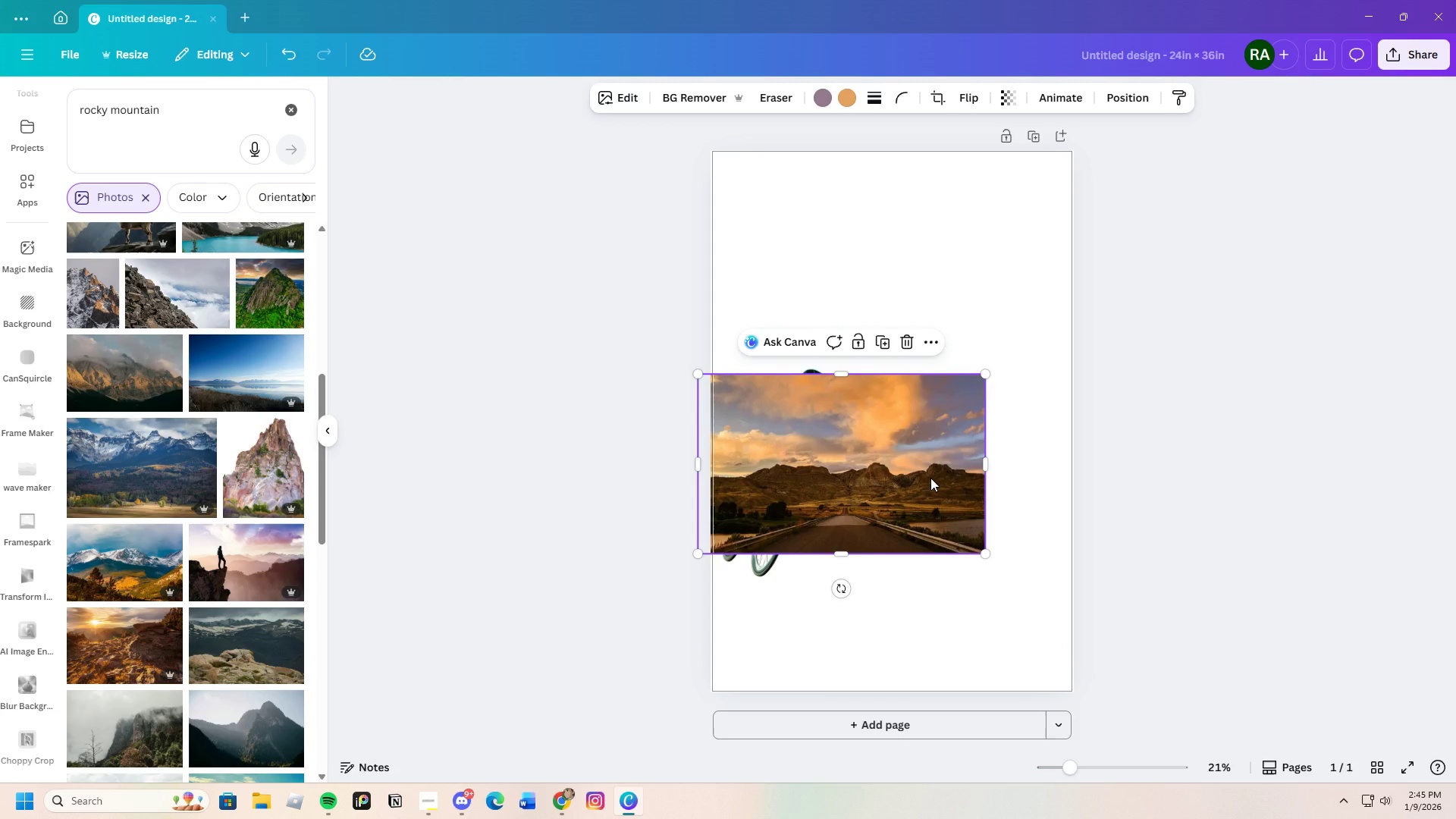 
left_click_drag(start_coordinate=[958, 359], to_coordinate=[910, 467])
 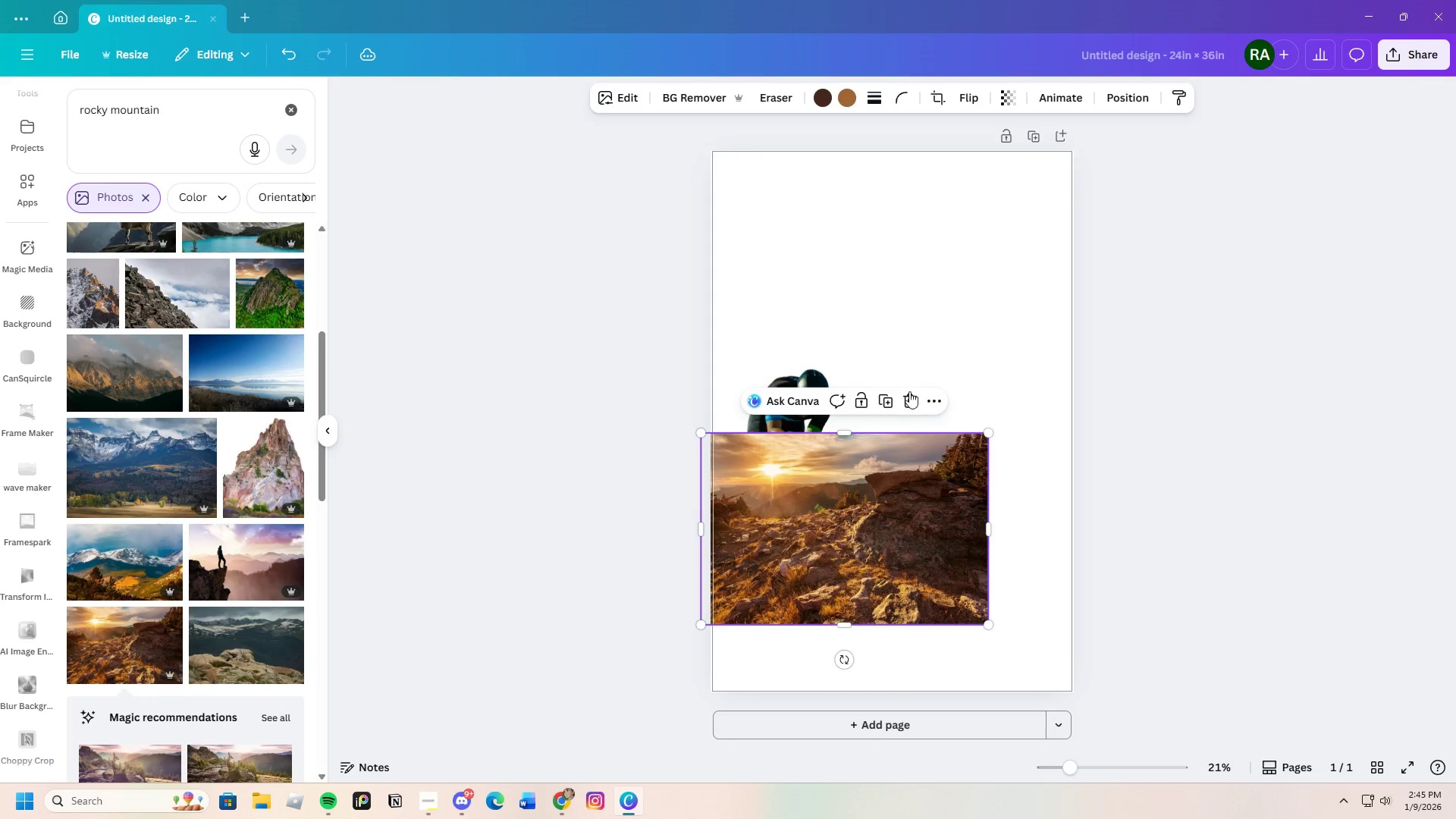 
left_click([918, 398])
 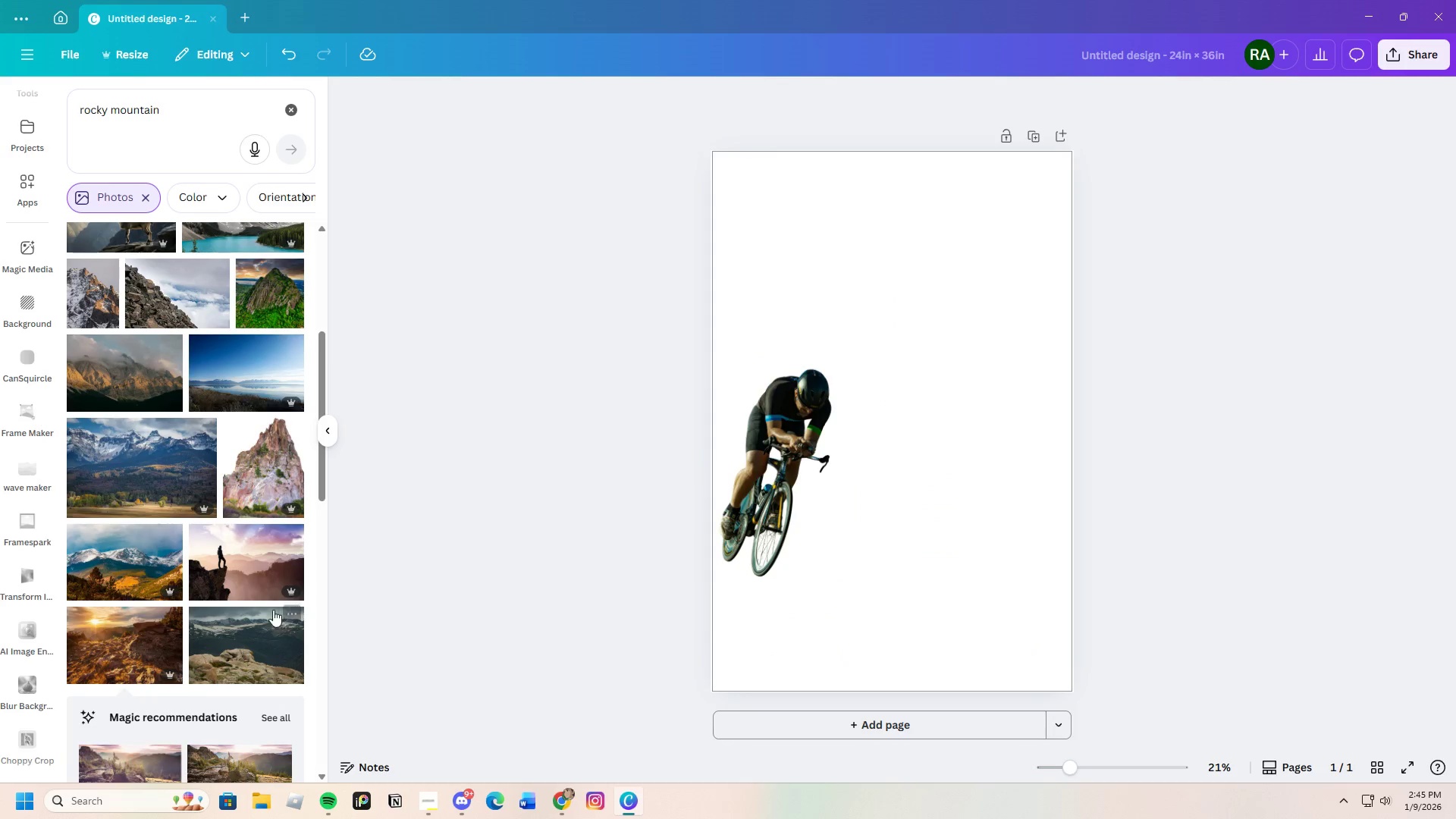 
scroll: coordinate [240, 595], scroll_direction: down, amount: 21.0
 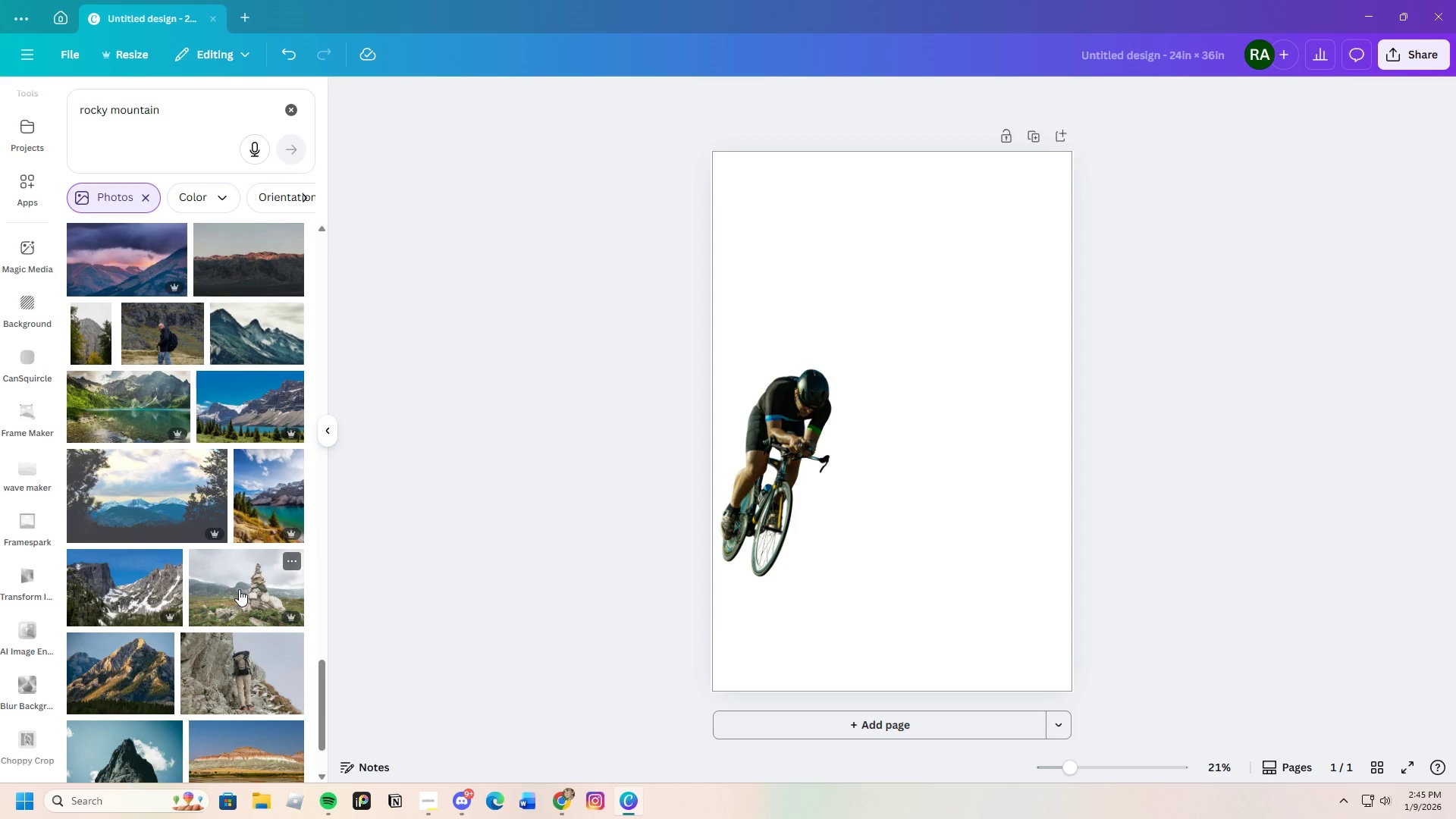 
scroll: coordinate [234, 586], scroll_direction: down, amount: 19.0
 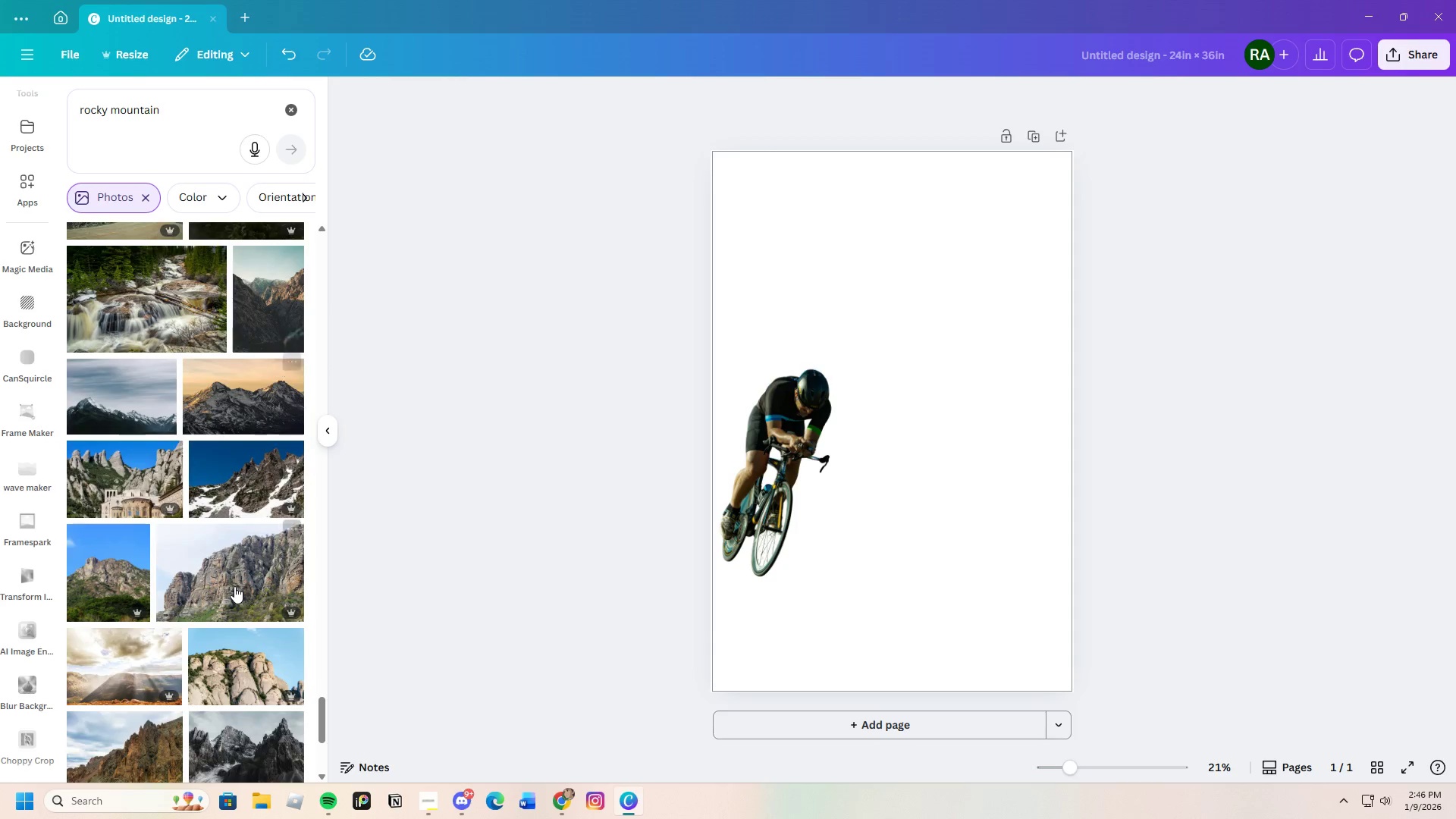 
scroll: coordinate [203, 527], scroll_direction: down, amount: 22.0
 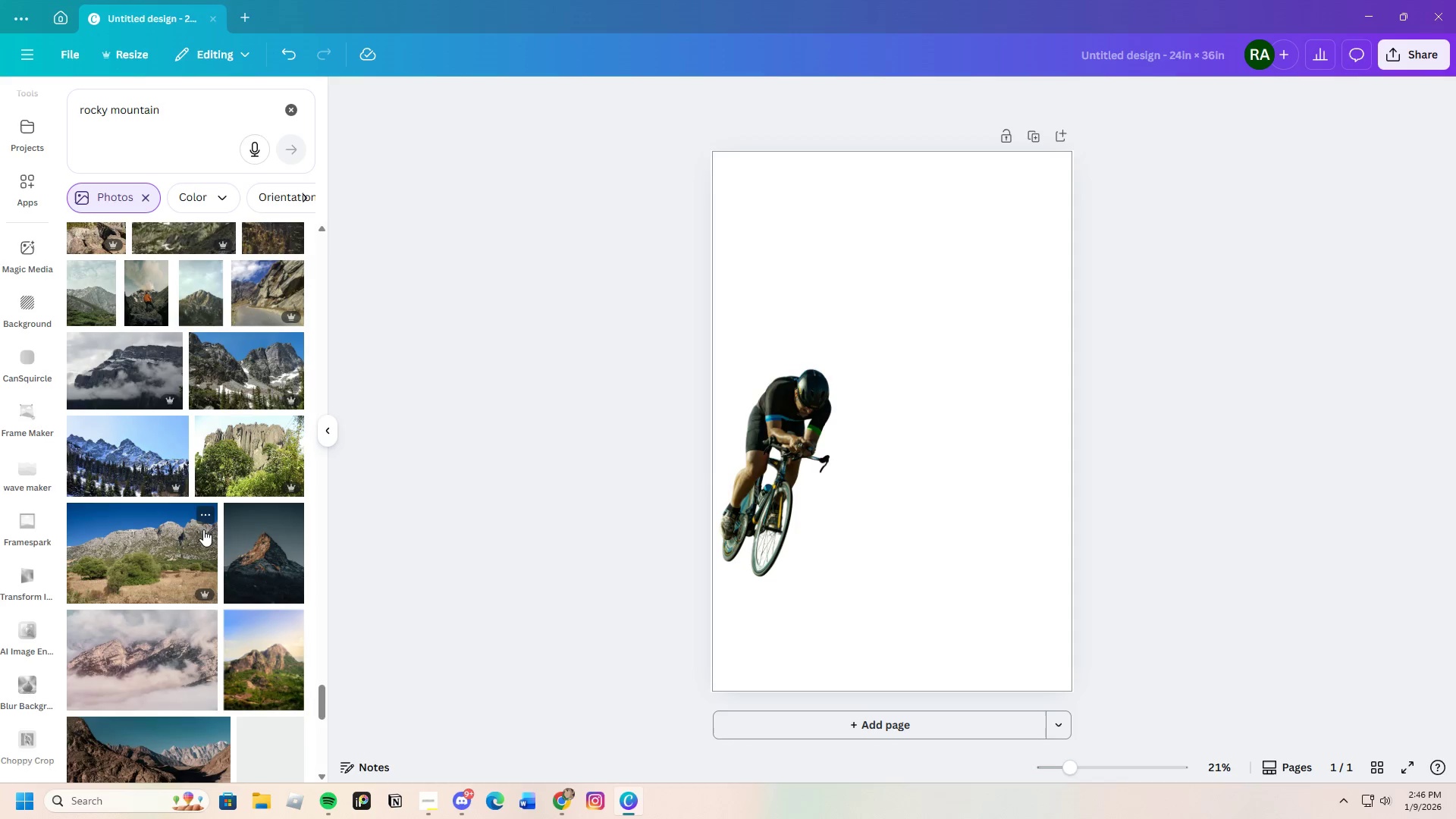 
scroll: coordinate [211, 522], scroll_direction: down, amount: 23.0
 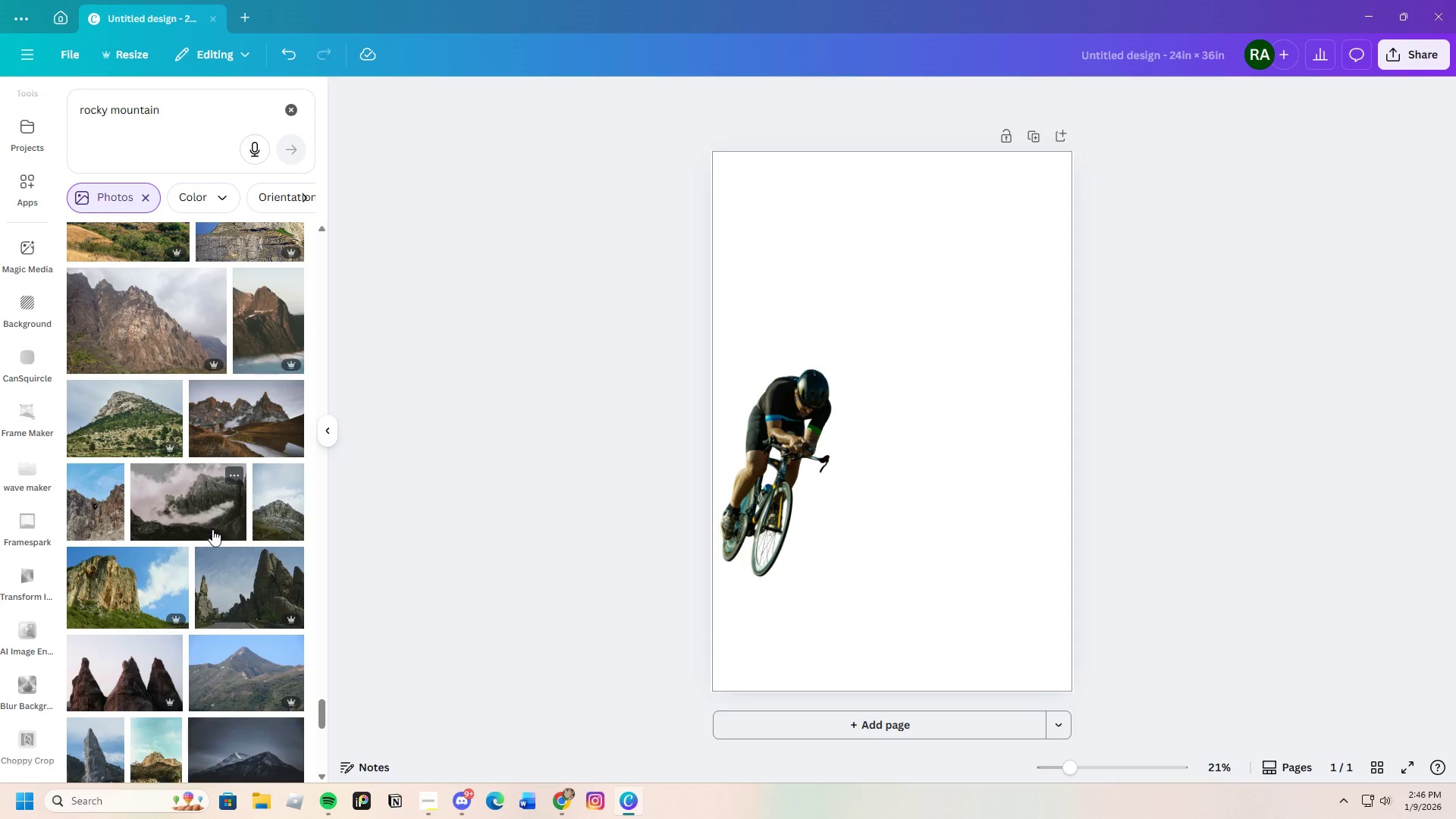 
scroll: coordinate [221, 513], scroll_direction: down, amount: 22.0
 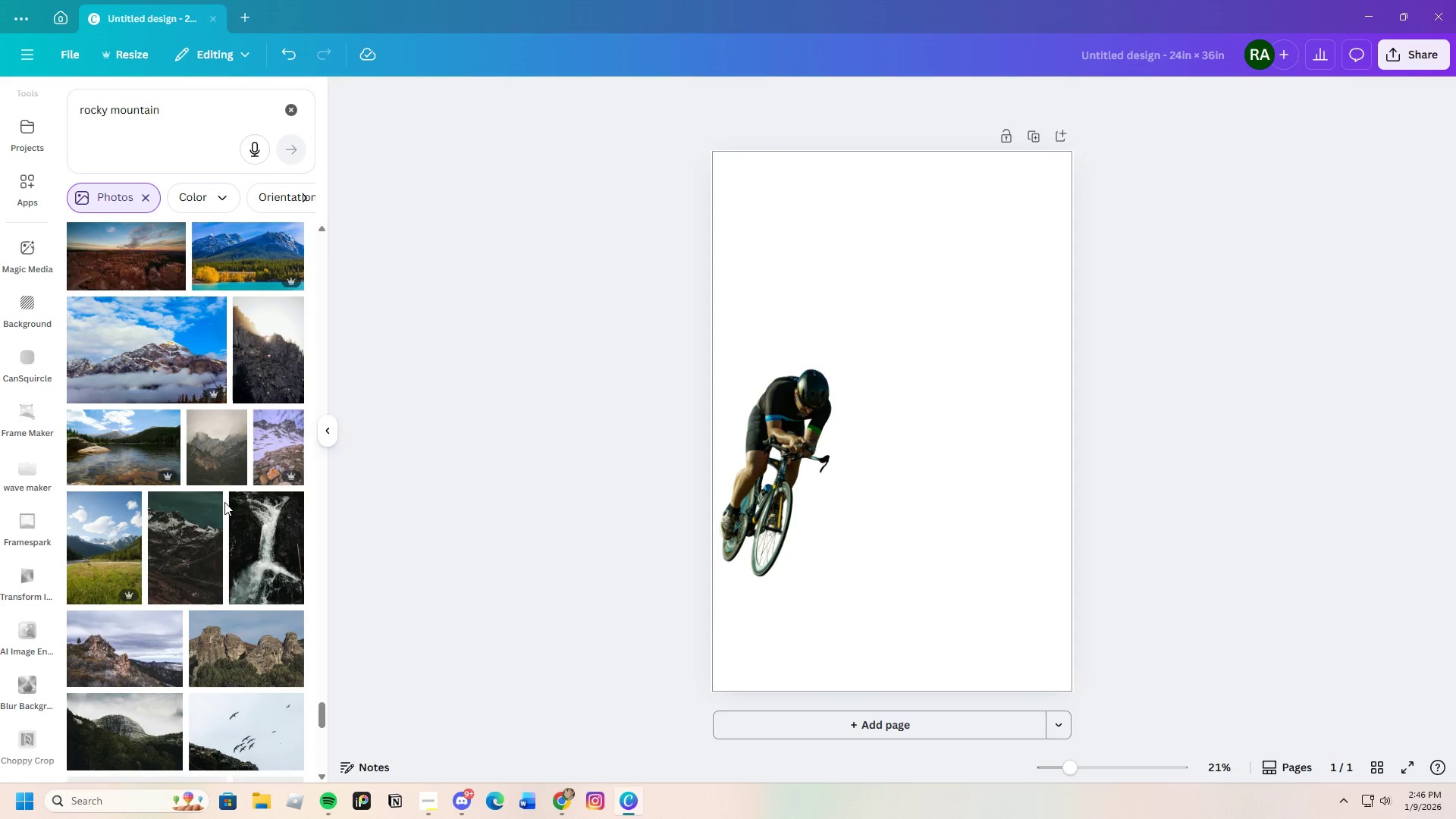 
scroll: coordinate [224, 513], scroll_direction: down, amount: 24.0
 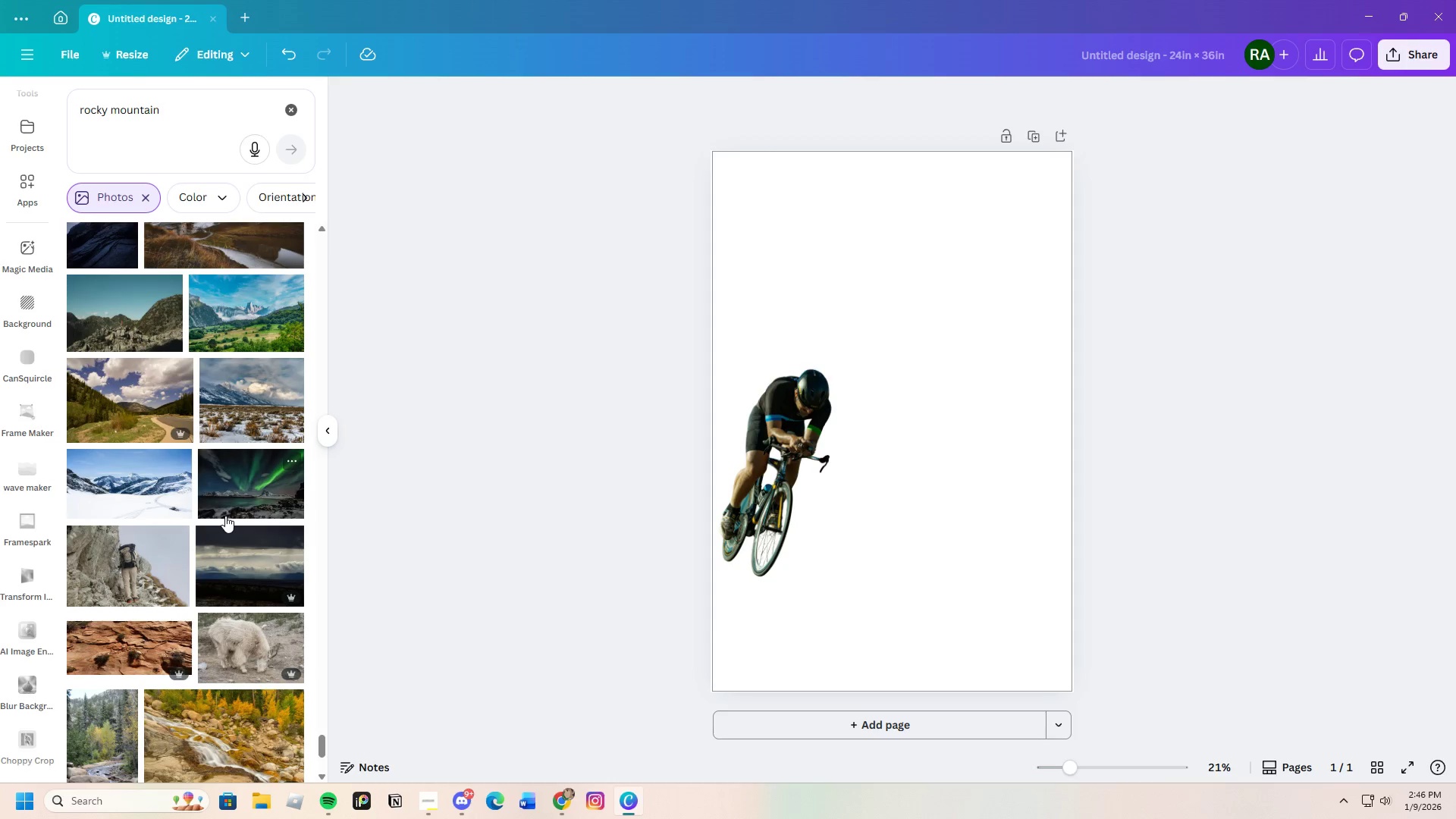 
scroll: coordinate [225, 516], scroll_direction: up, amount: 2.0
 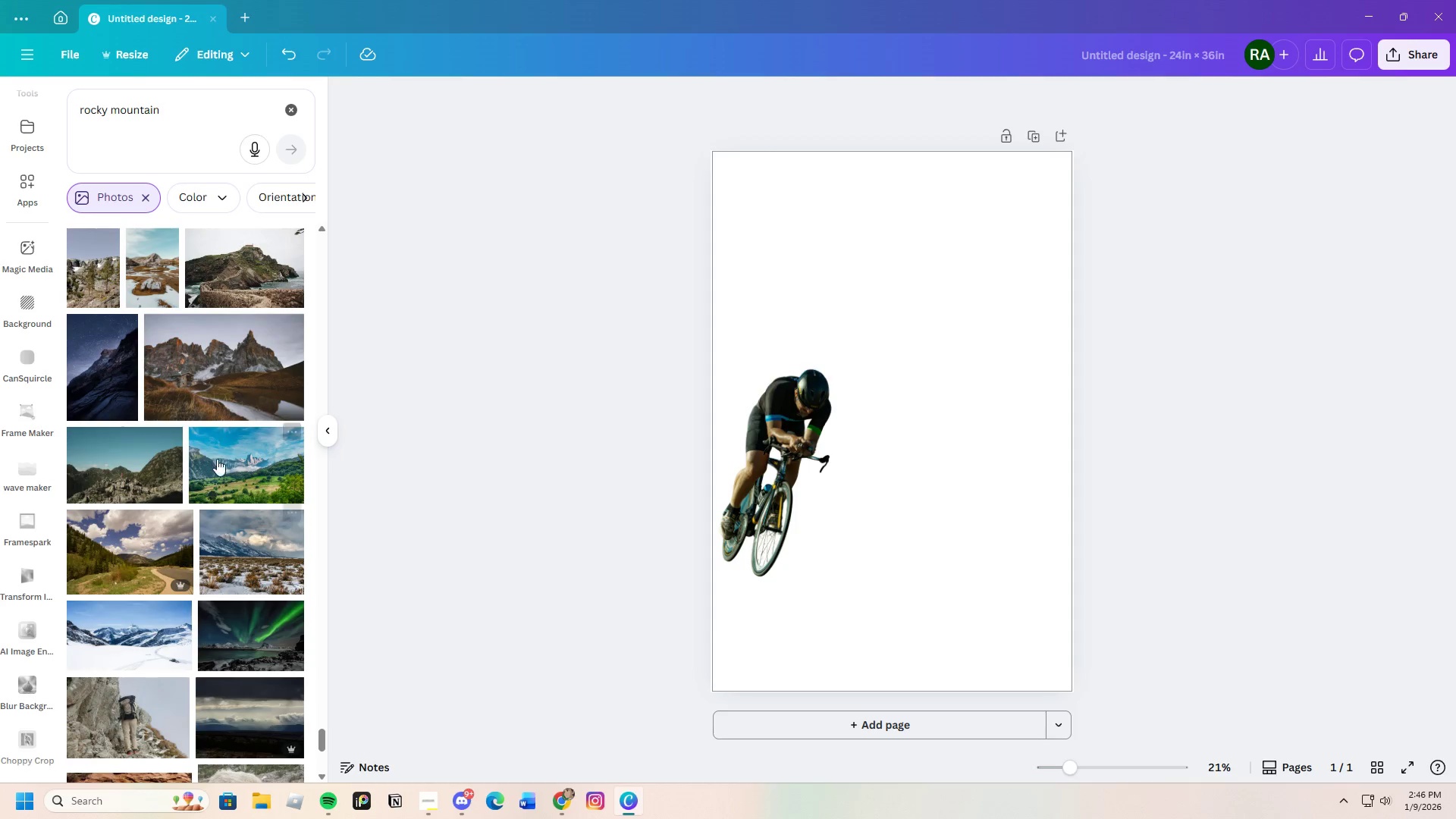 
scroll: coordinate [219, 487], scroll_direction: down, amount: 24.0
 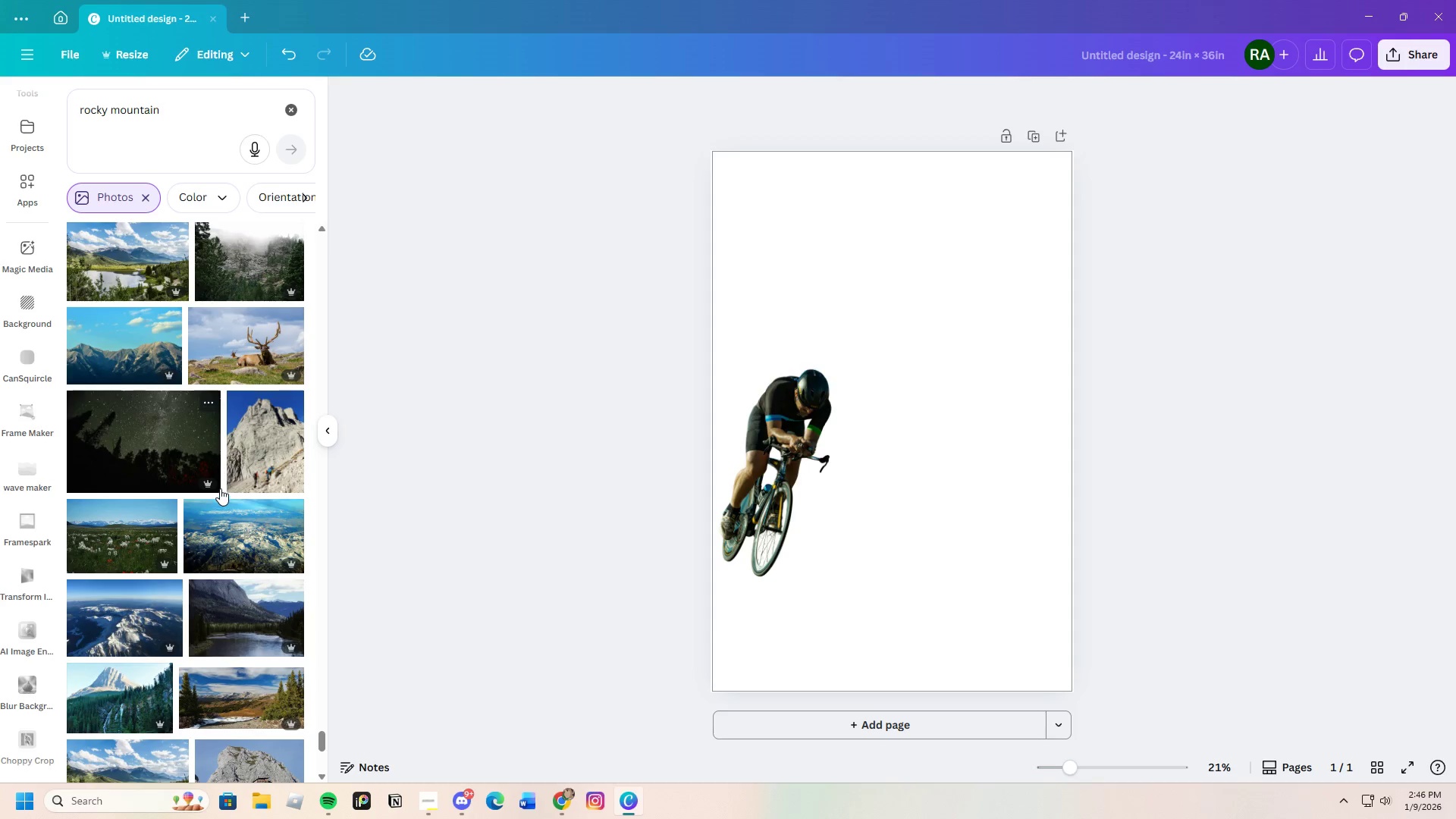 
scroll: coordinate [209, 524], scroll_direction: down, amount: 22.0
 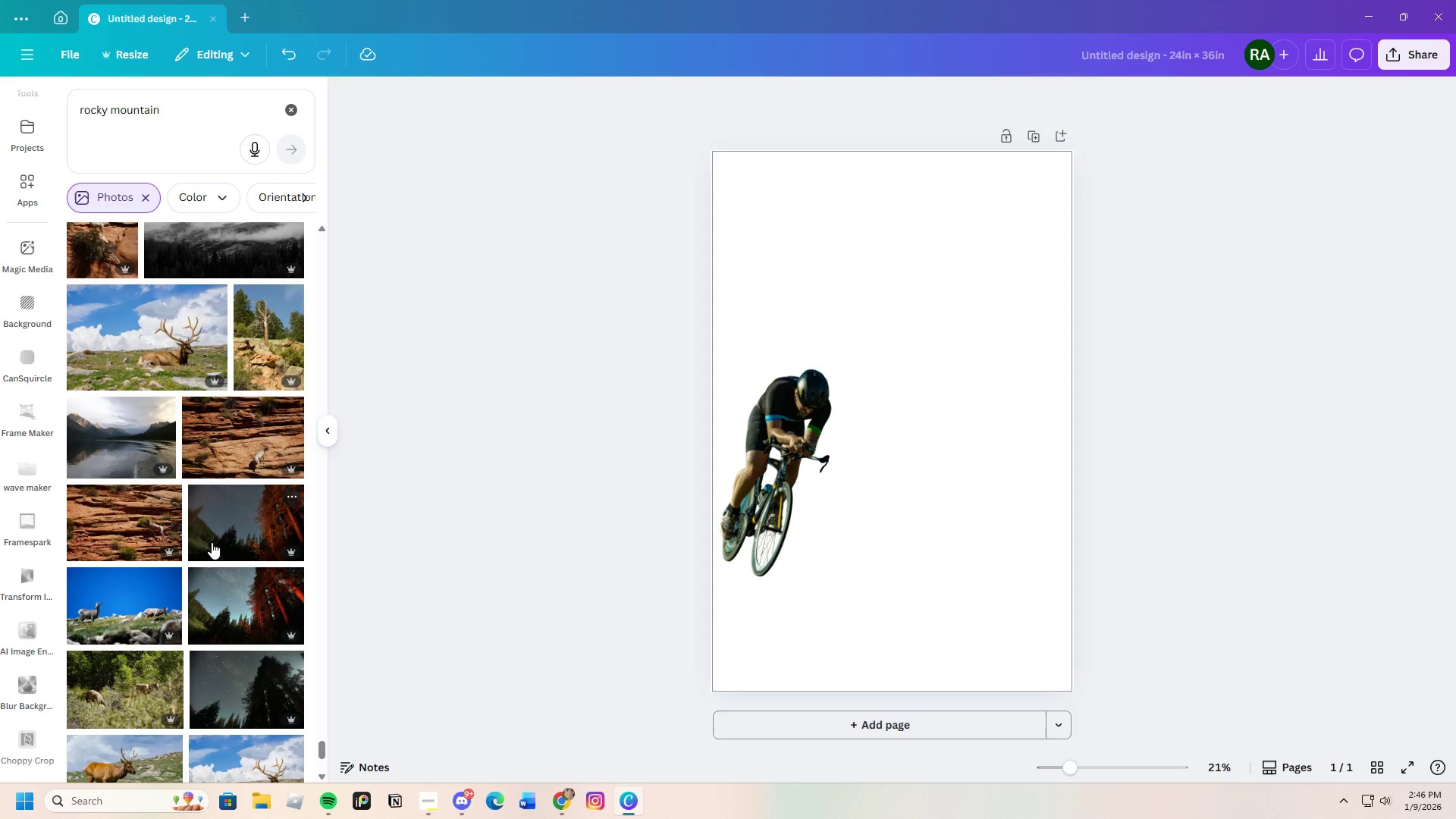 
scroll: coordinate [214, 539], scroll_direction: down, amount: 26.0
 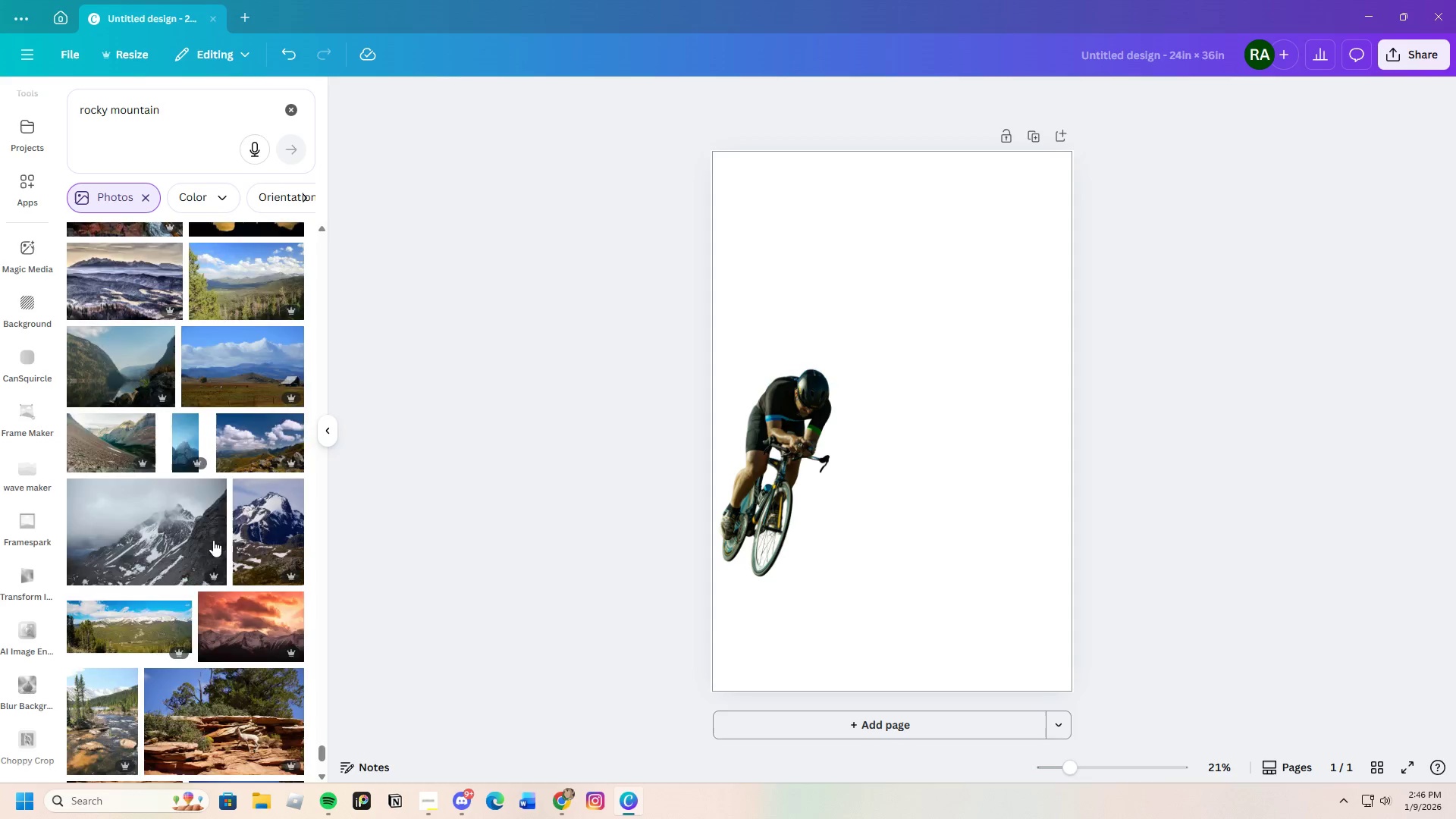 
scroll: coordinate [231, 519], scroll_direction: down, amount: 31.0
 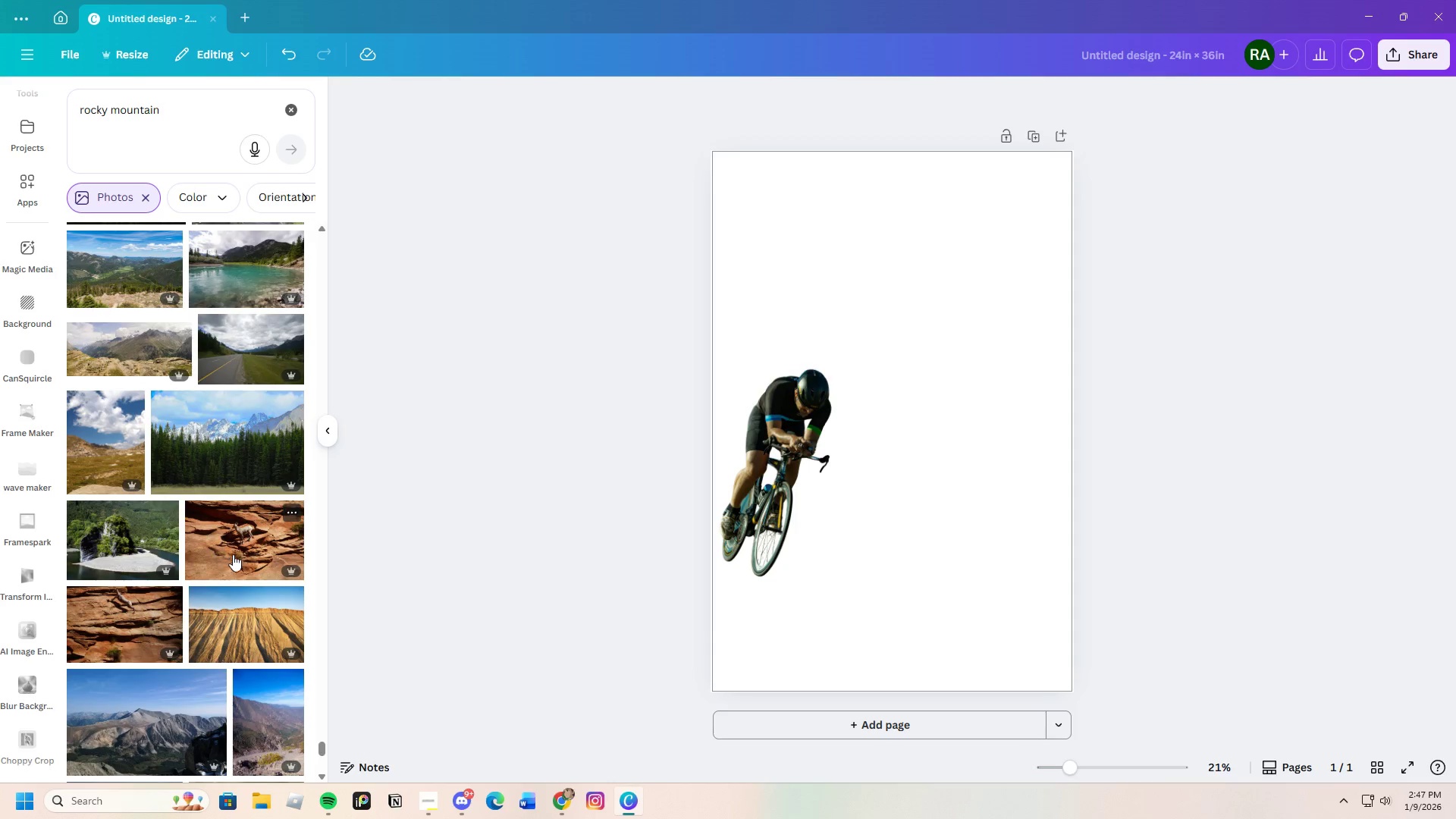 
scroll: coordinate [237, 551], scroll_direction: down, amount: 32.0
 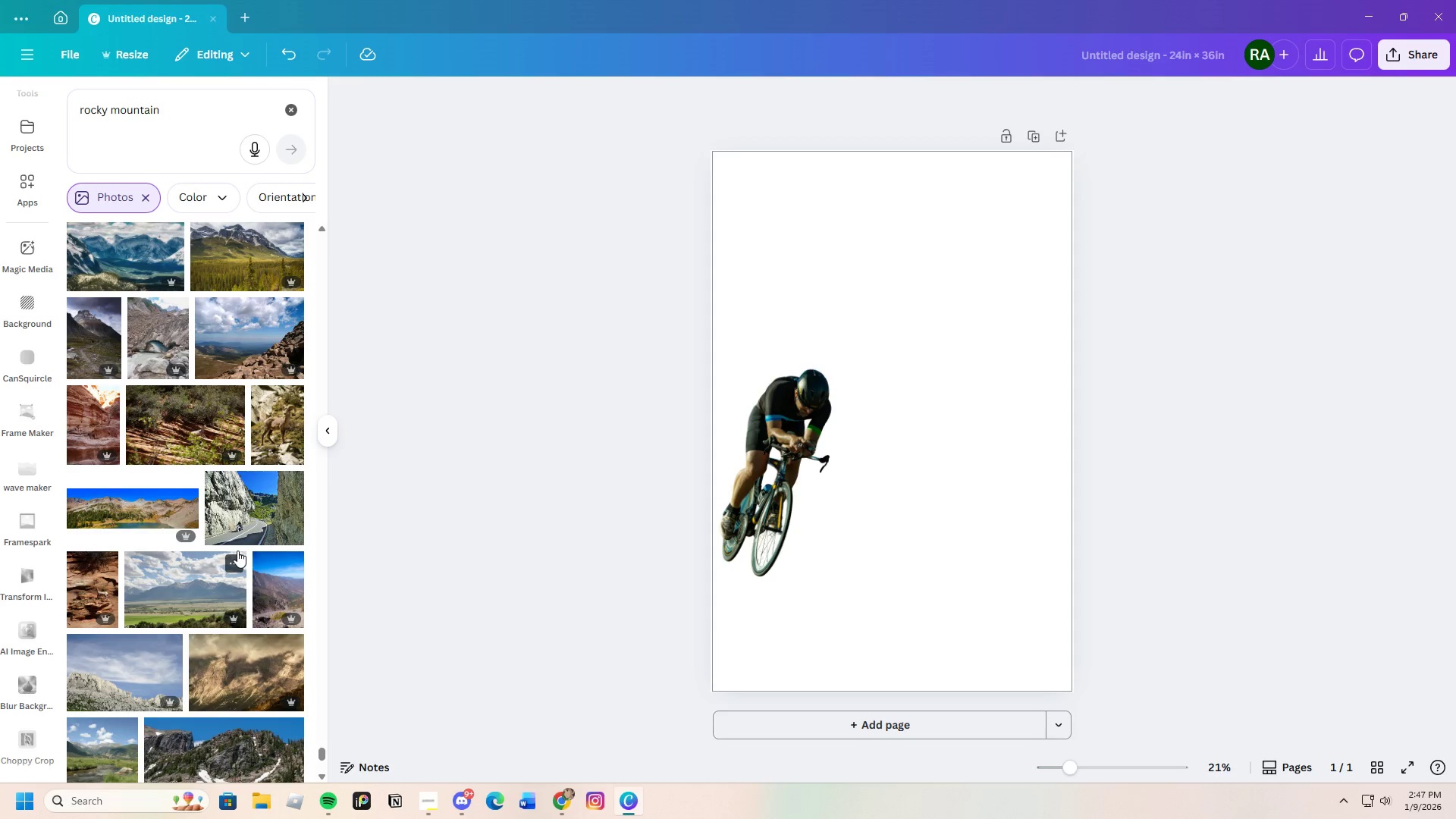 
scroll: coordinate [237, 548], scroll_direction: down, amount: 22.0
 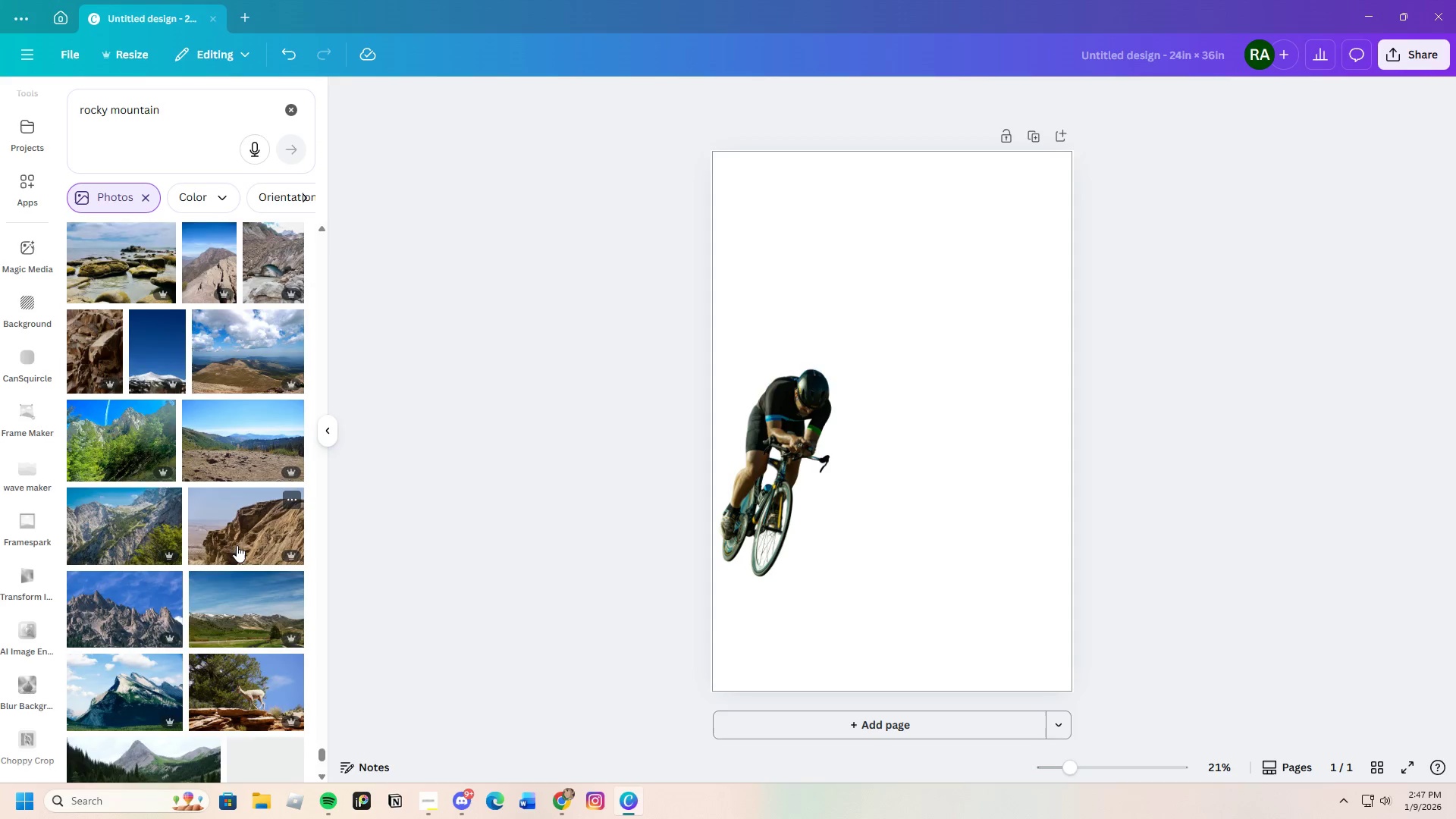 
scroll: coordinate [240, 545], scroll_direction: down, amount: 23.0
 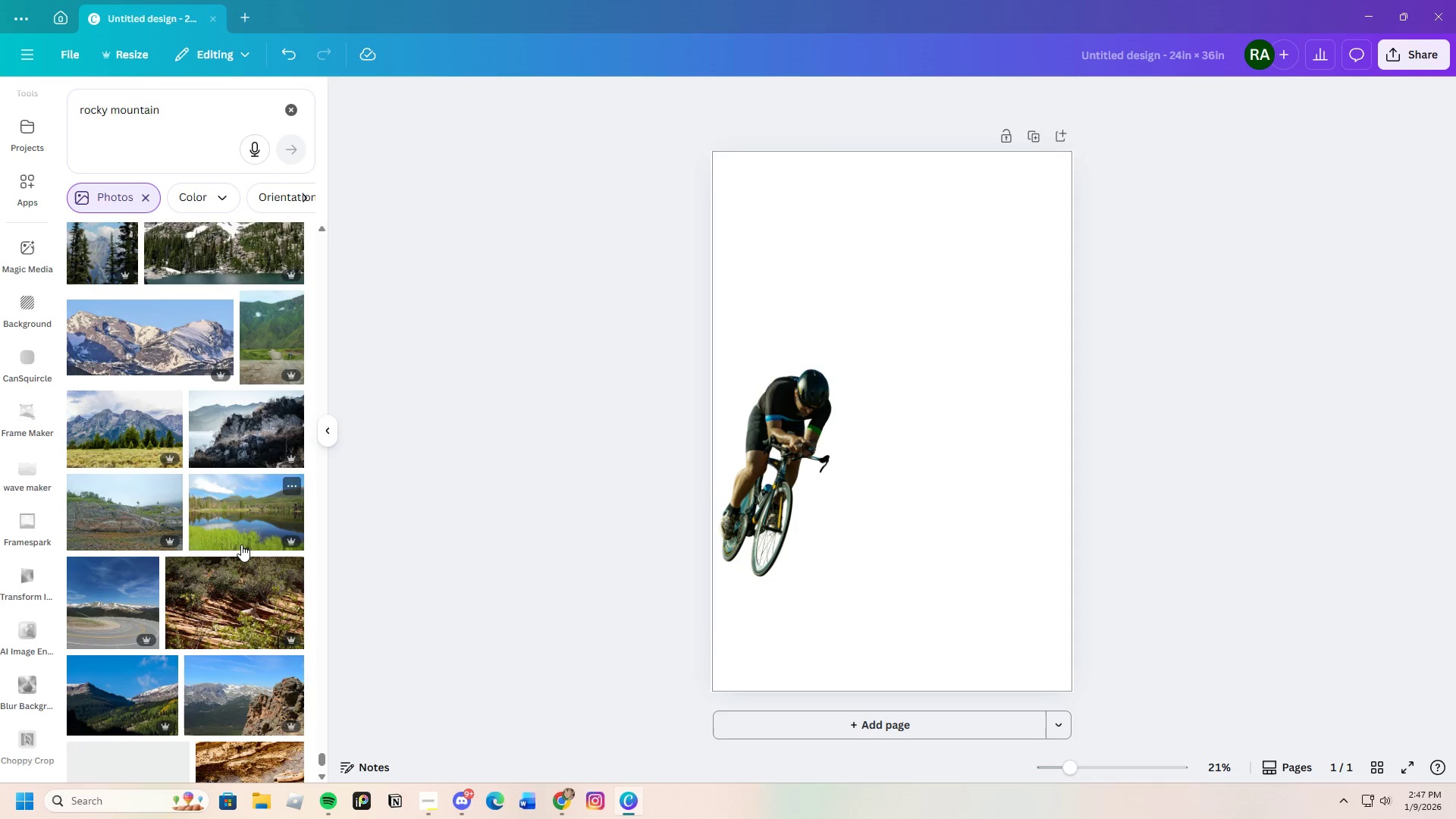 
scroll: coordinate [244, 543], scroll_direction: down, amount: 19.0
 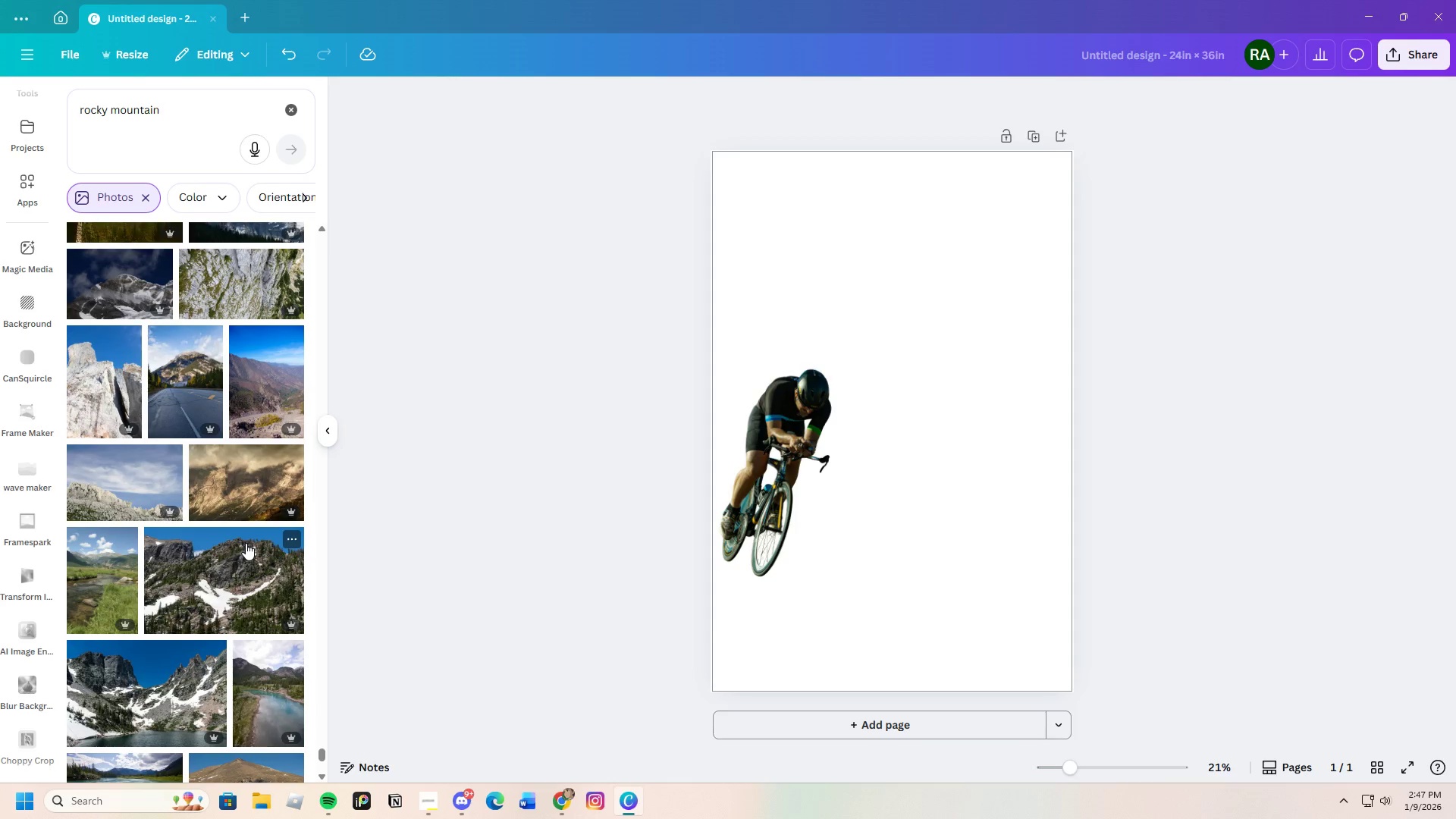 
scroll: coordinate [246, 543], scroll_direction: up, amount: 3.0
 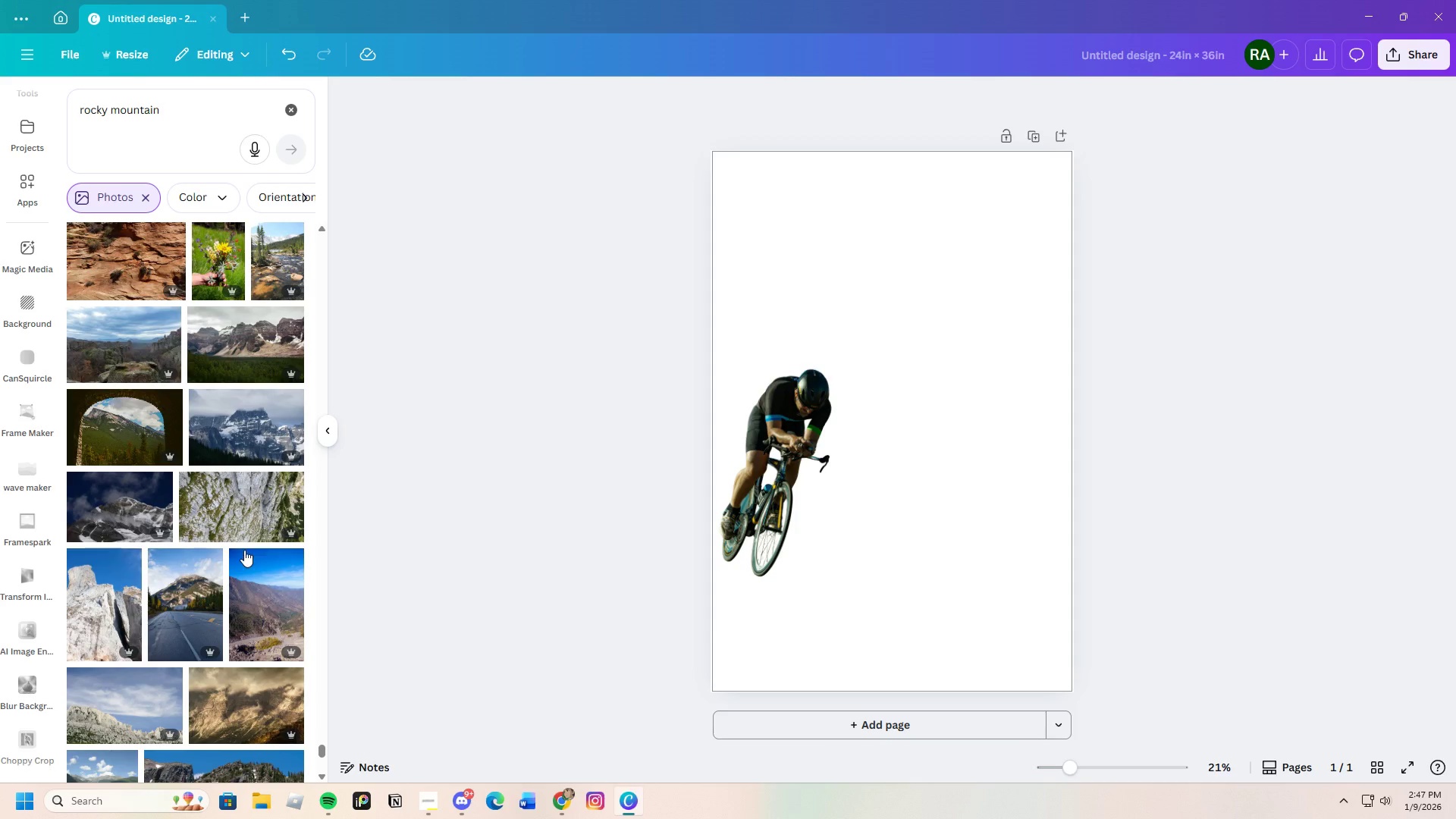 
scroll: coordinate [253, 537], scroll_direction: down, amount: 19.0
 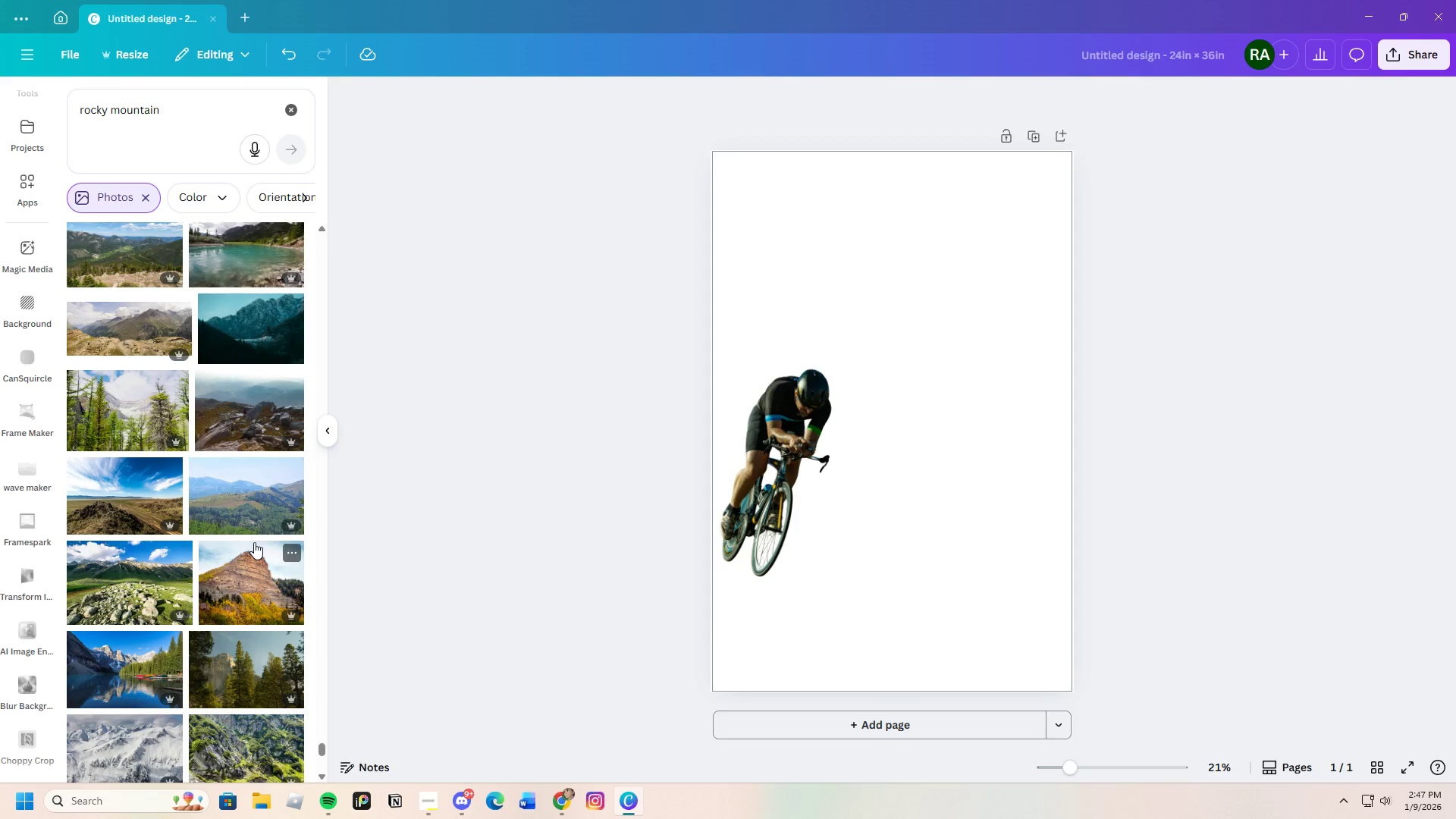 
scroll: coordinate [256, 542], scroll_direction: up, amount: 1.0
 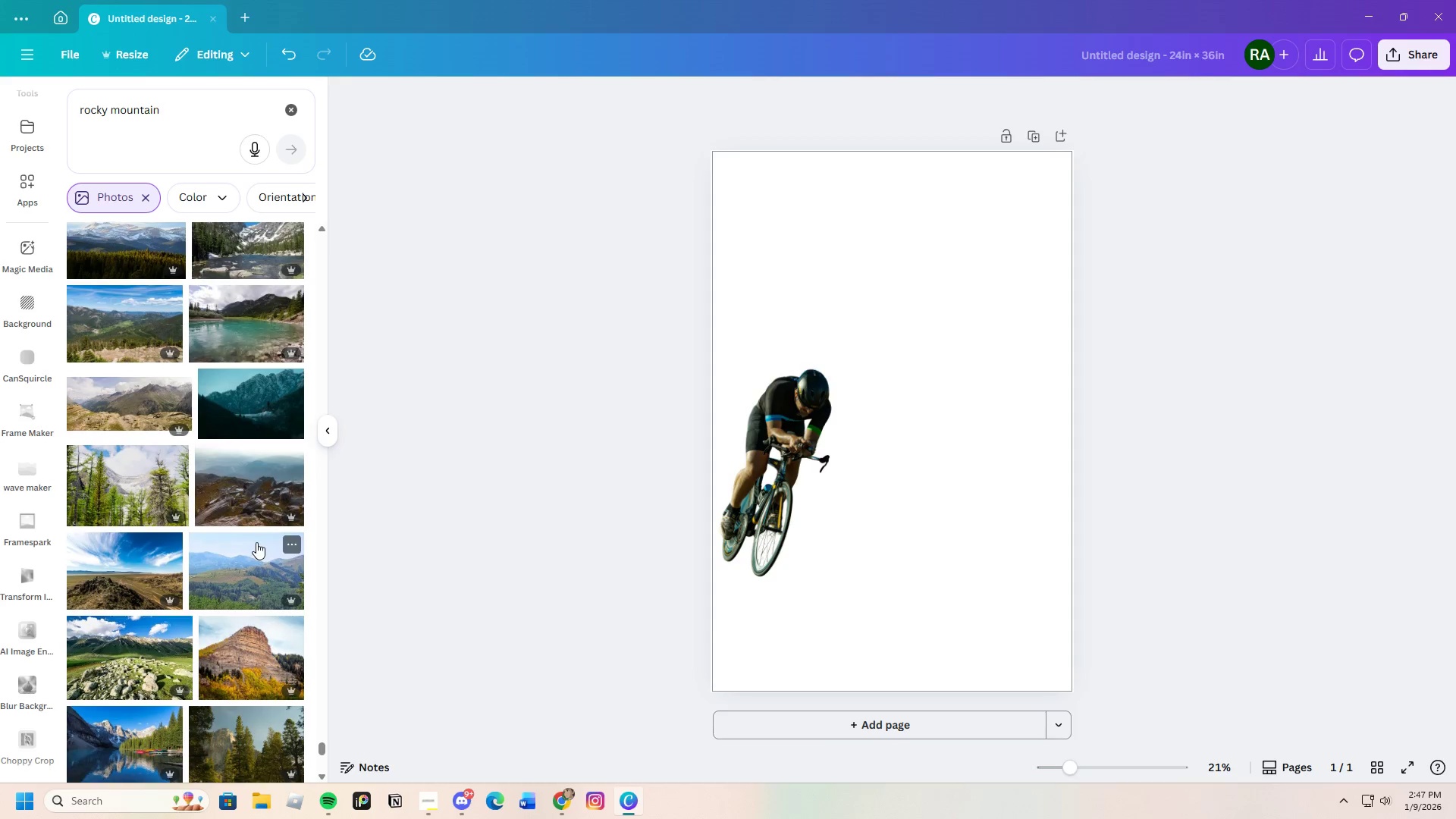 
scroll: coordinate [257, 541], scroll_direction: down, amount: 24.0
 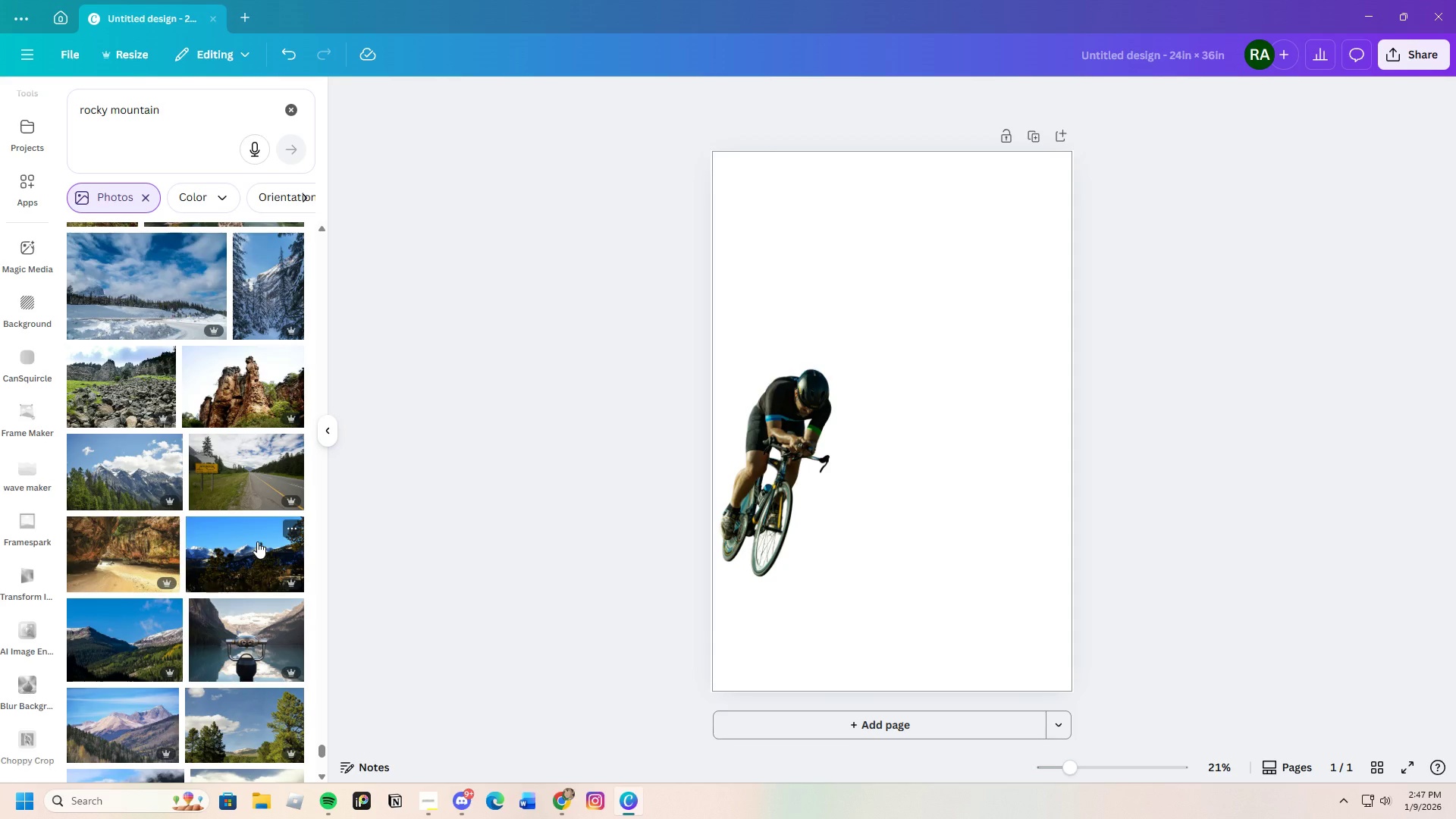 
scroll: coordinate [246, 544], scroll_direction: down, amount: 14.0
 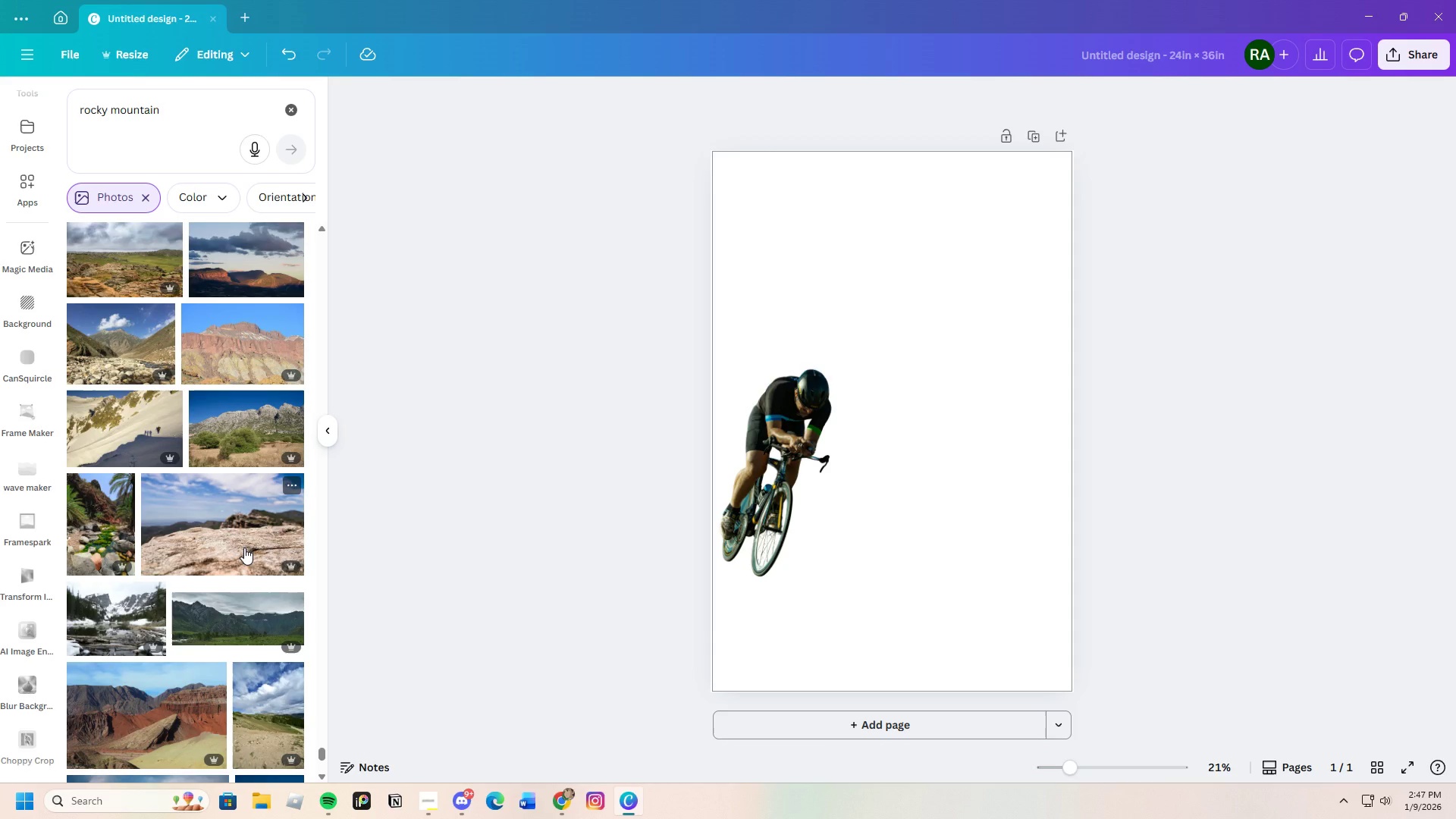 
scroll: coordinate [243, 548], scroll_direction: up, amount: 2.0
 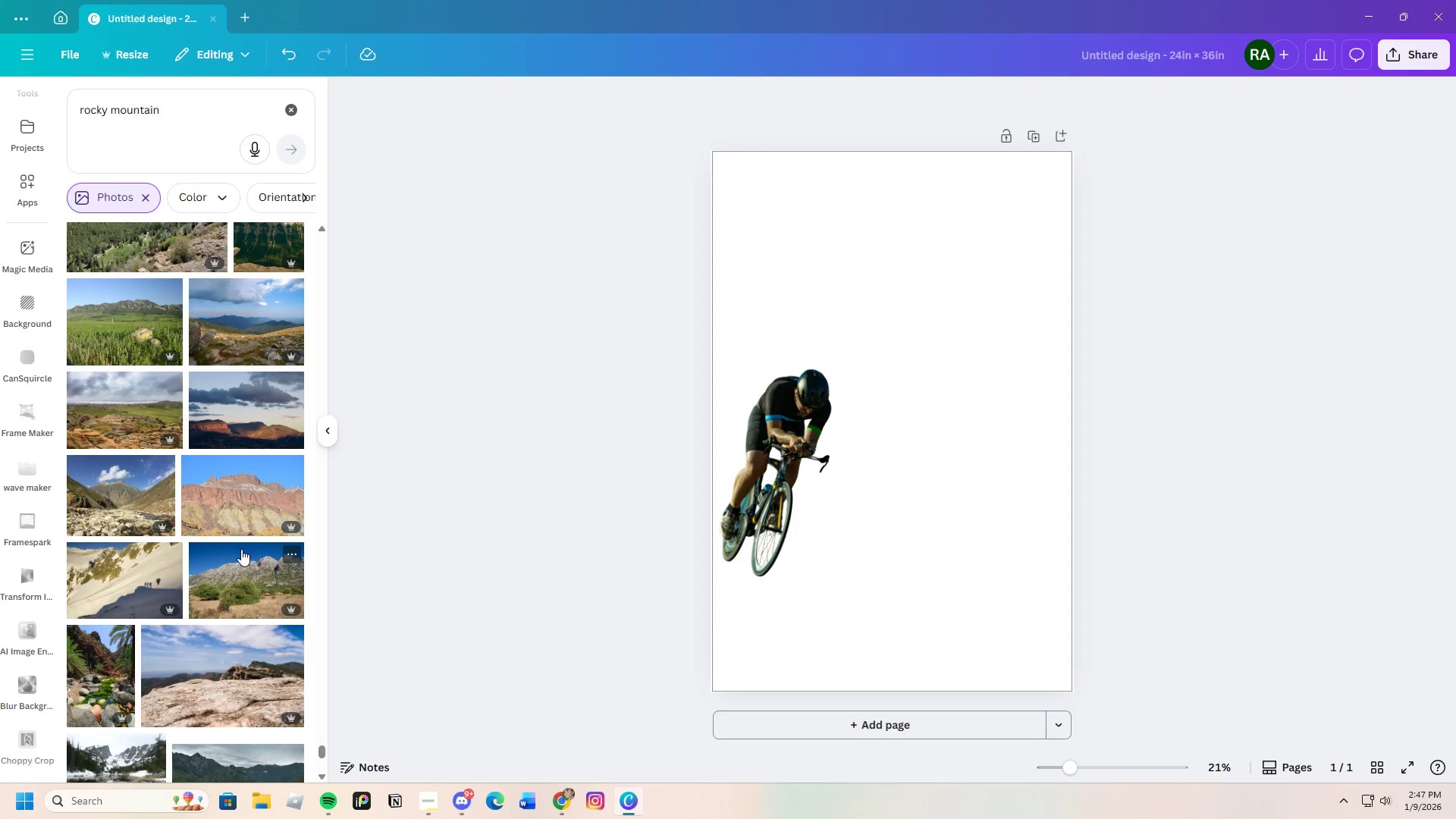 
scroll: coordinate [263, 527], scroll_direction: down, amount: 22.0
 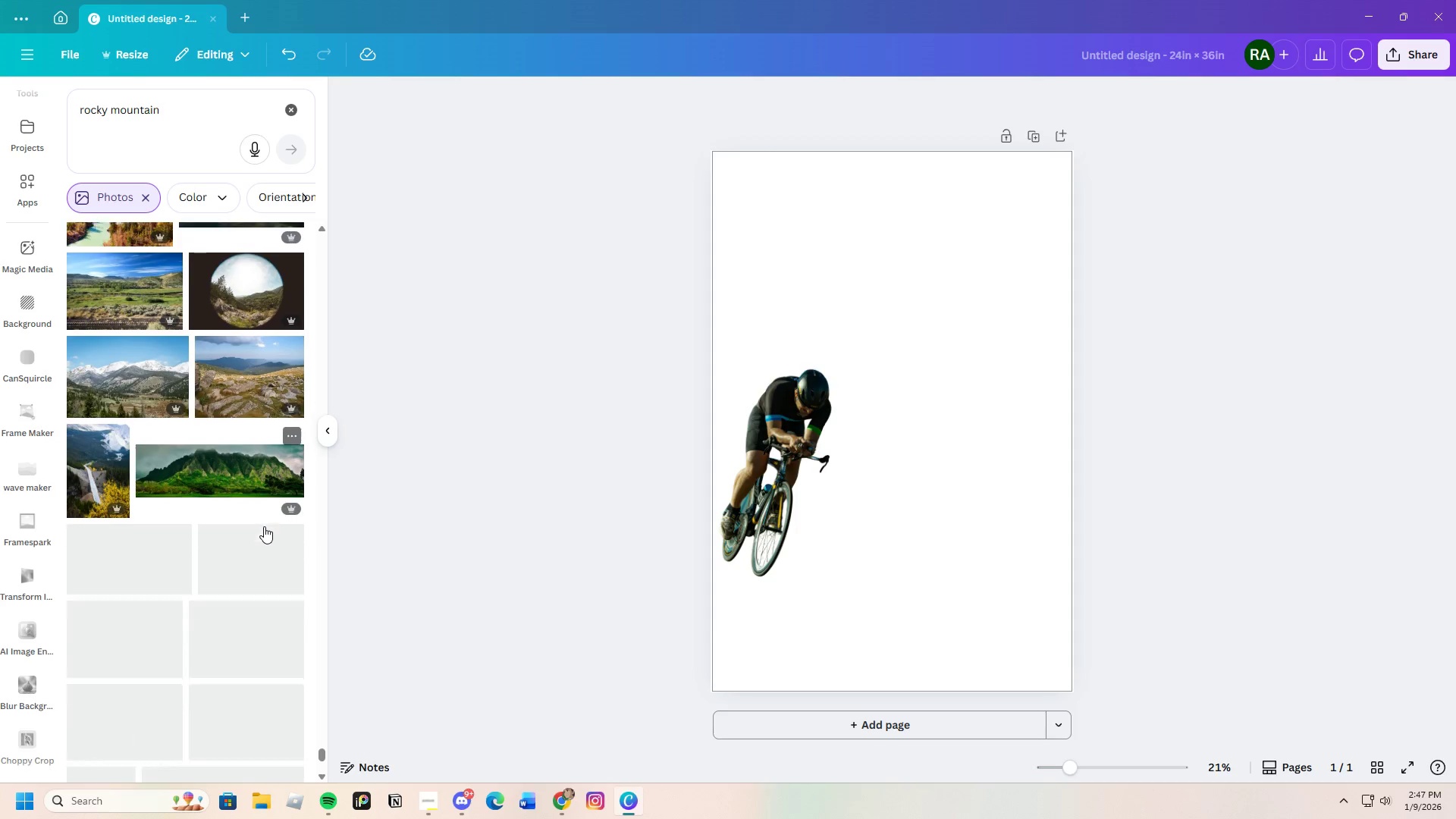 
scroll: coordinate [269, 516], scroll_direction: down, amount: 17.0
 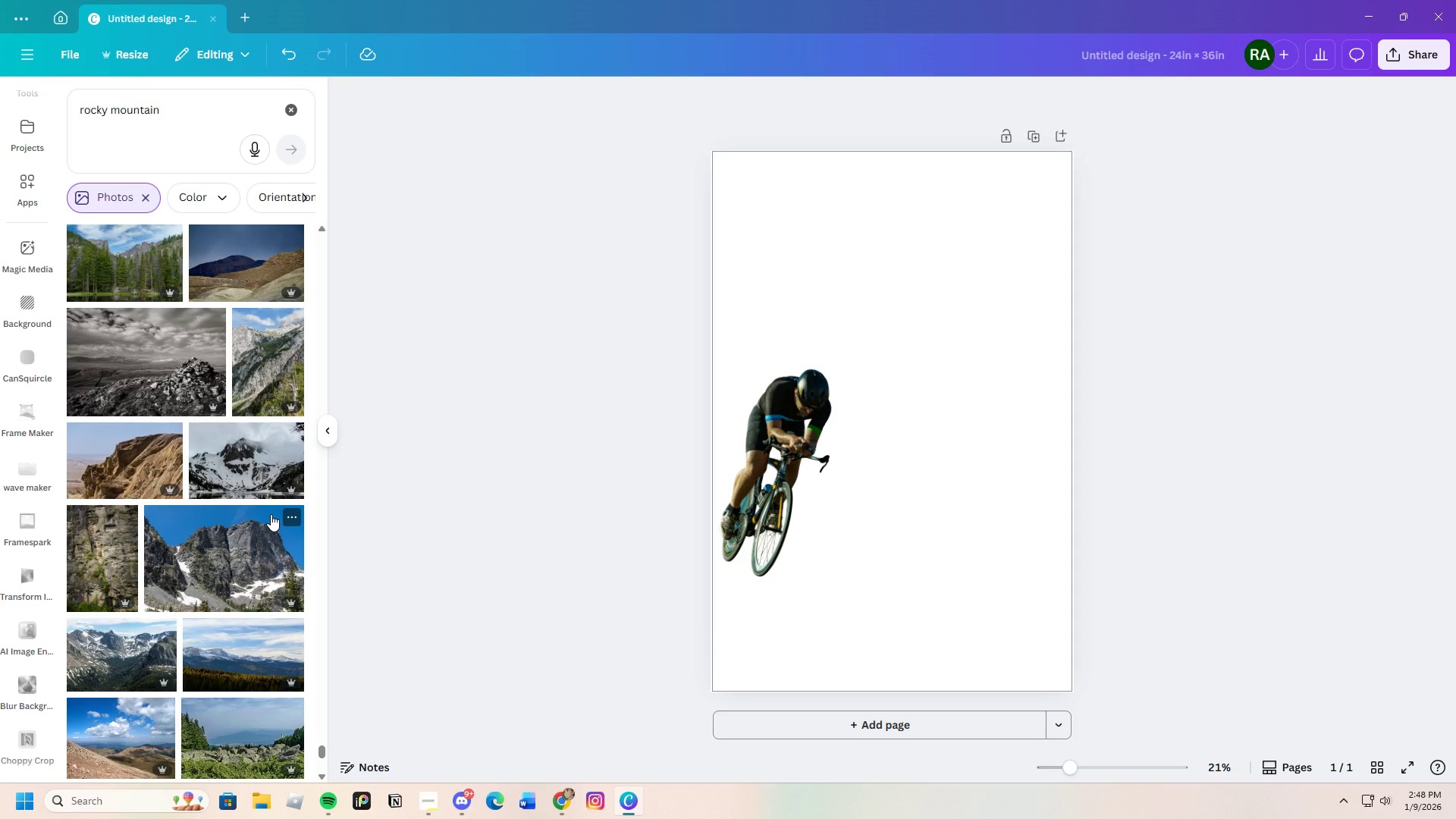 
scroll: coordinate [271, 514], scroll_direction: down, amount: 12.0
 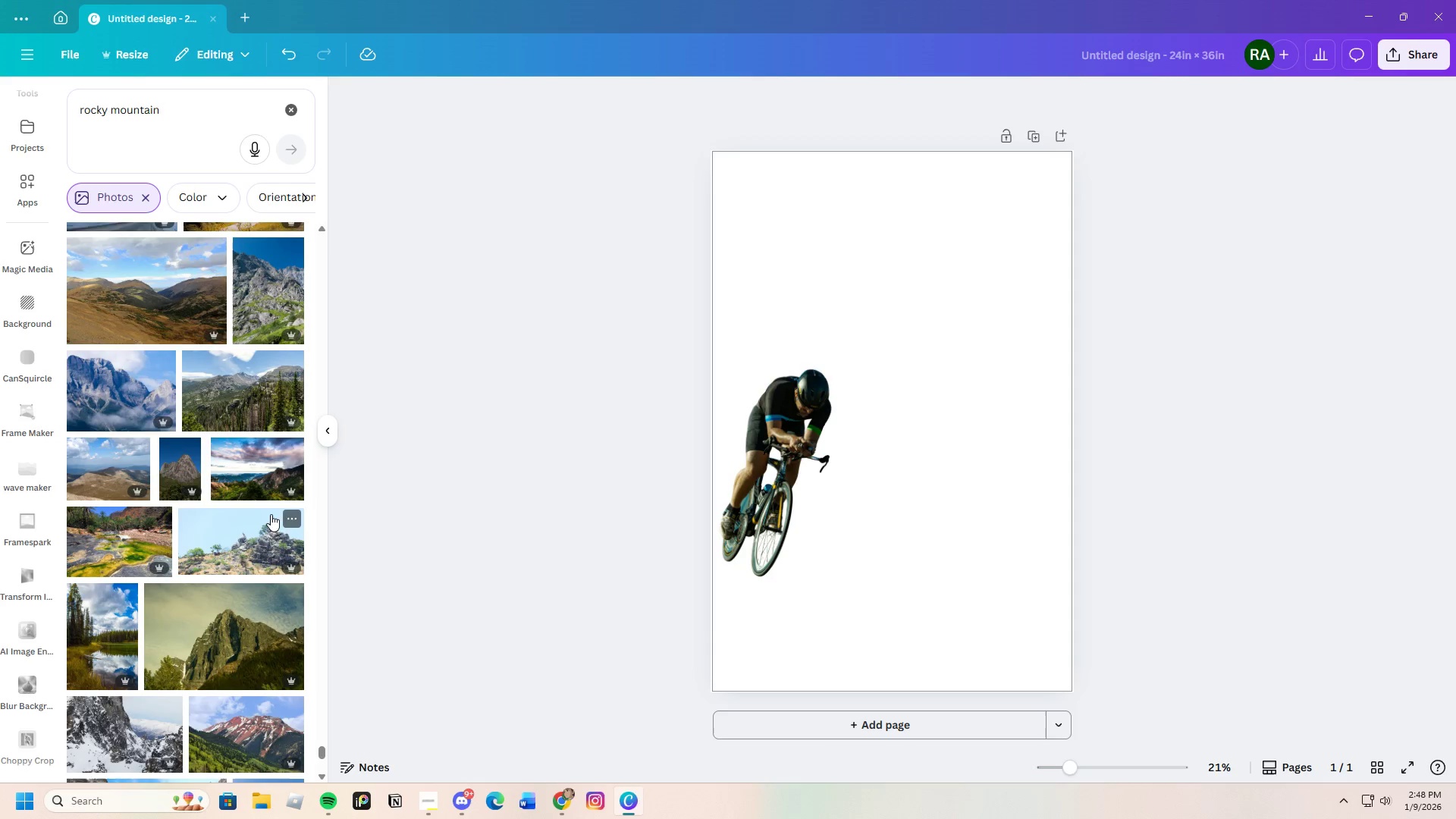 
scroll: coordinate [272, 514], scroll_direction: up, amount: 3.0
 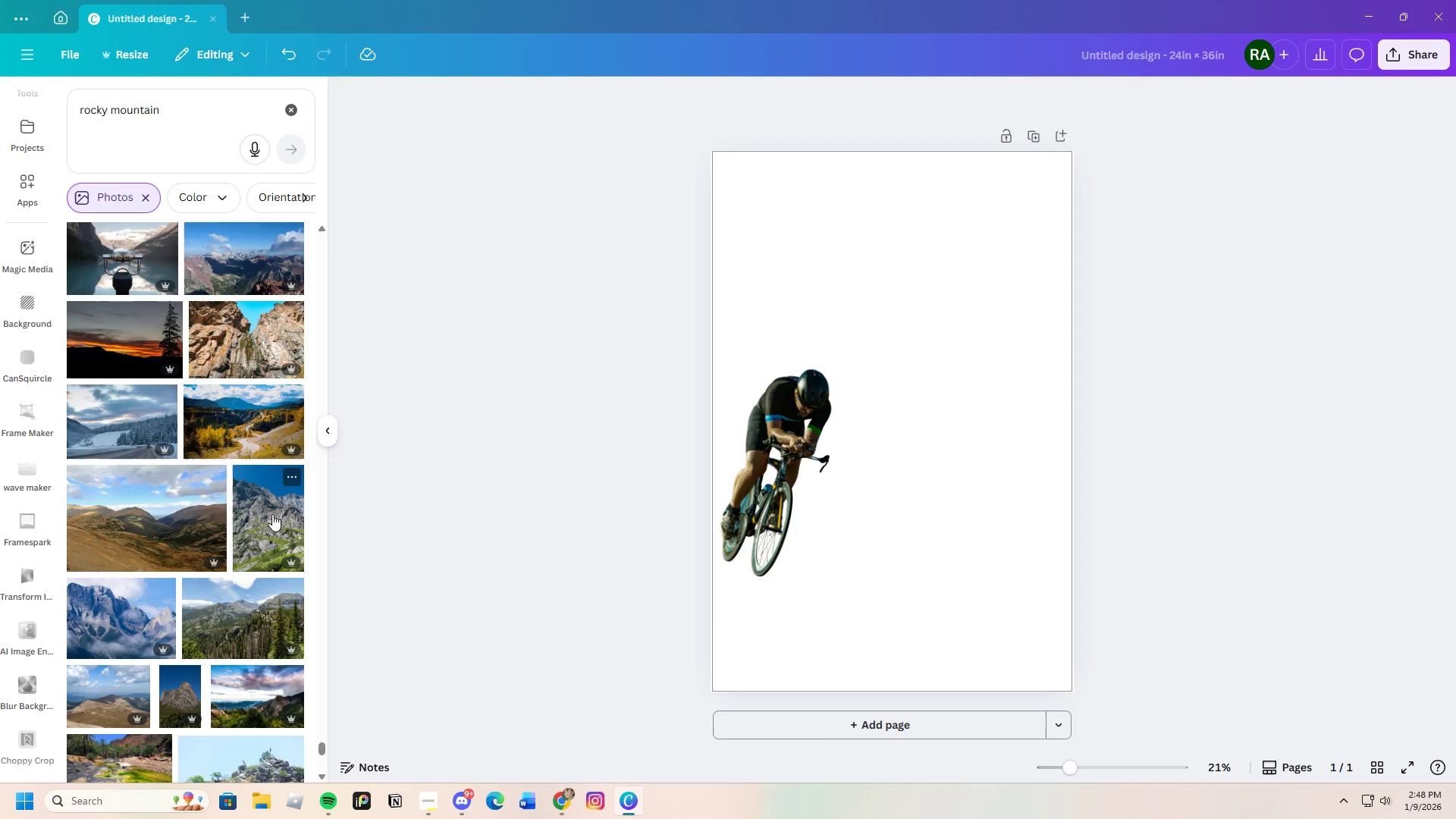 
scroll: coordinate [258, 468], scroll_direction: down, amount: 27.0
 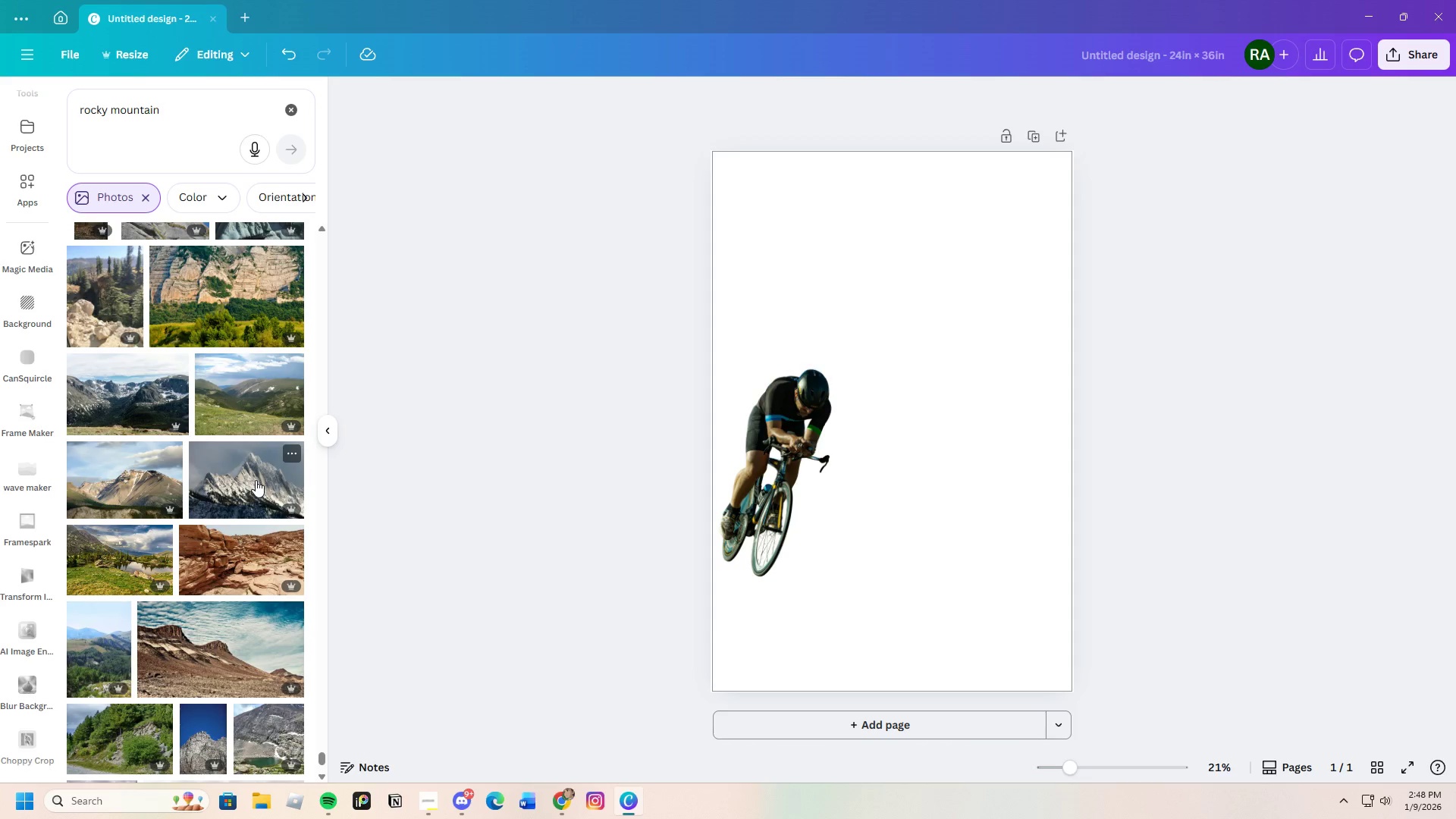 
scroll: coordinate [255, 488], scroll_direction: down, amount: 14.0
 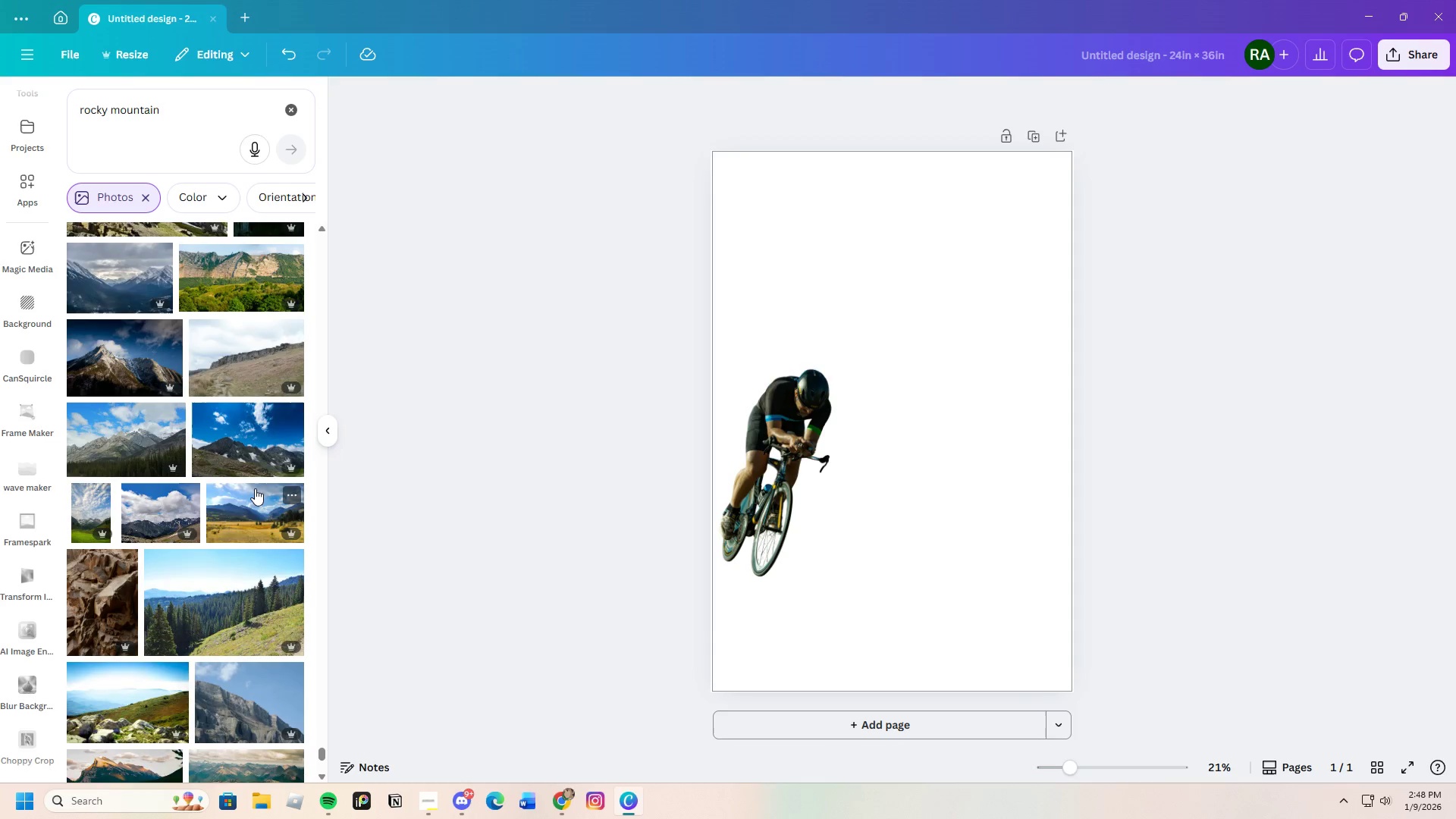 
scroll: coordinate [255, 488], scroll_direction: up, amount: 3.0
 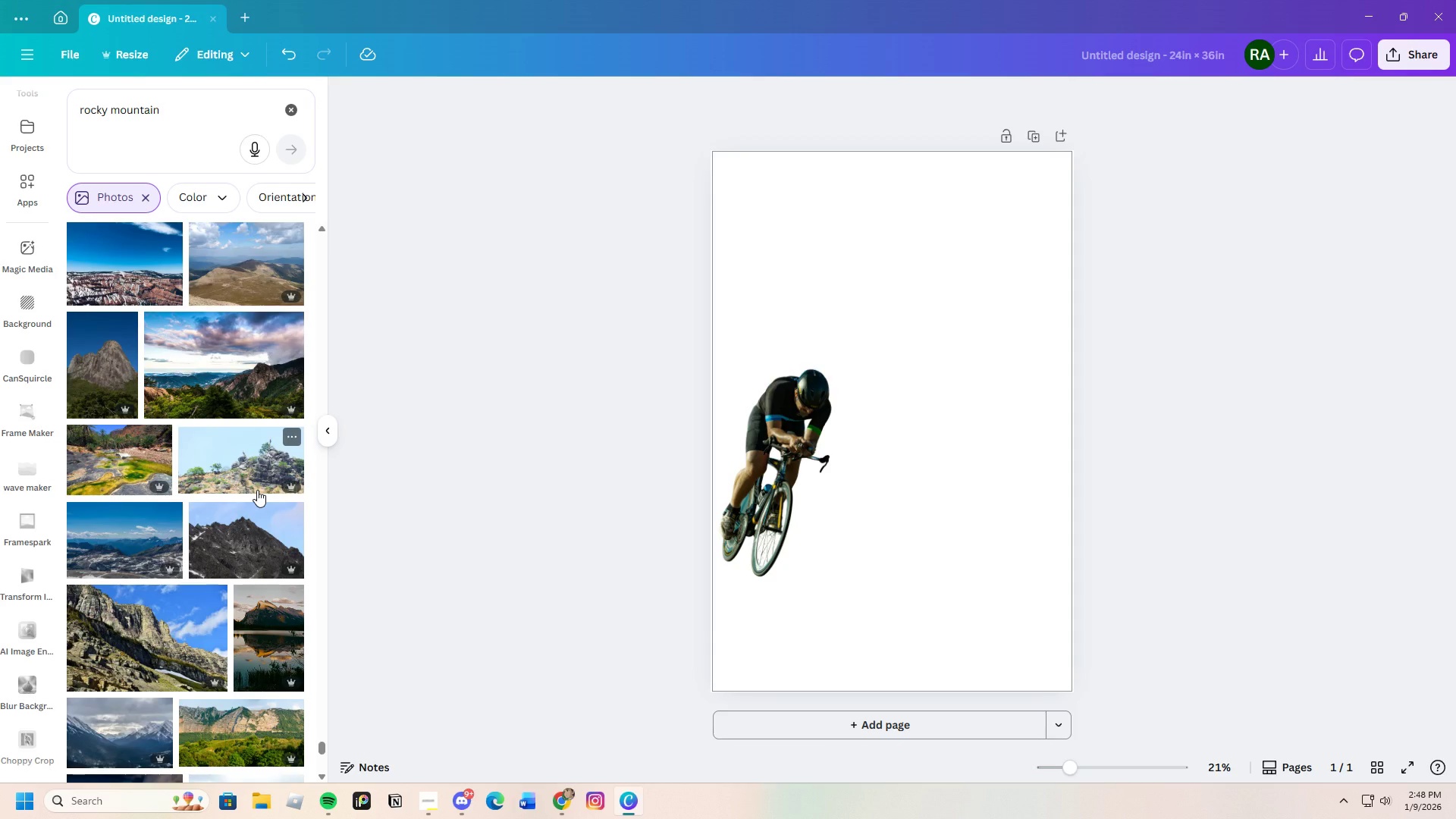 
scroll: coordinate [265, 469], scroll_direction: down, amount: 20.0
 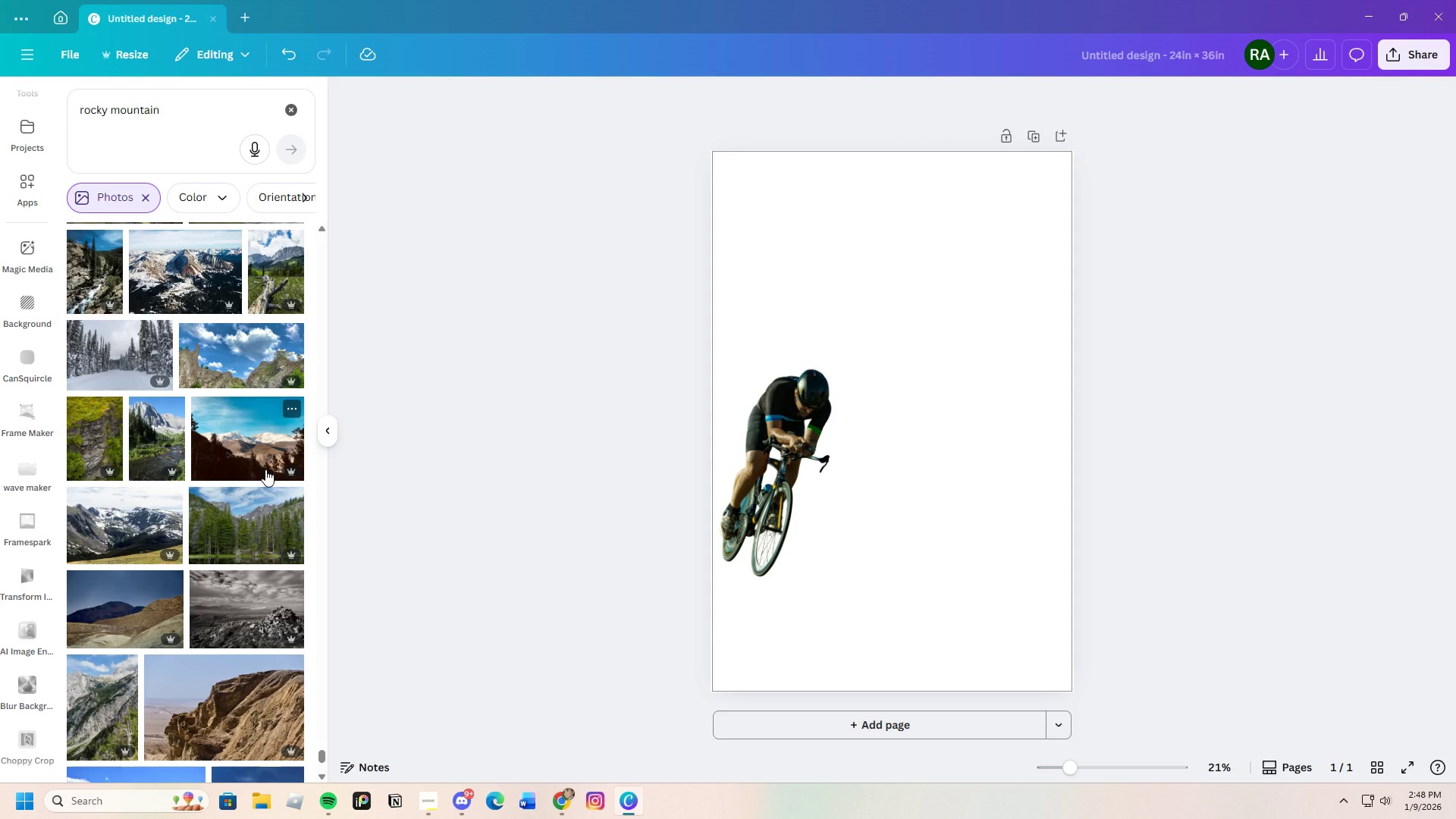 
scroll: coordinate [282, 467], scroll_direction: down, amount: 19.0
 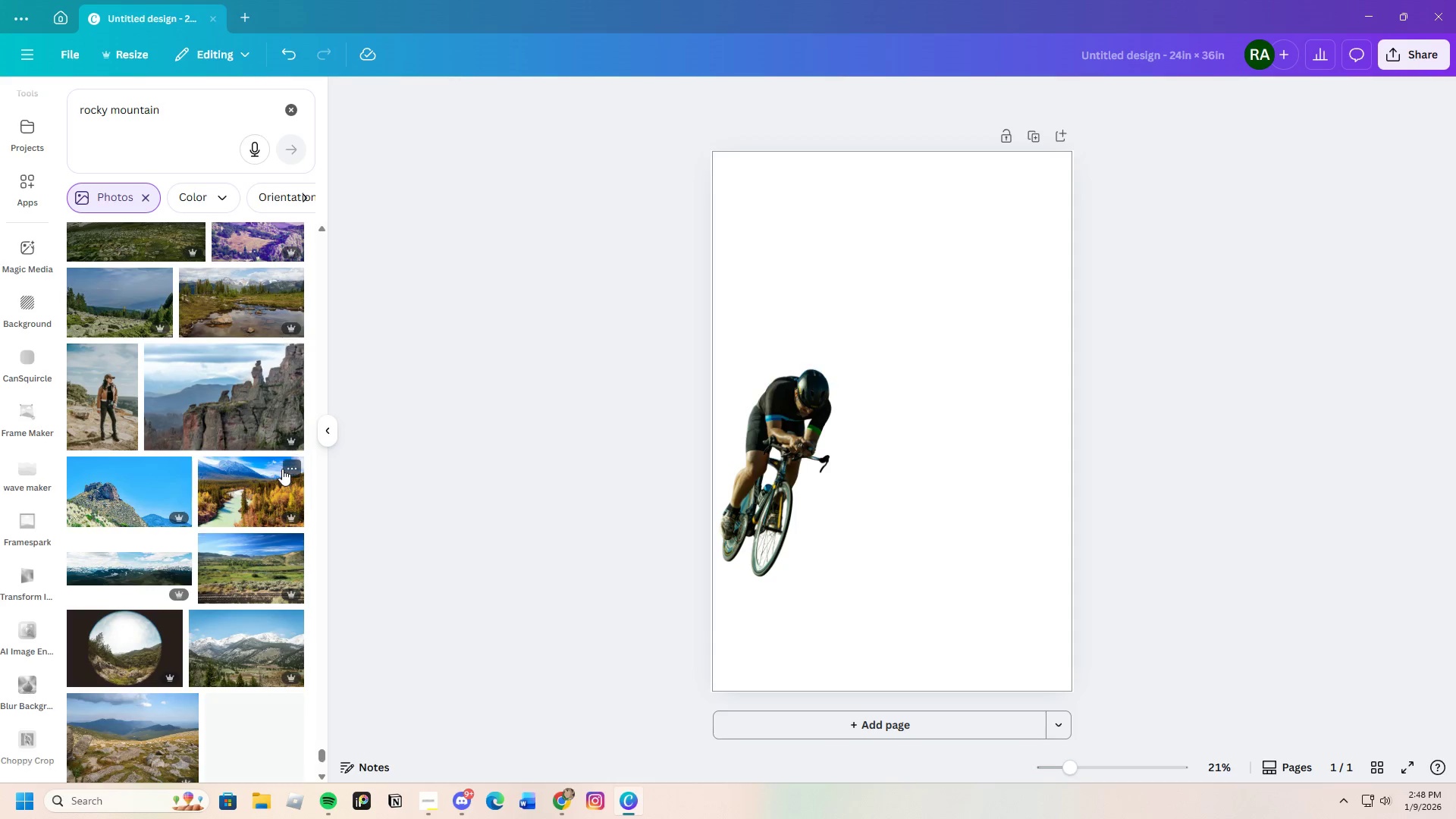 
scroll: coordinate [275, 489], scroll_direction: down, amount: 9.0
 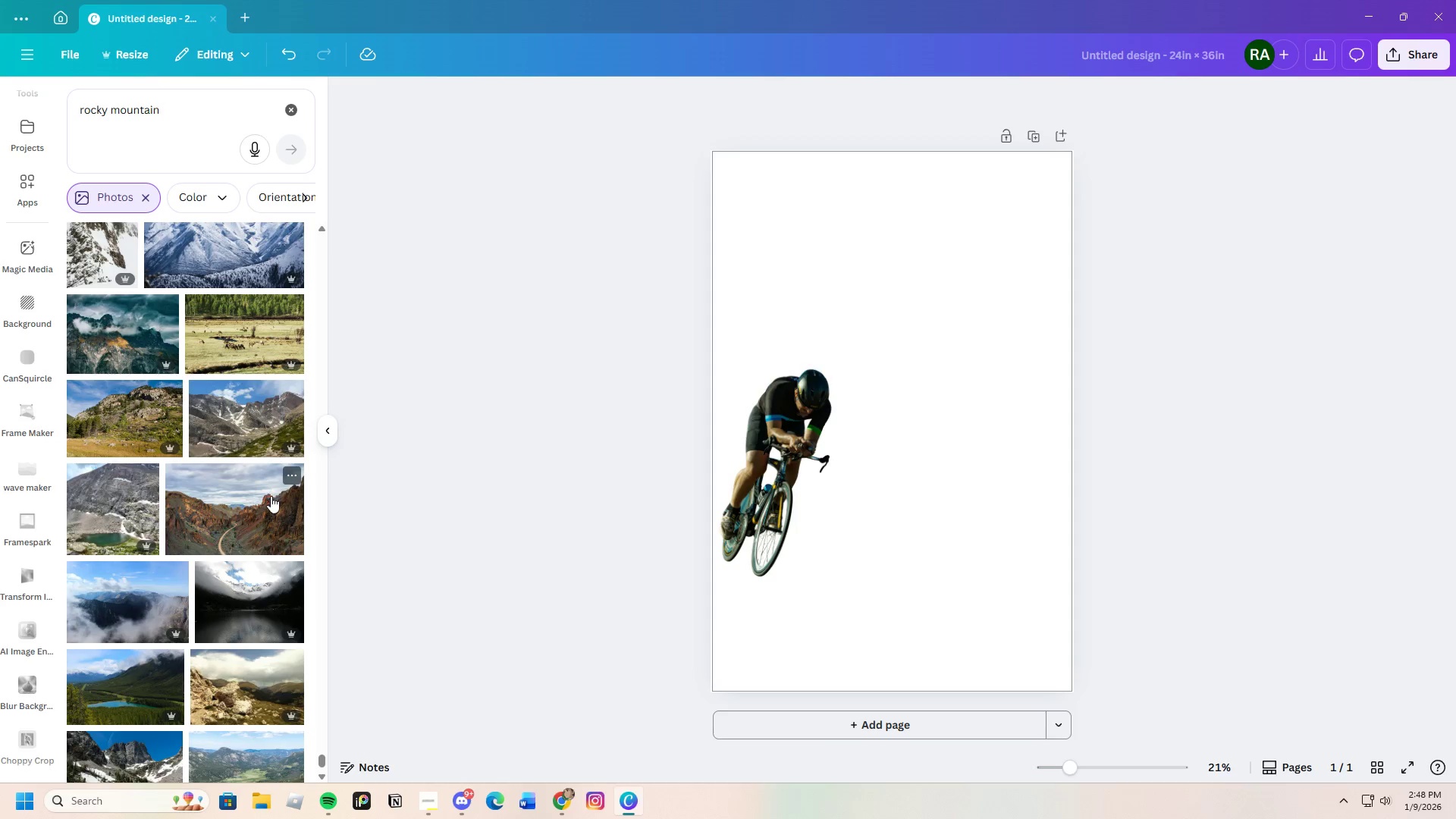 
scroll: coordinate [268, 493], scroll_direction: up, amount: 4.0
 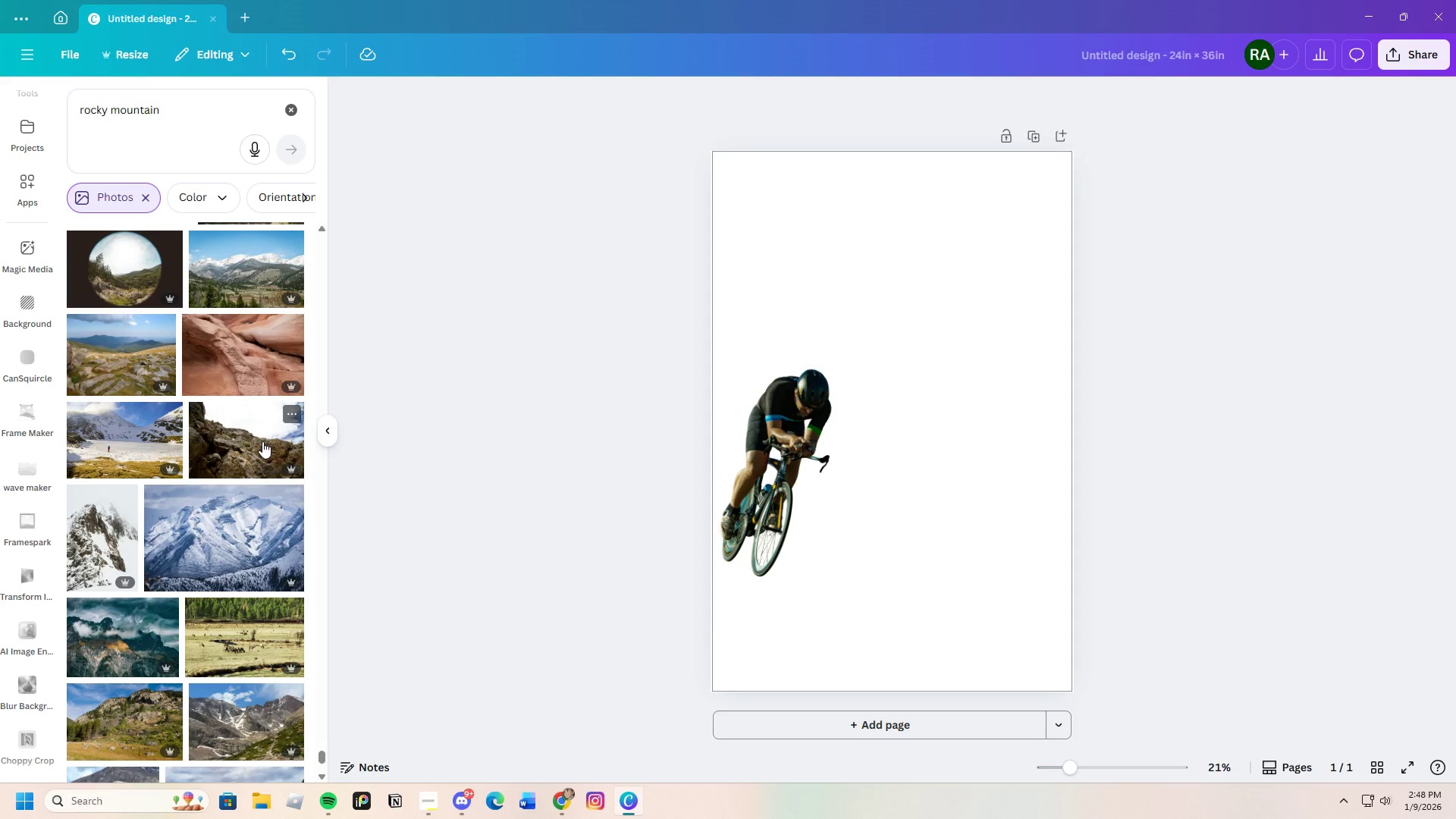 
scroll: coordinate [261, 444], scroll_direction: down, amount: 5.0
 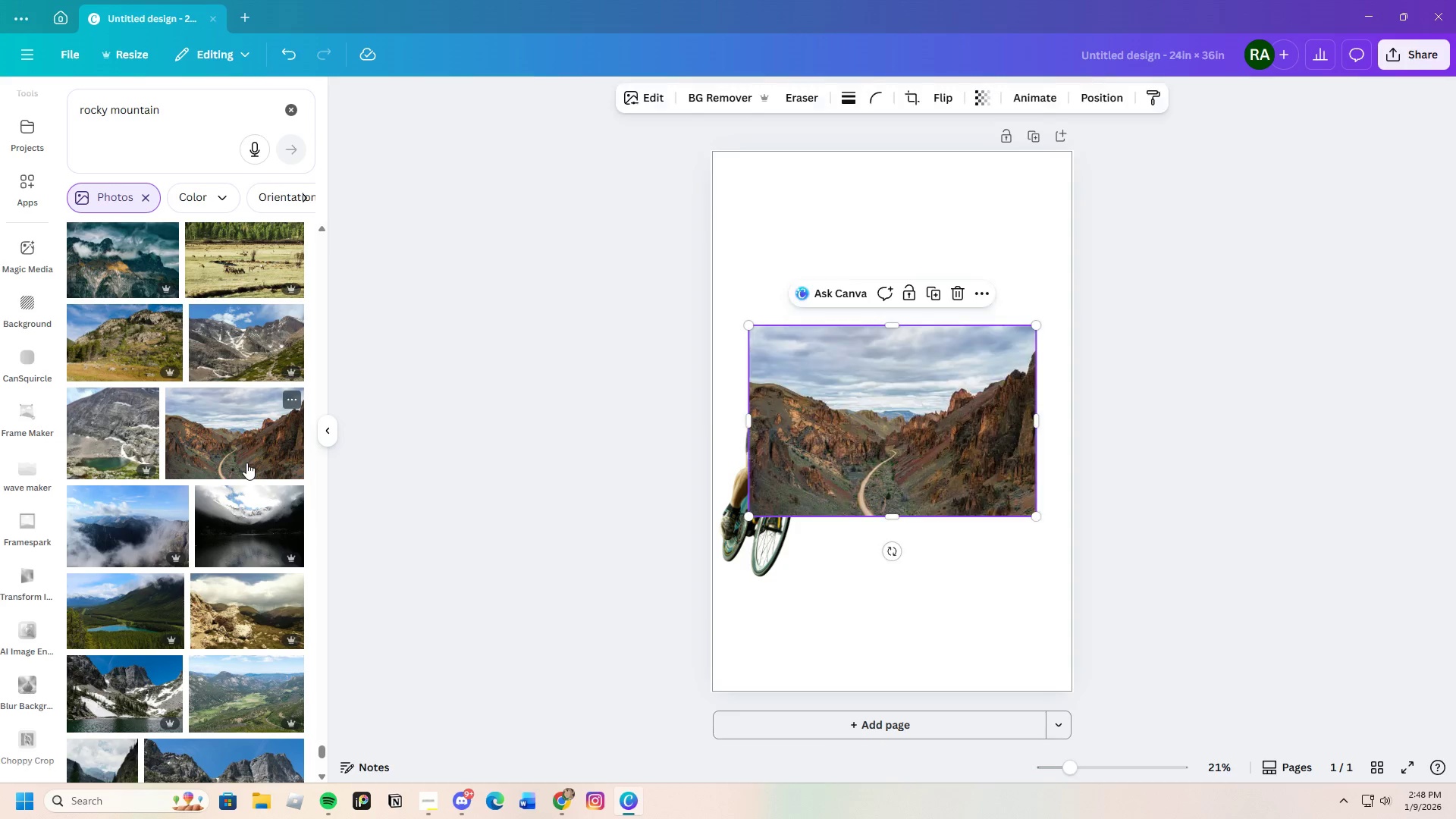 
left_click_drag(start_coordinate=[948, 424], to_coordinate=[906, 595])
 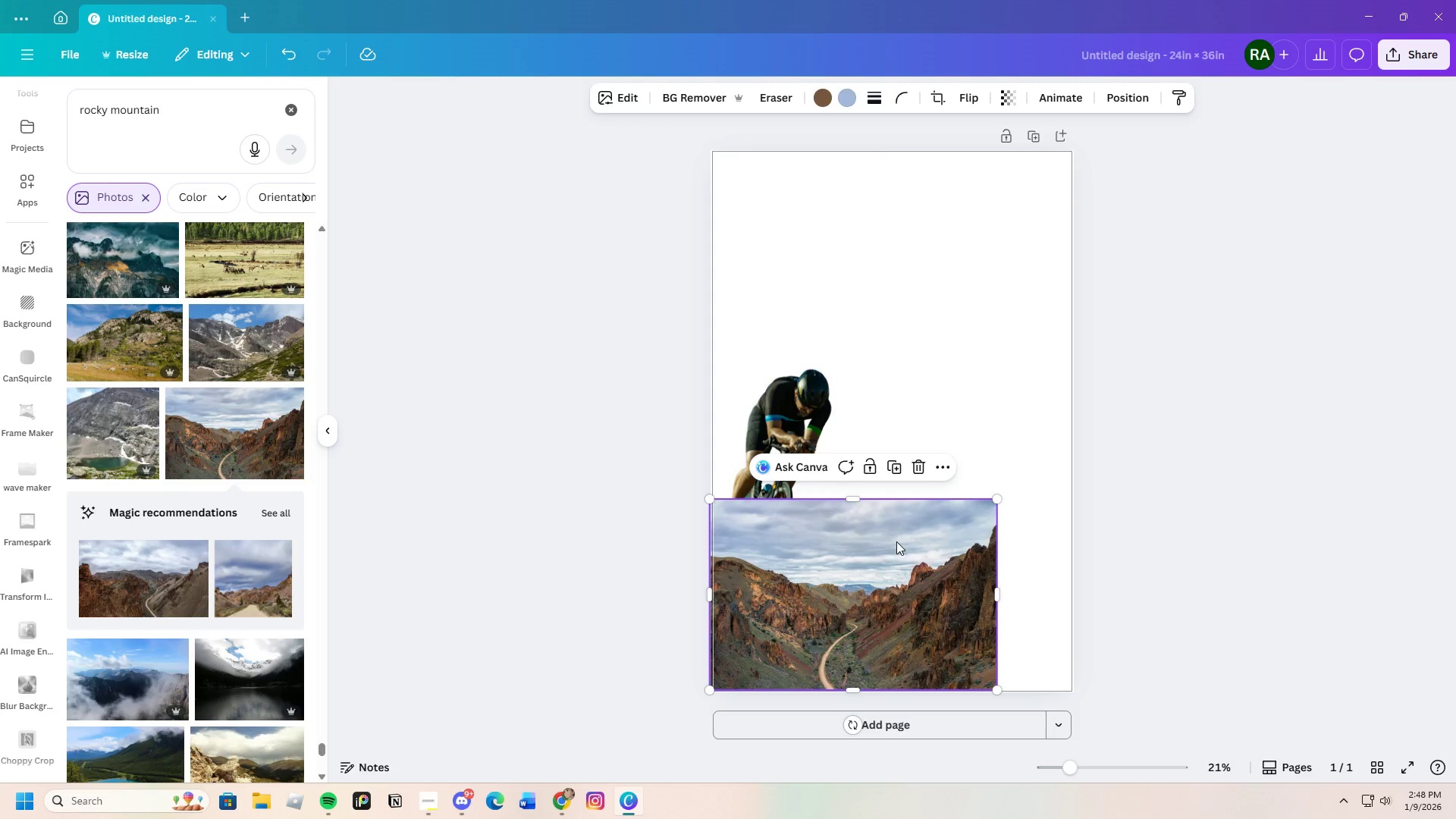 
left_click_drag(start_coordinate=[895, 553], to_coordinate=[888, 446])
 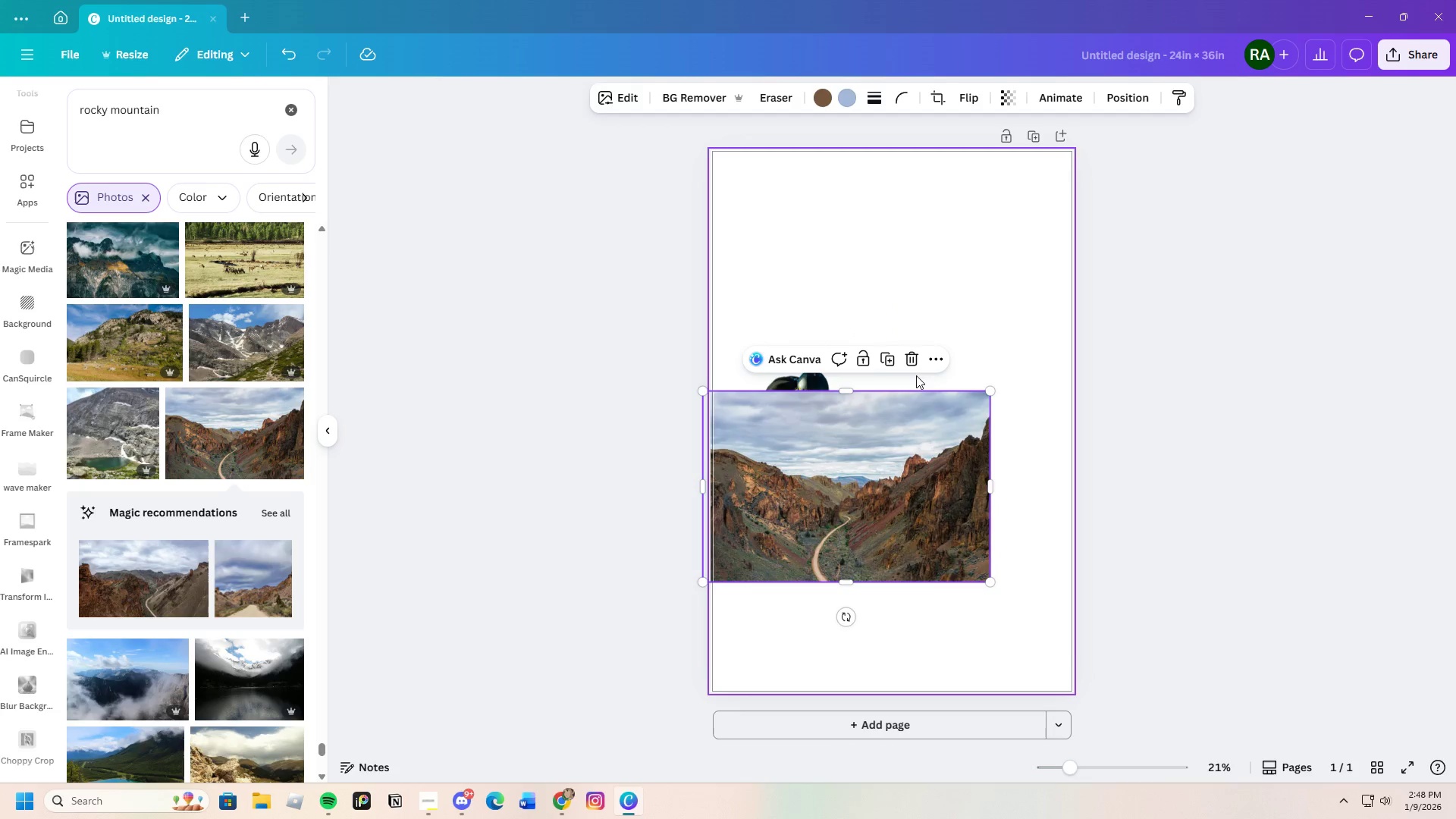 
right_click([880, 463])
 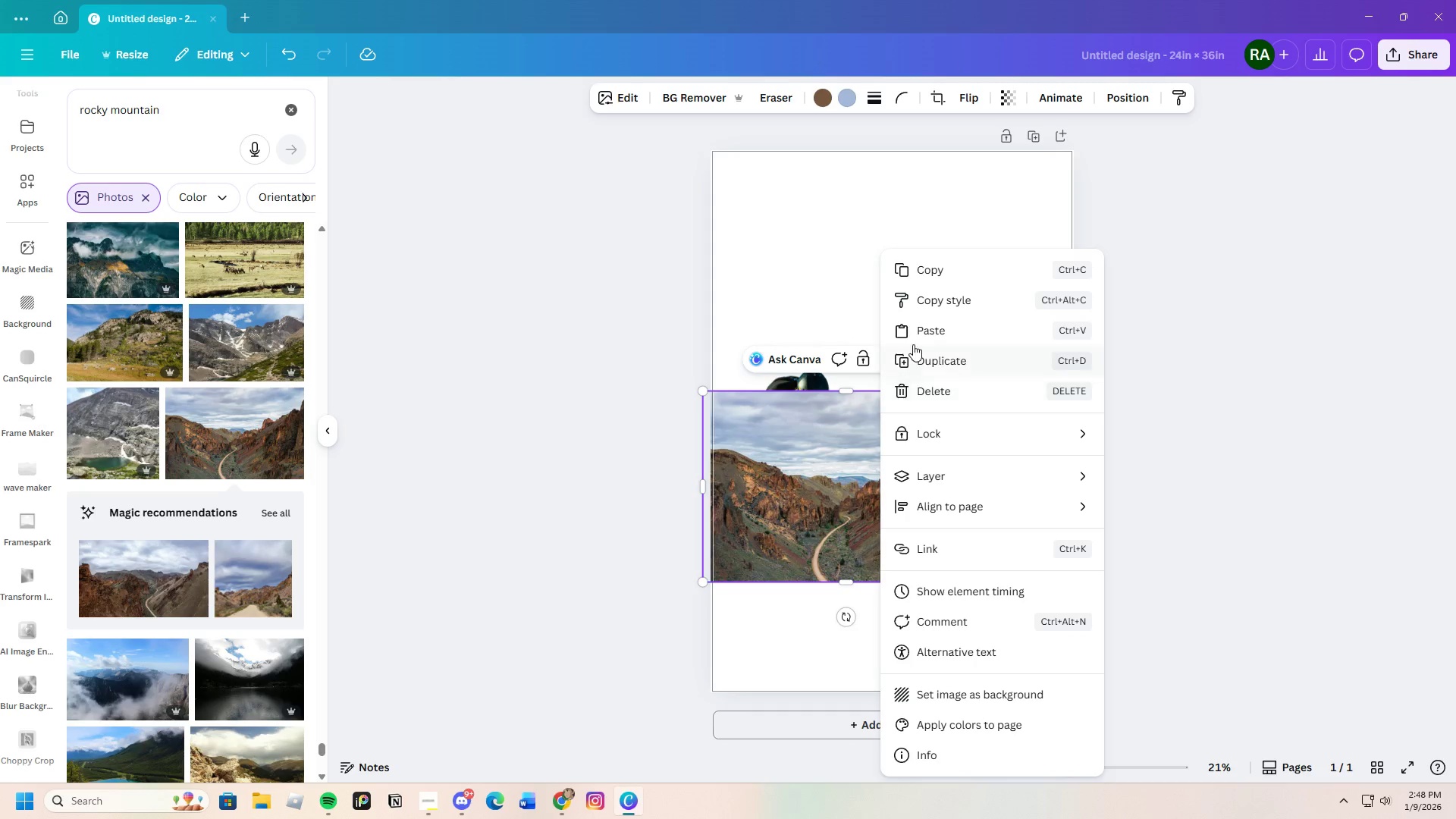 
left_click([831, 444])
 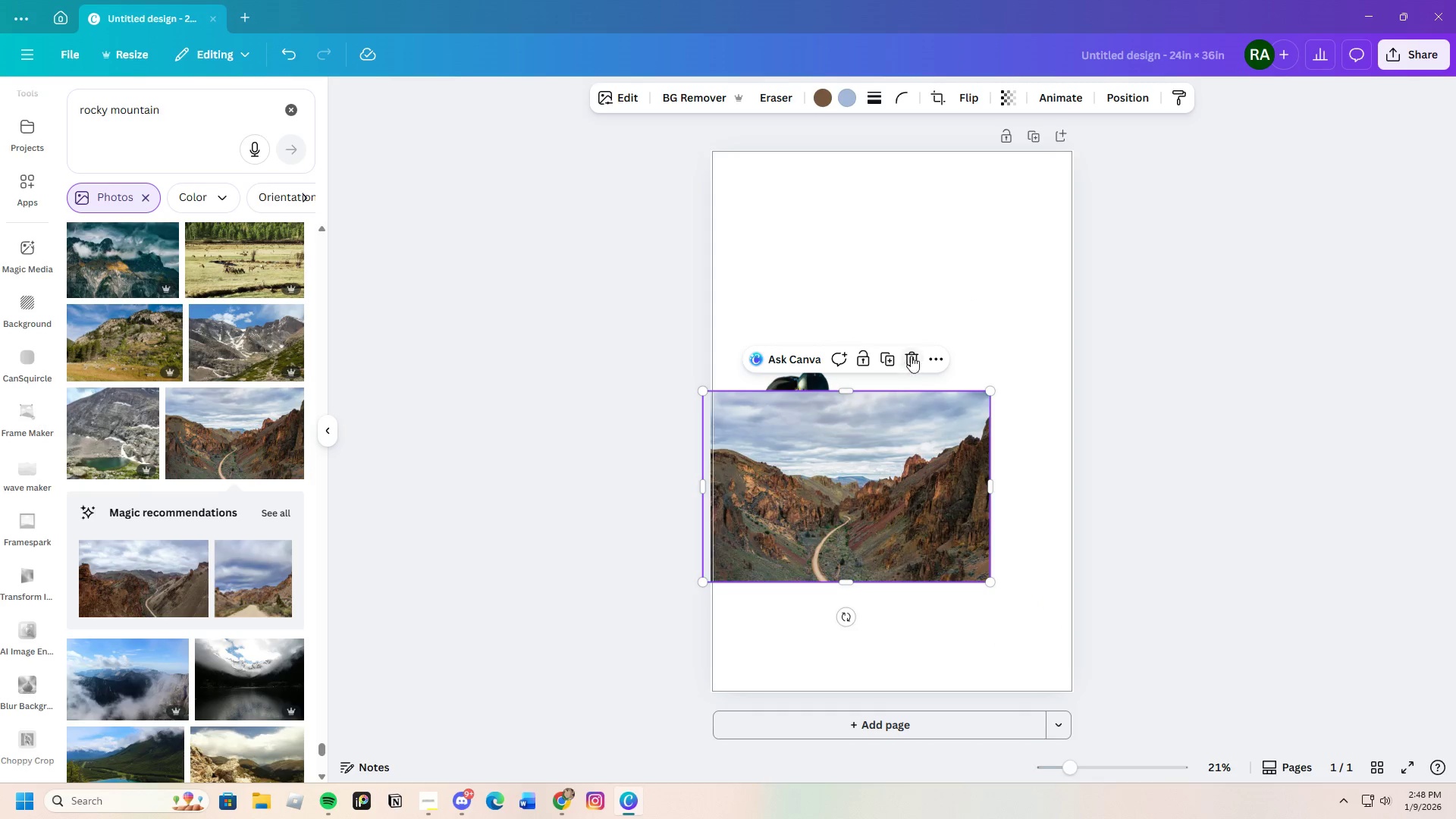 
left_click([915, 355])
 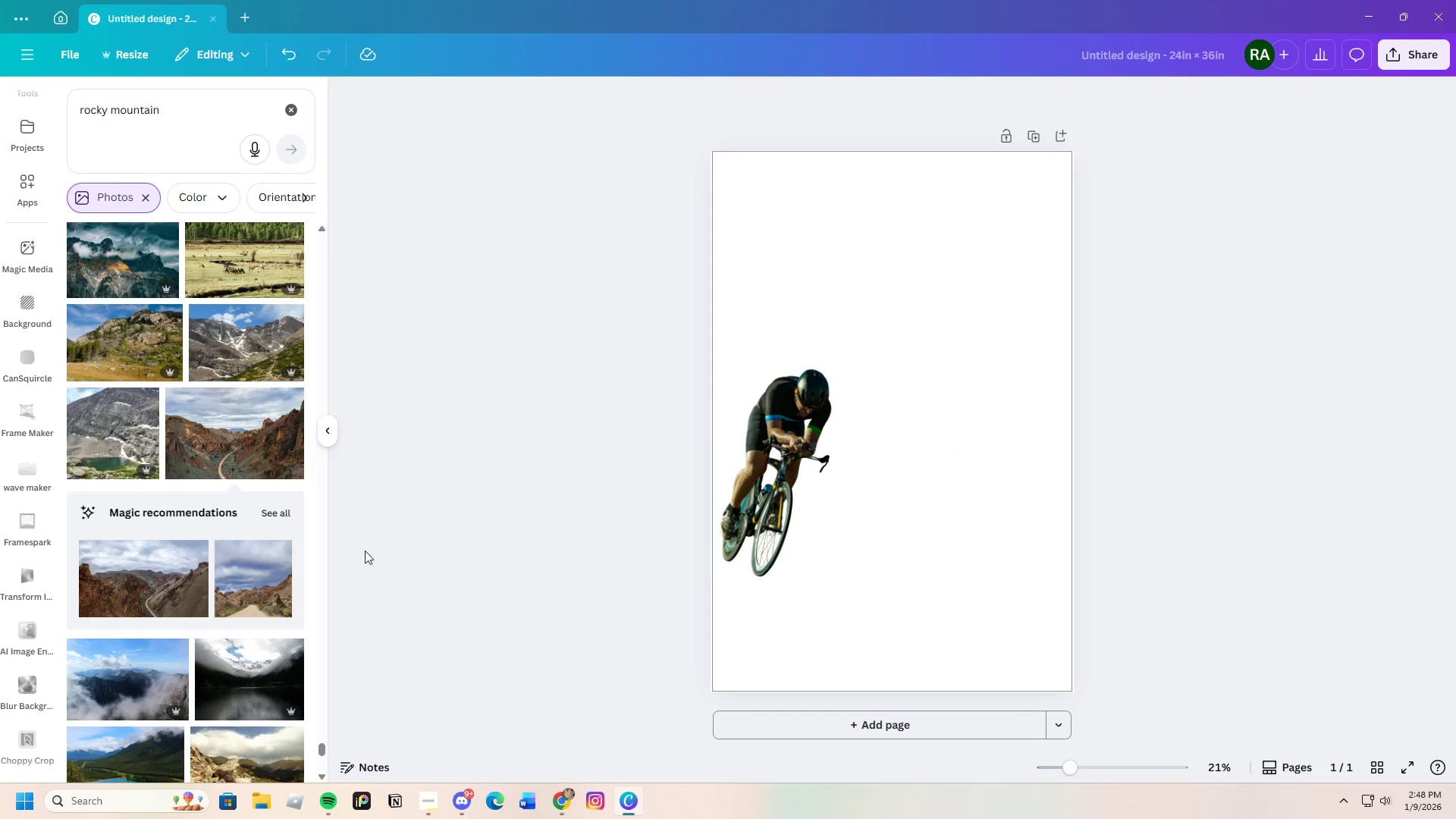 
scroll: coordinate [208, 575], scroll_direction: down, amount: 21.0
 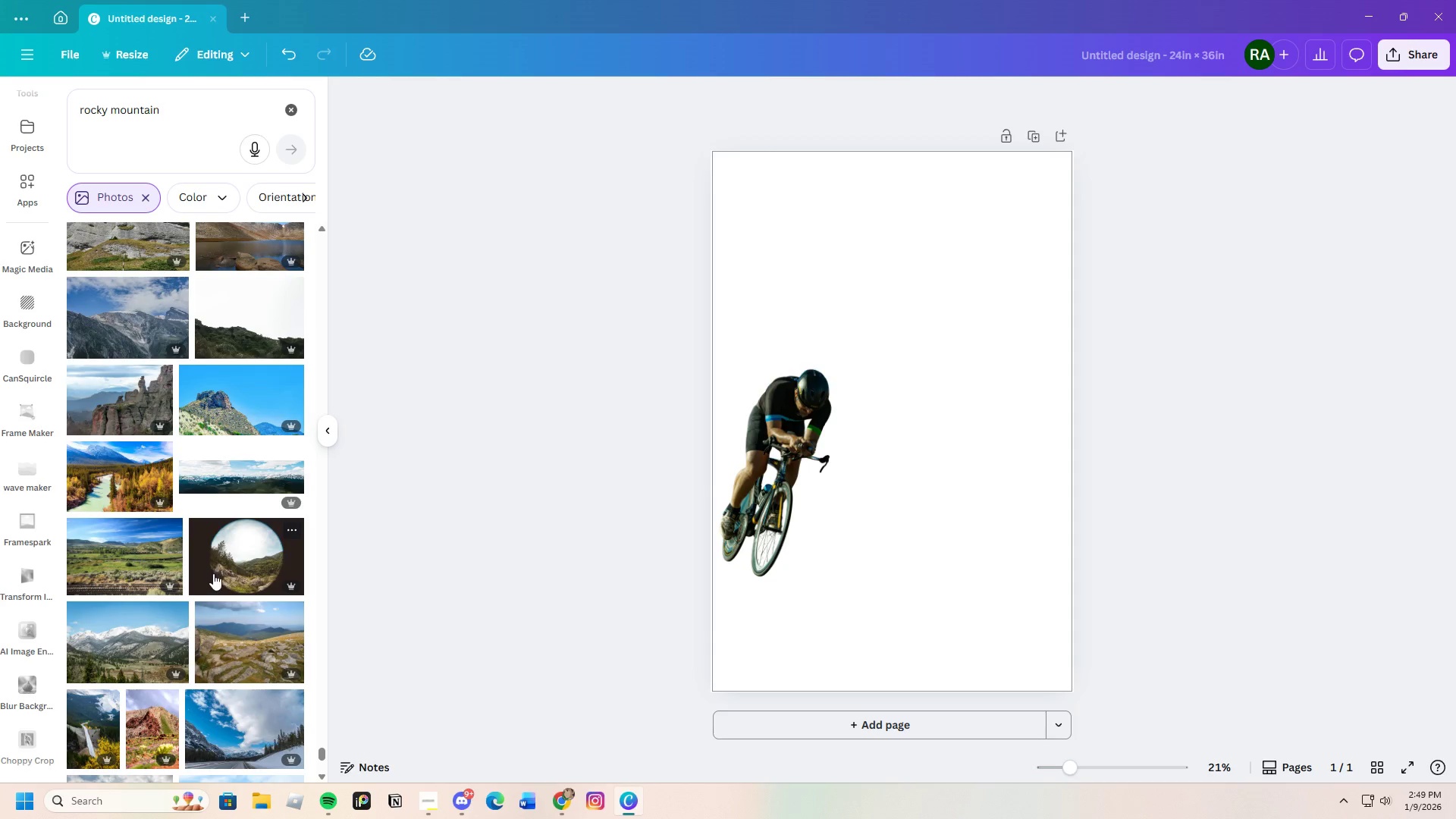 
left_click([213, 573])
 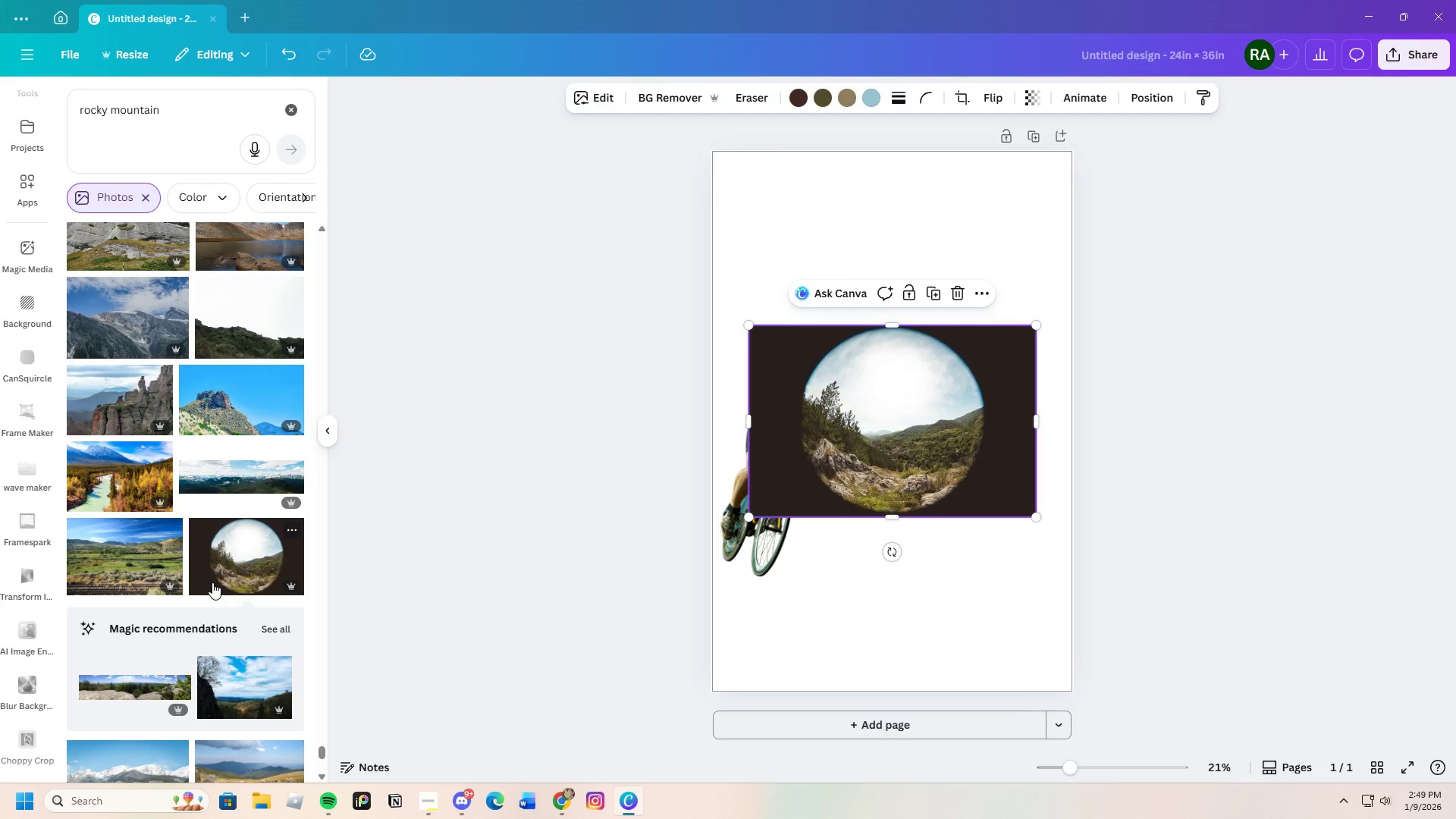 
scroll: coordinate [238, 683], scroll_direction: down, amount: 3.0
 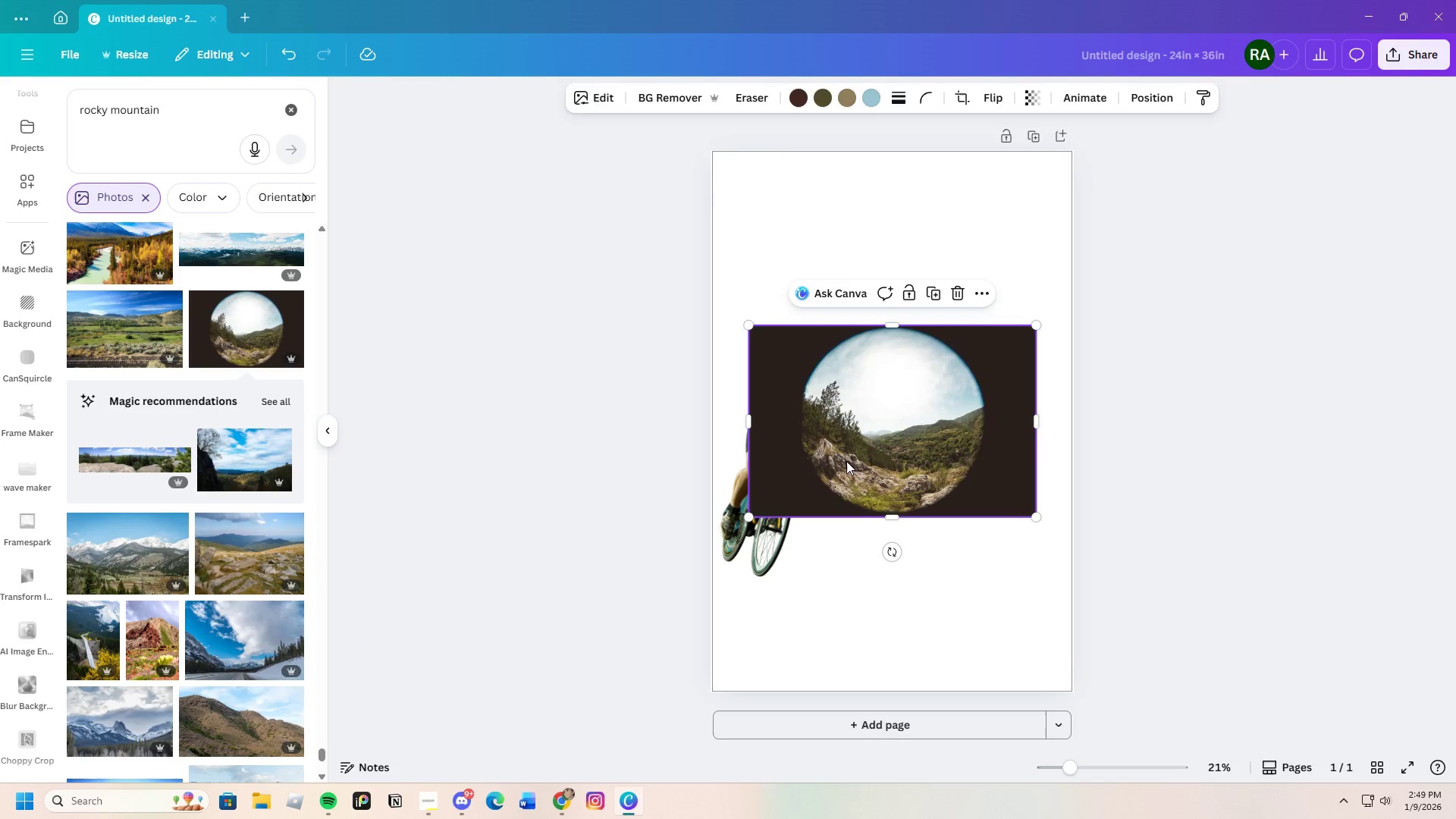 
left_click_drag(start_coordinate=[912, 463], to_coordinate=[863, 537])
 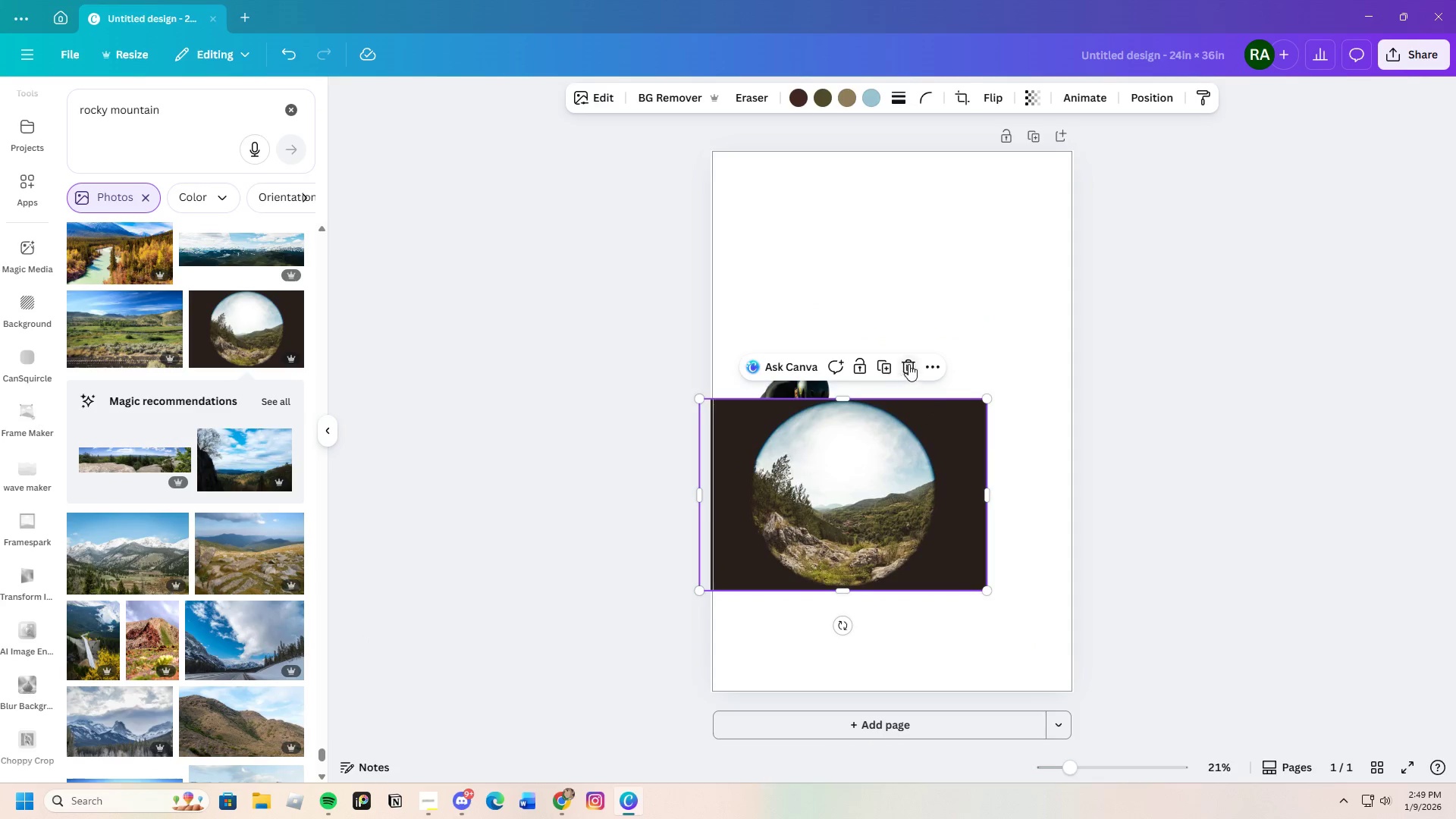 
left_click([909, 363])
 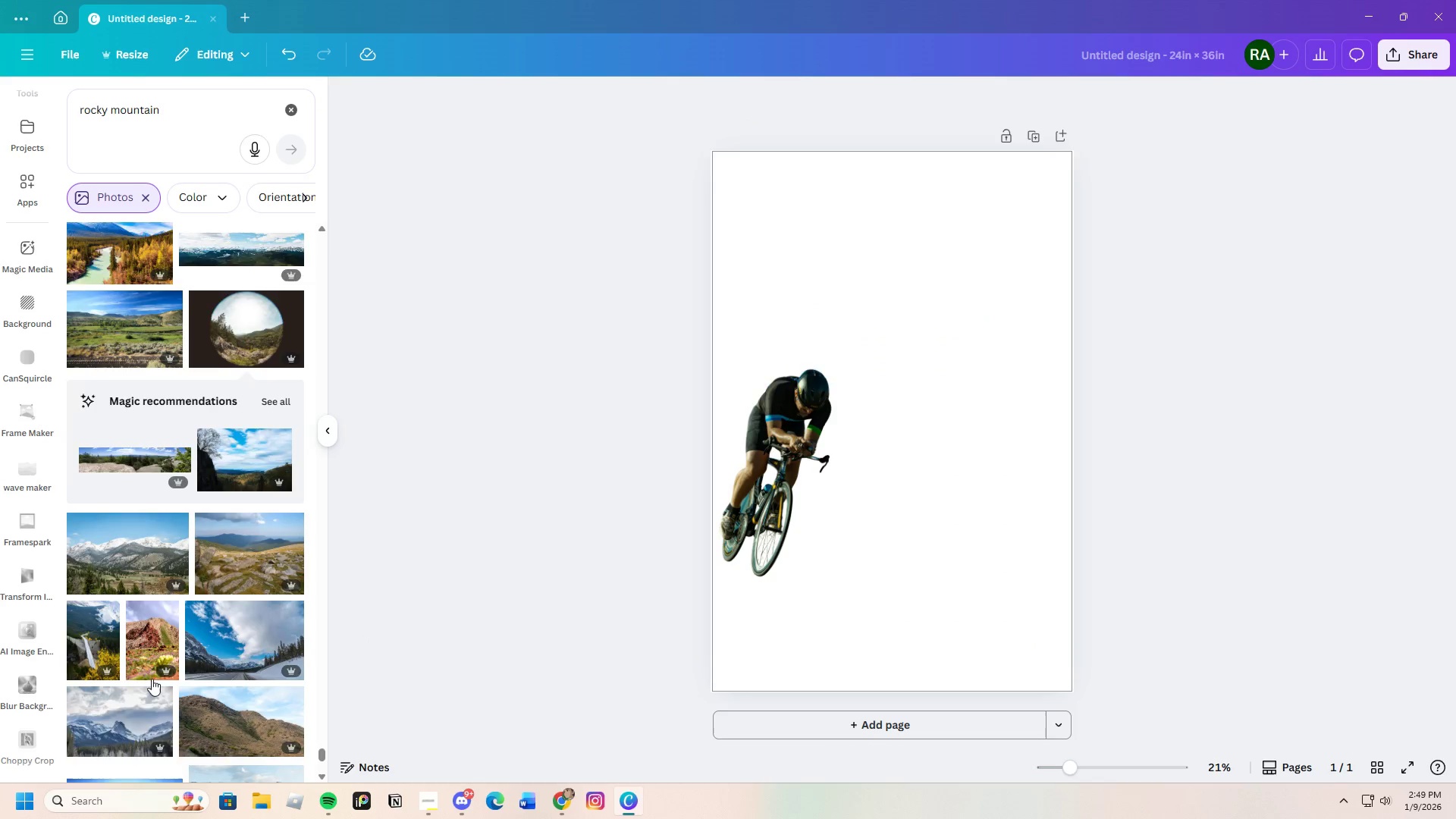 
scroll: coordinate [184, 612], scroll_direction: down, amount: 25.0
 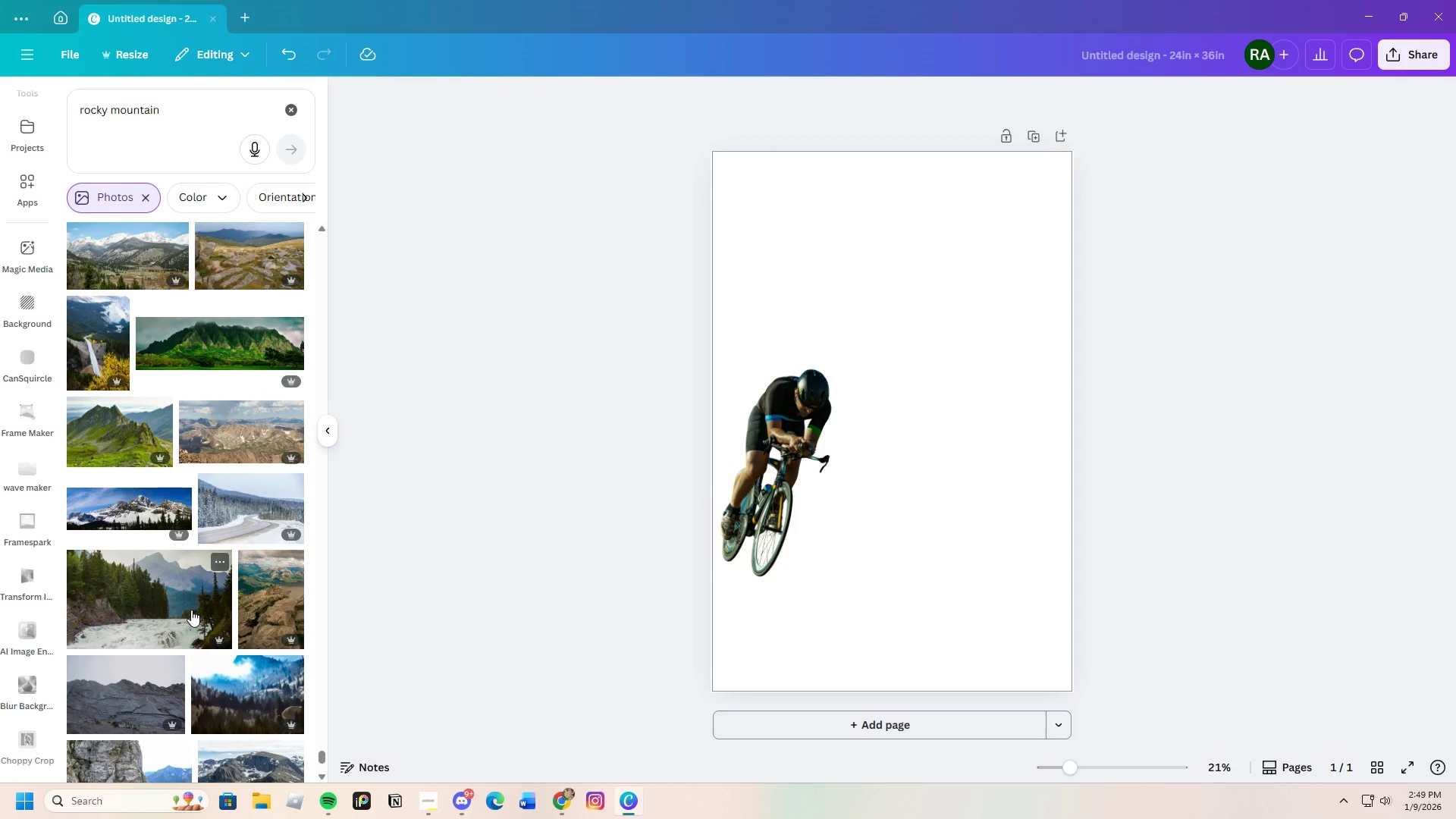 
wait(11.73)
 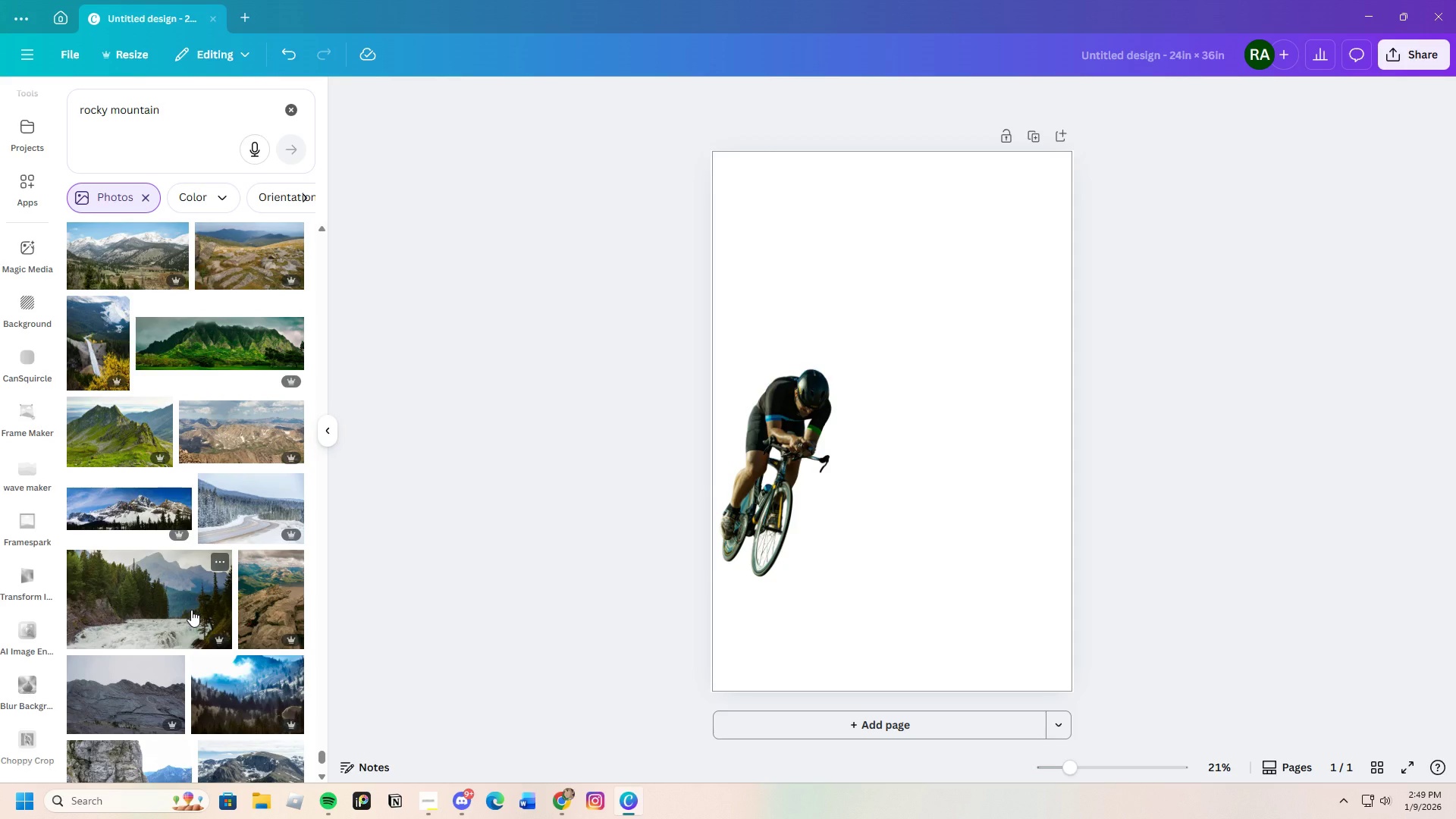 
scroll: coordinate [180, 576], scroll_direction: down, amount: 14.0
 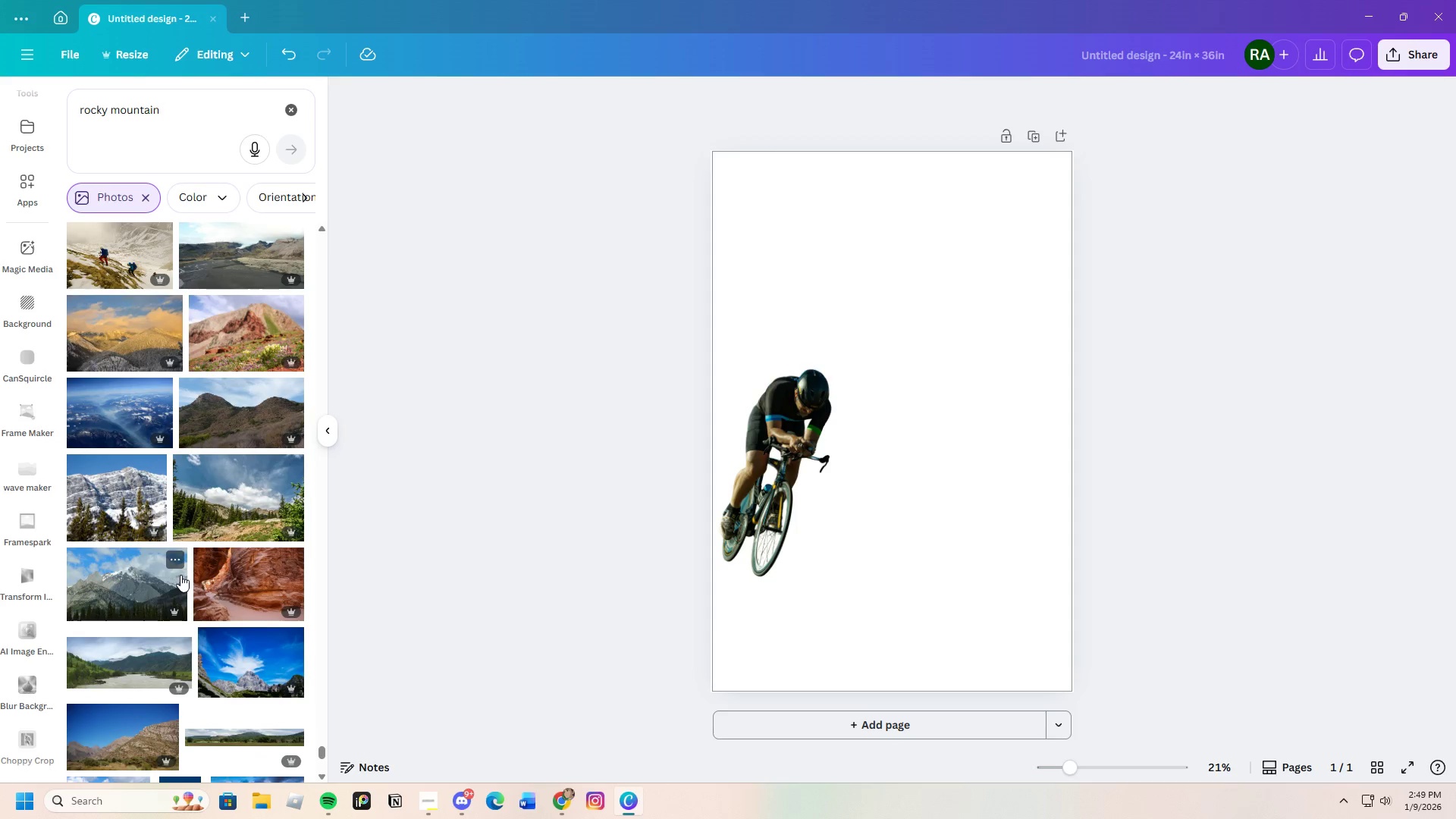 
left_click([224, 583])
 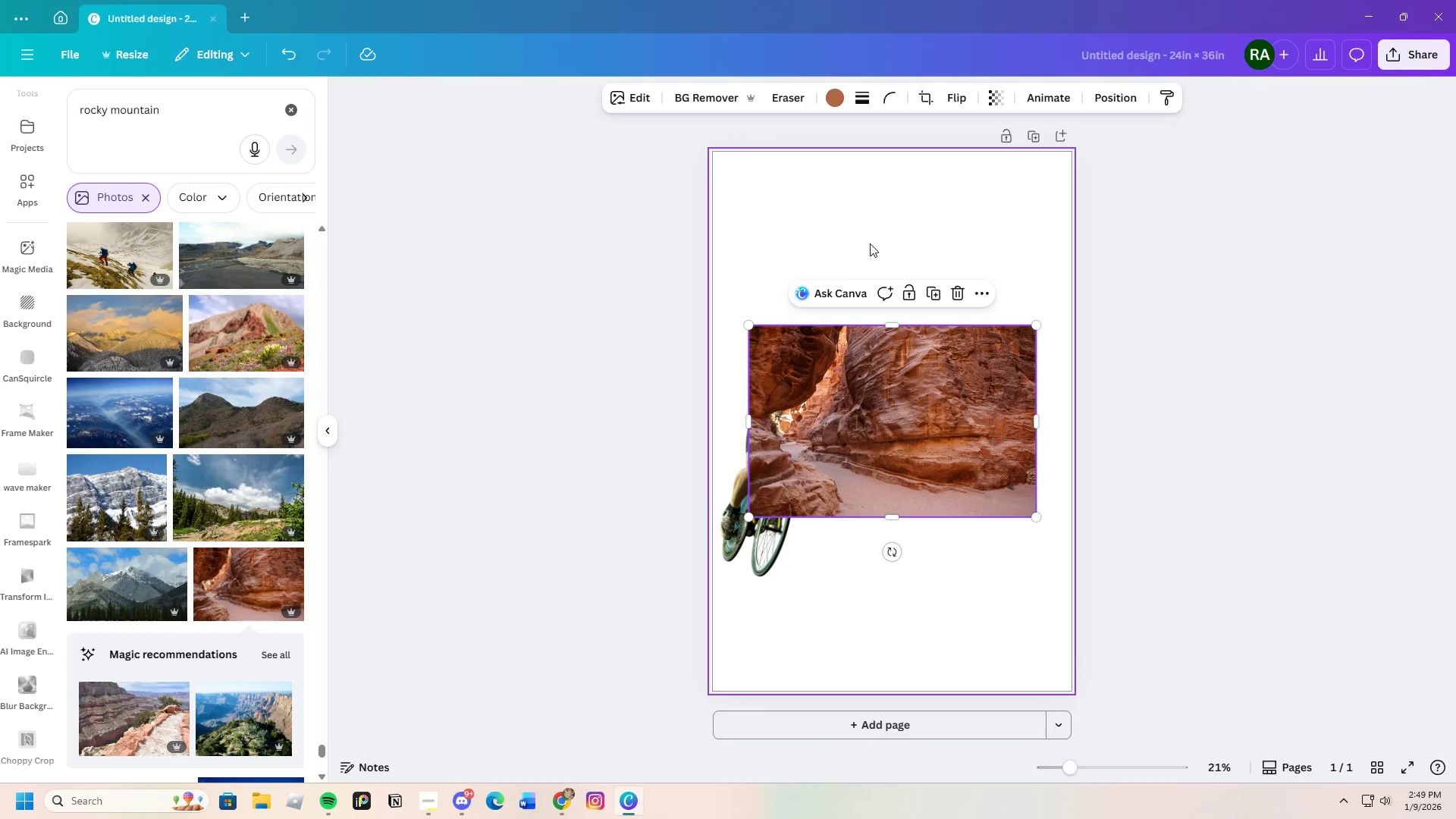 
left_click_drag(start_coordinate=[893, 359], to_coordinate=[853, 498])
 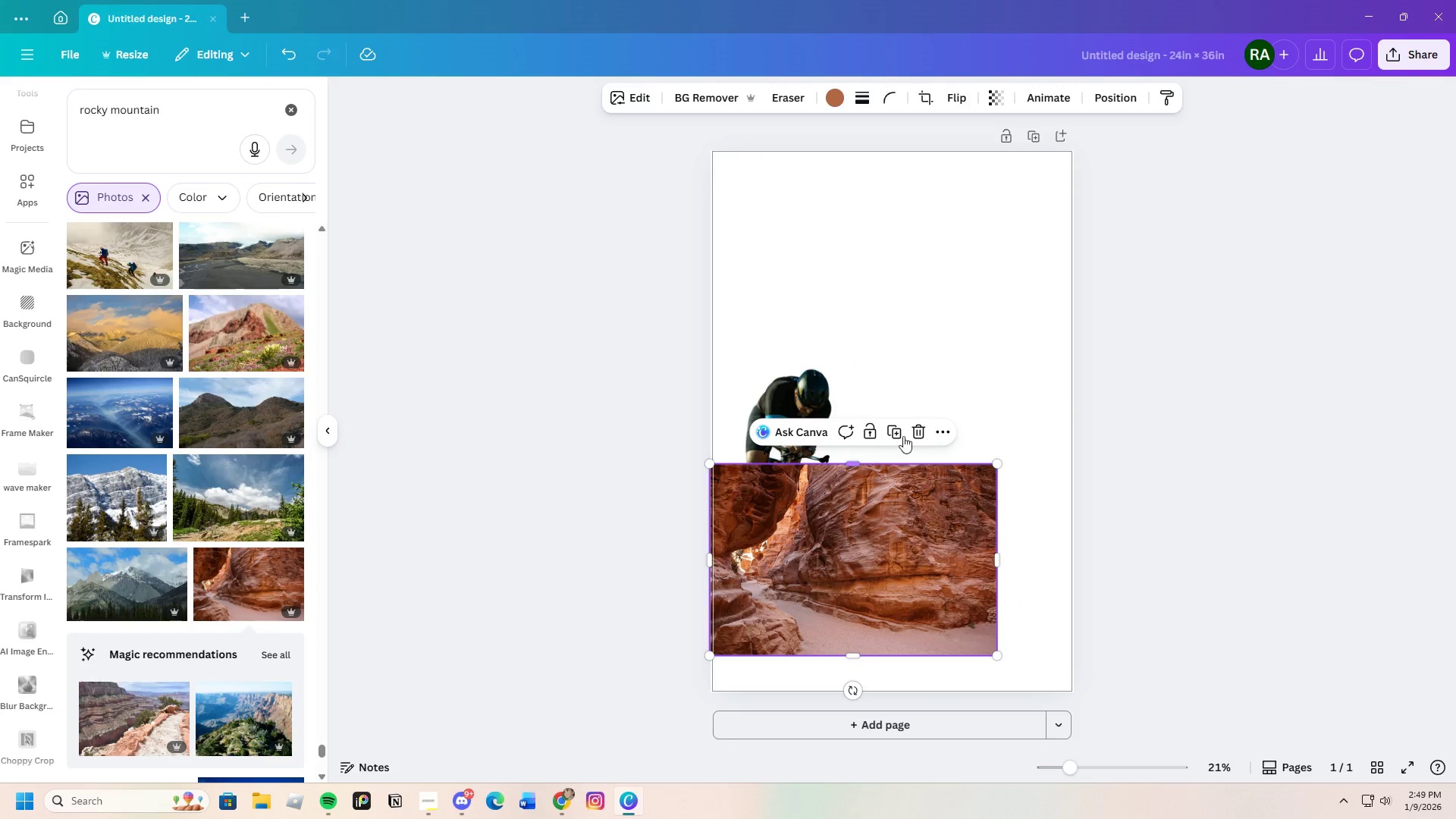 
left_click([913, 429])
 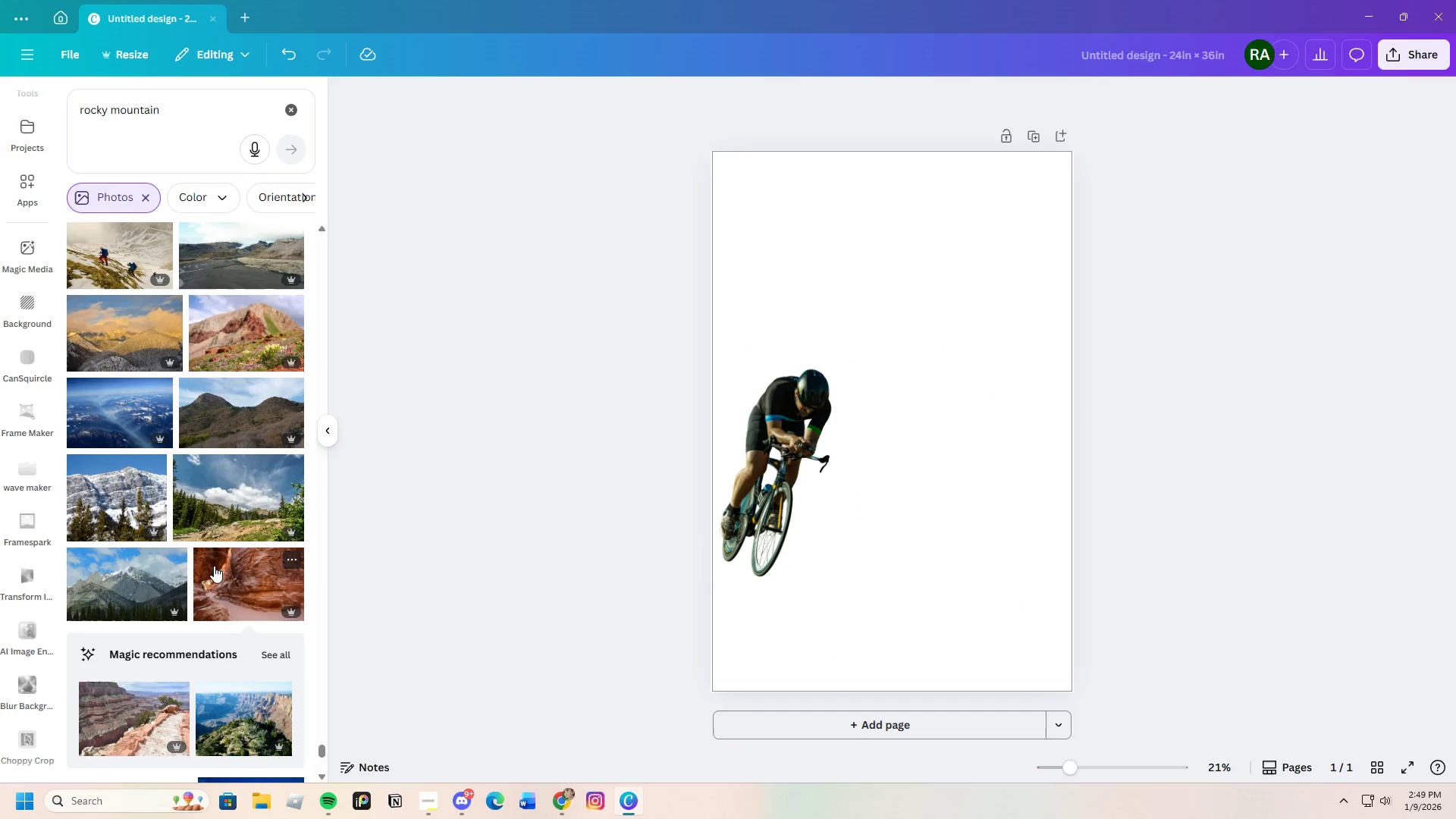 
mouse_move([215, 541])
 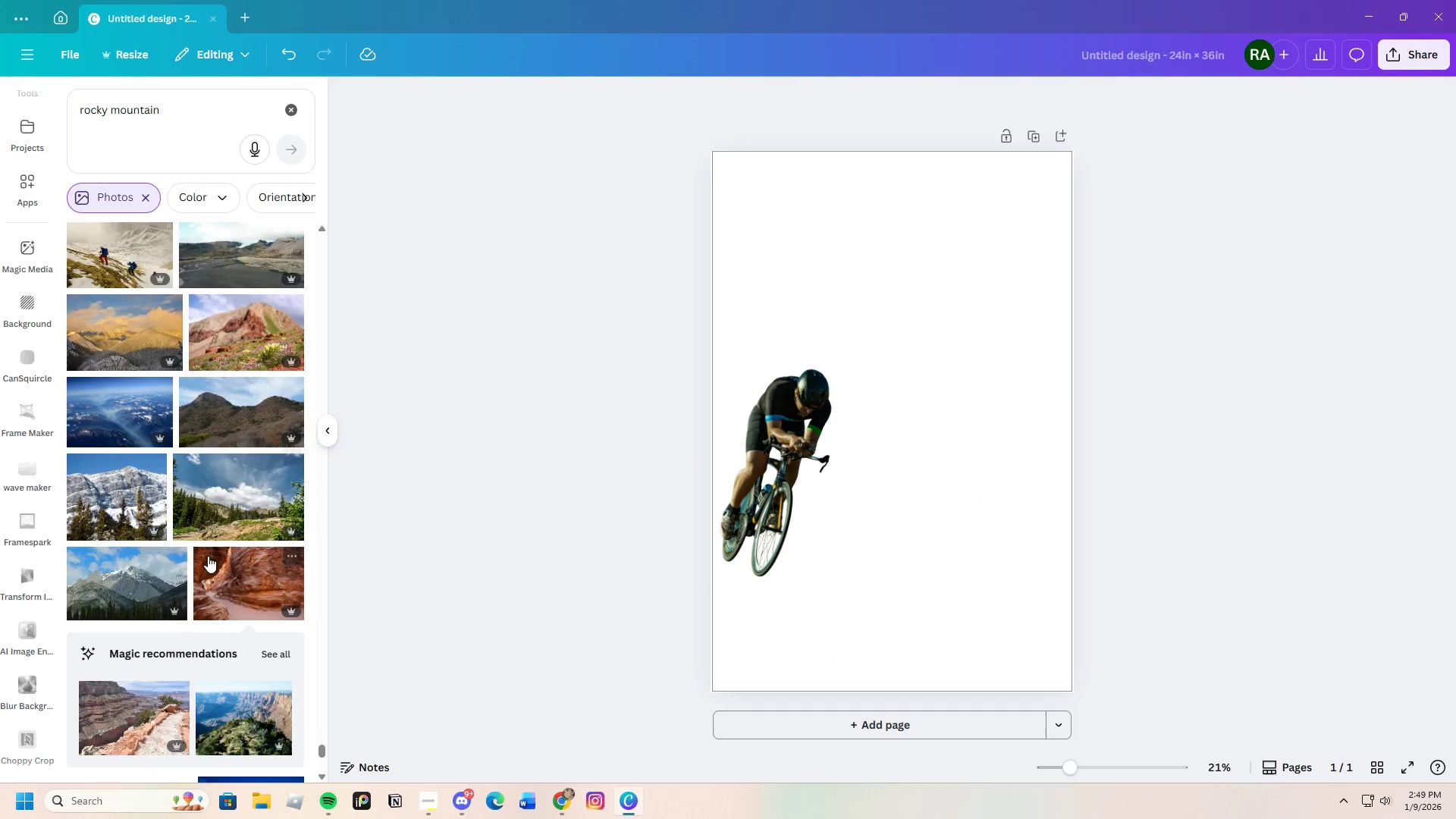 
scroll: coordinate [208, 556], scroll_direction: down, amount: 4.0
 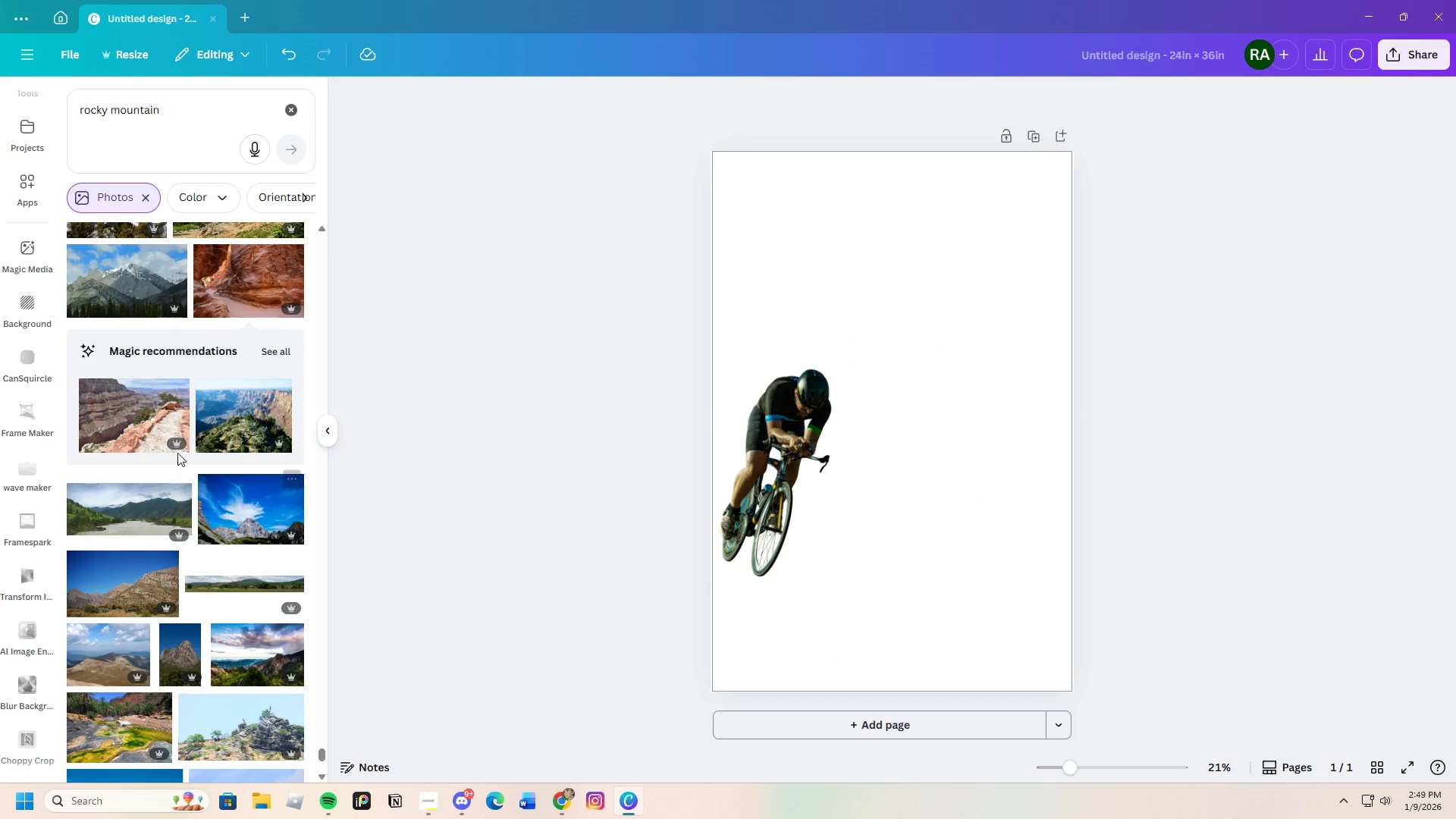 
left_click([130, 412])
 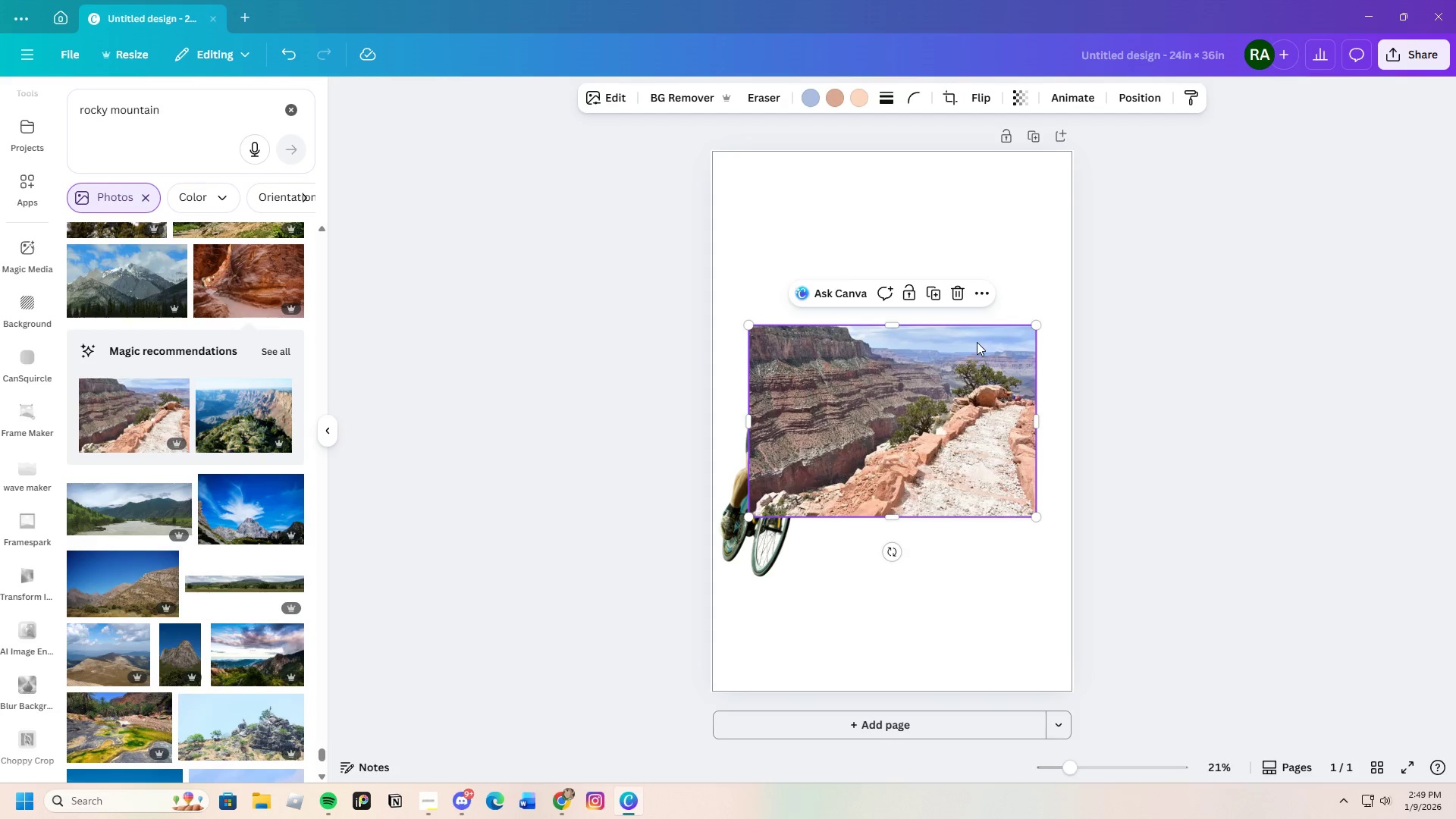 
left_click_drag(start_coordinate=[981, 350], to_coordinate=[929, 433])
 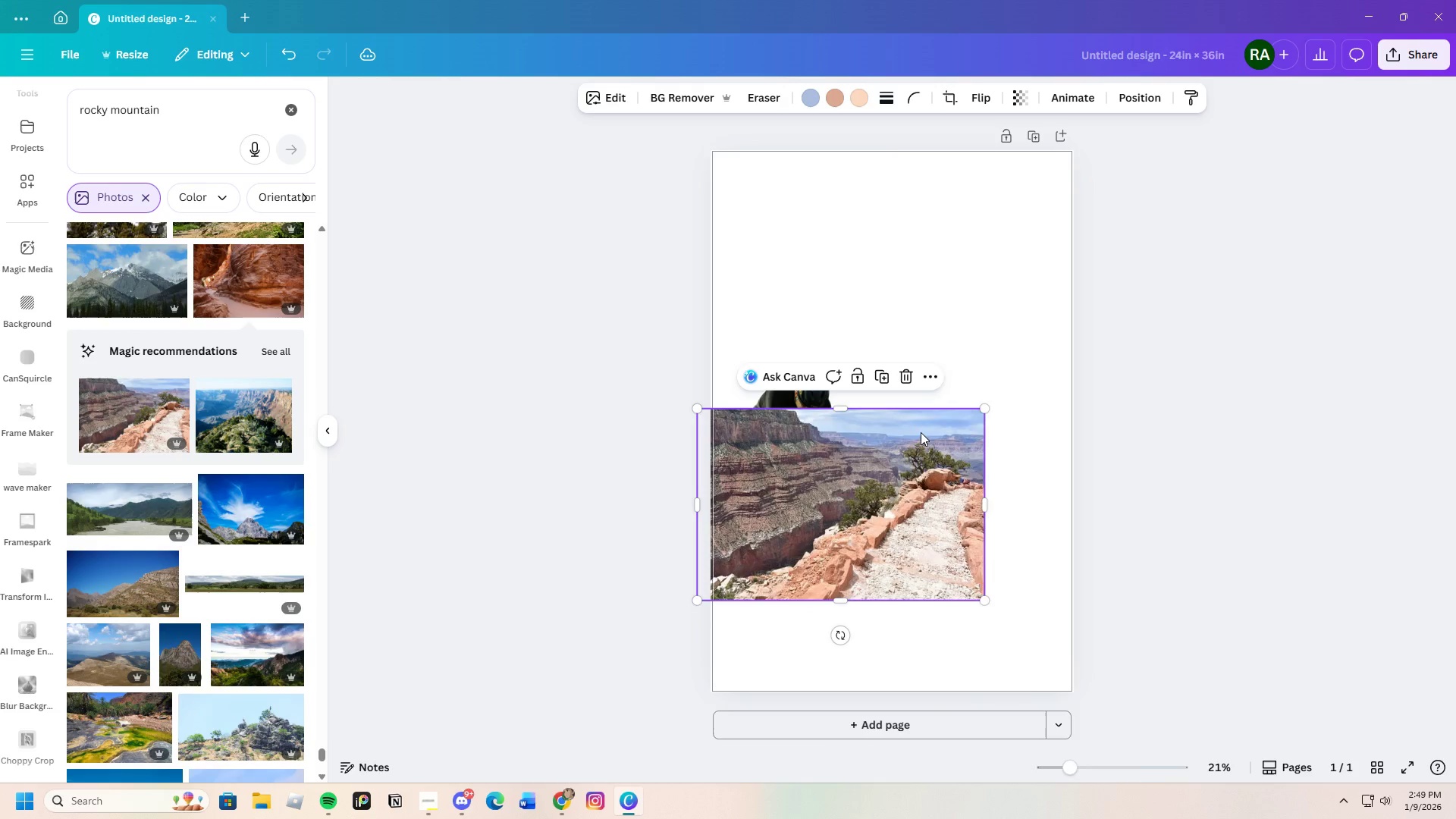 
right_click([921, 432])
 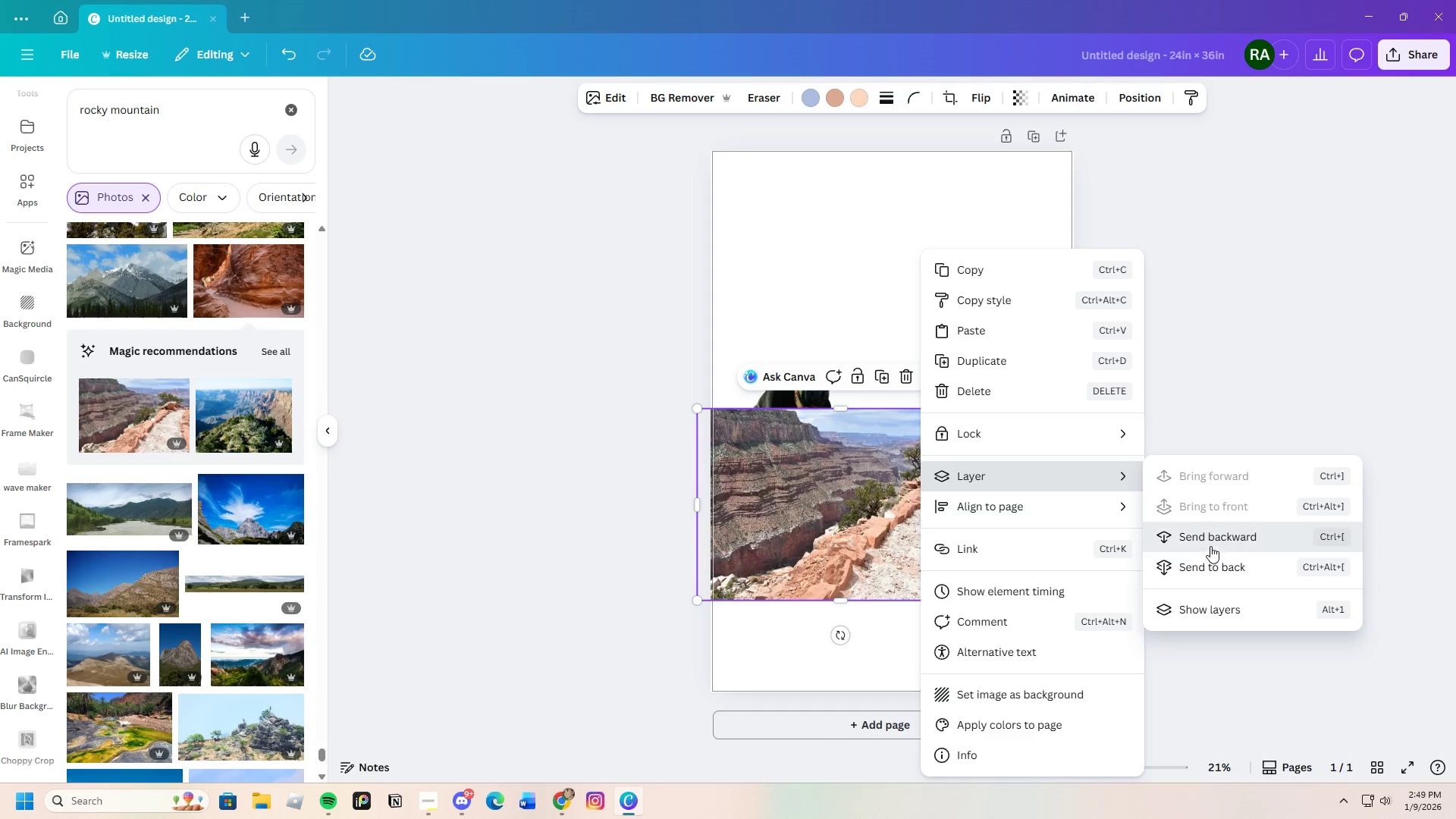 
left_click_drag(start_coordinate=[866, 520], to_coordinate=[837, 494])
 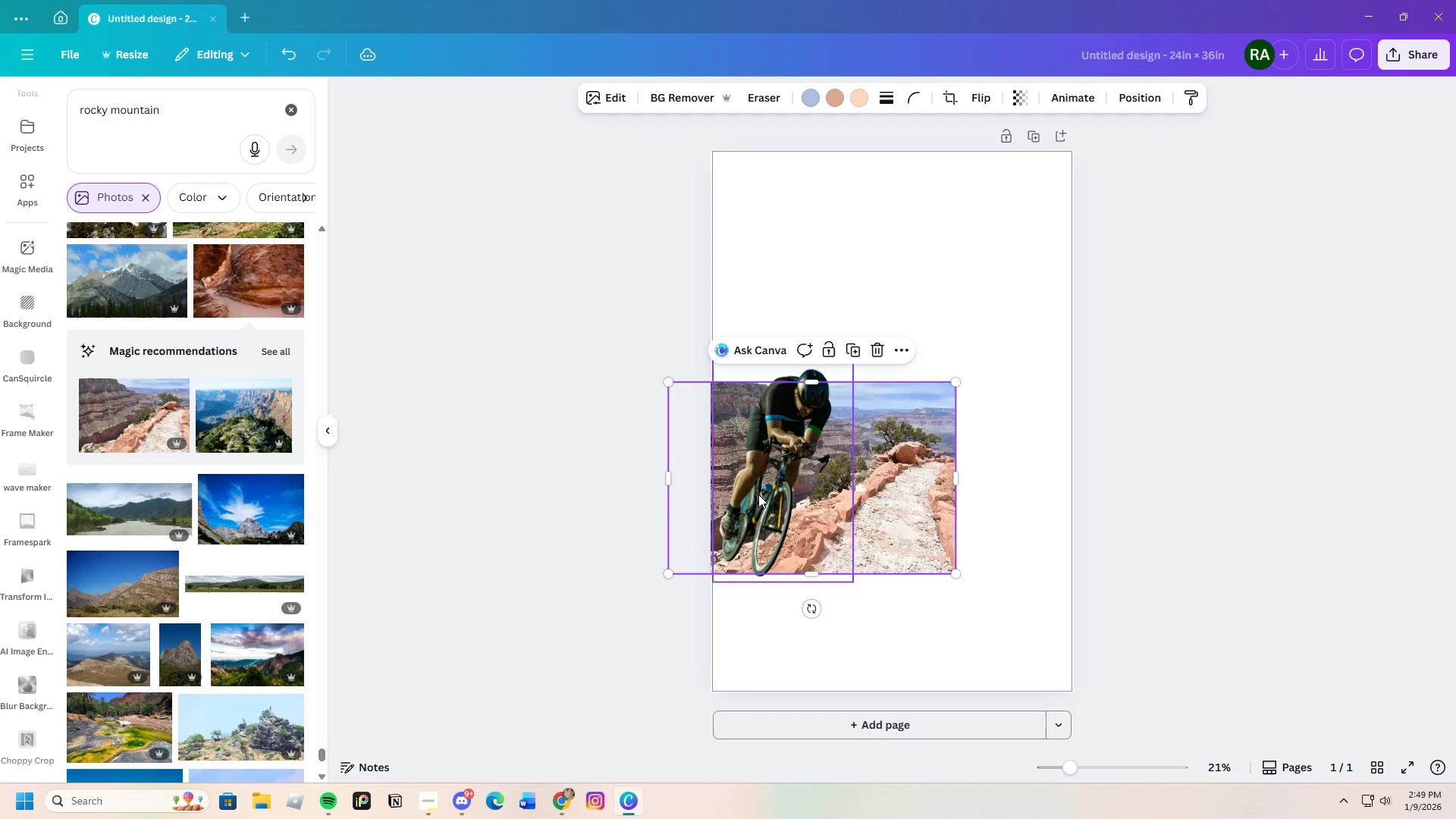 
left_click_drag(start_coordinate=[761, 494], to_coordinate=[777, 506])
 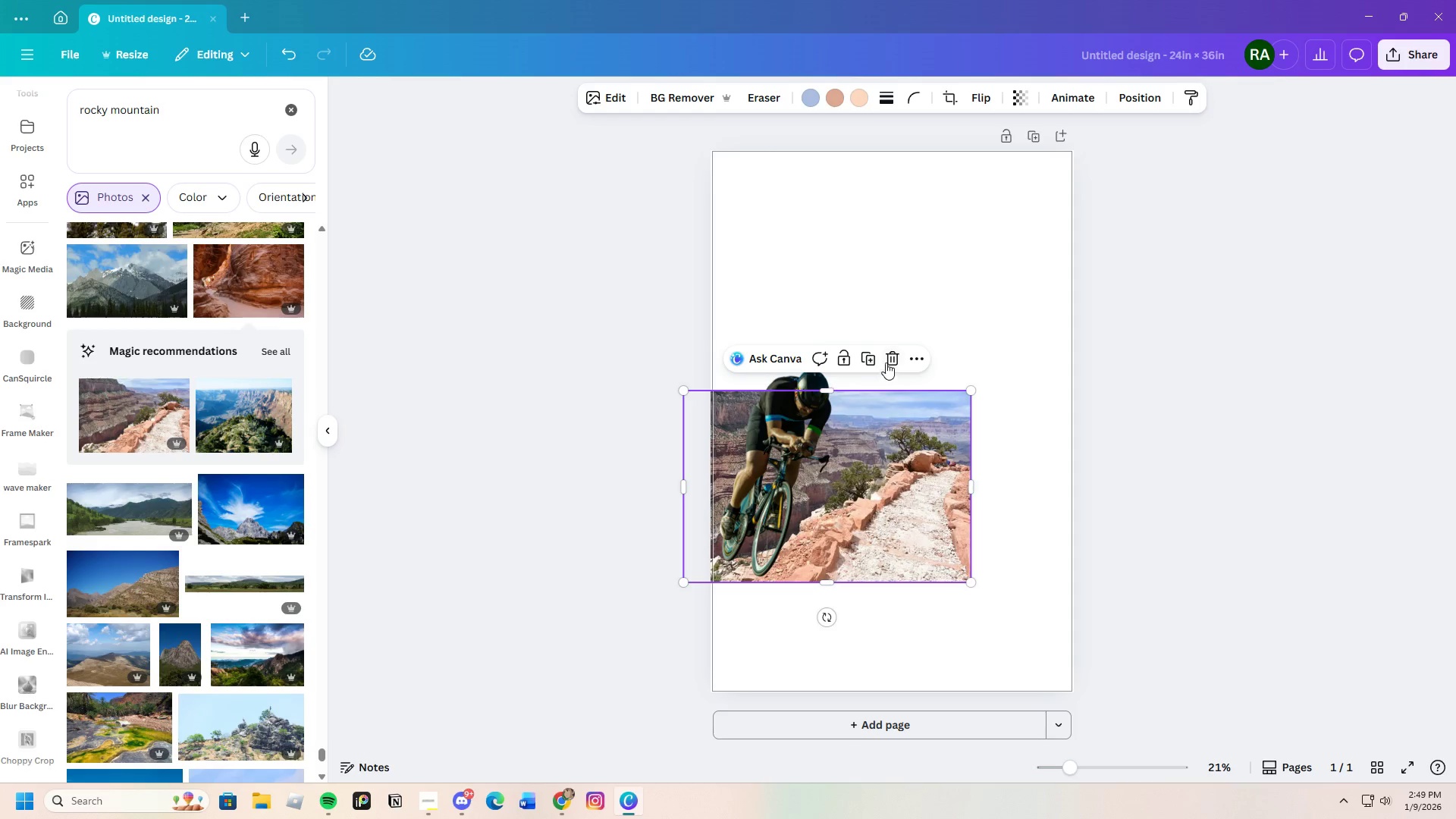 
left_click([894, 356])
 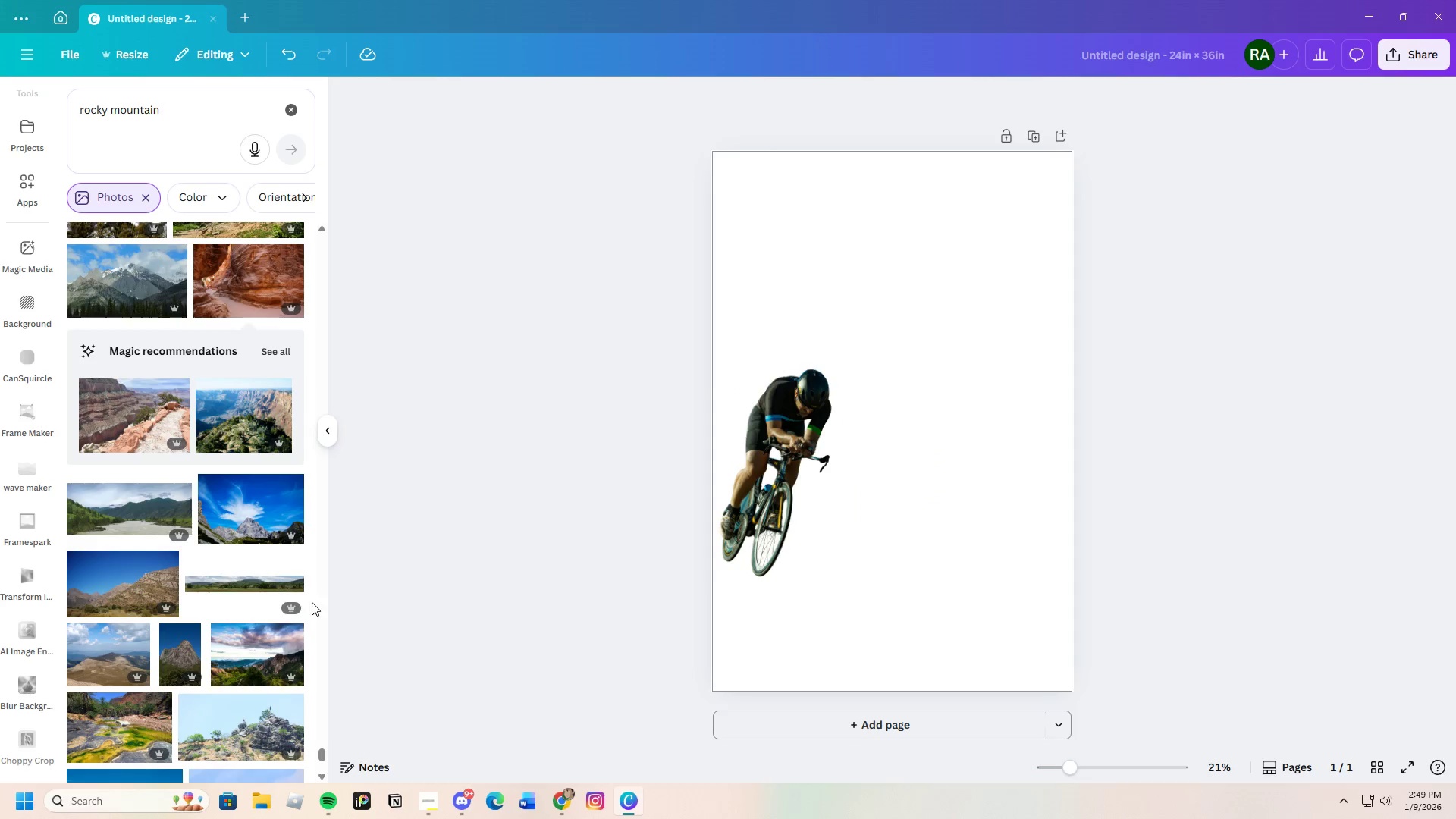 
scroll: coordinate [234, 595], scroll_direction: down, amount: 13.0
 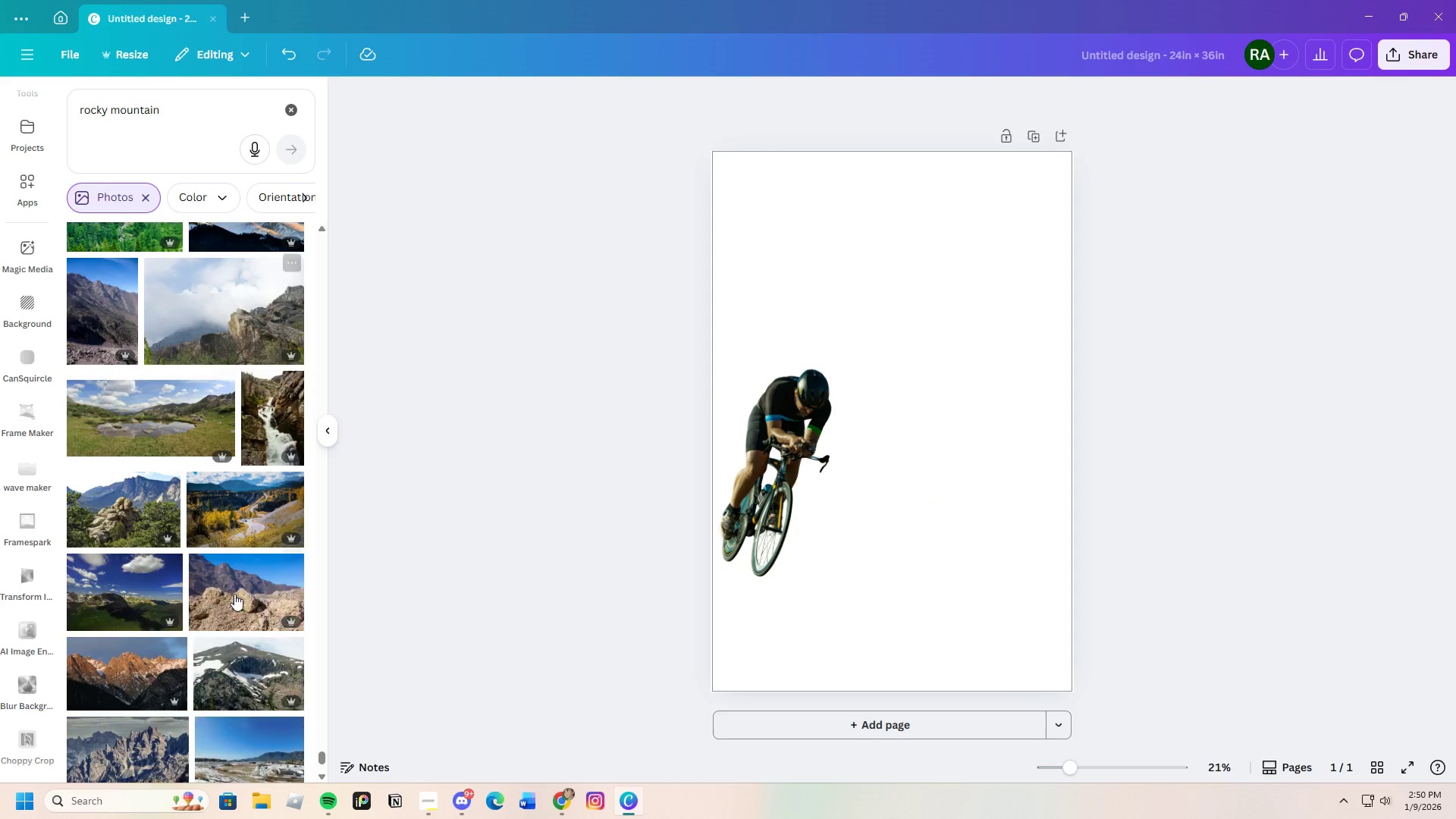 
mouse_move([237, 607])
 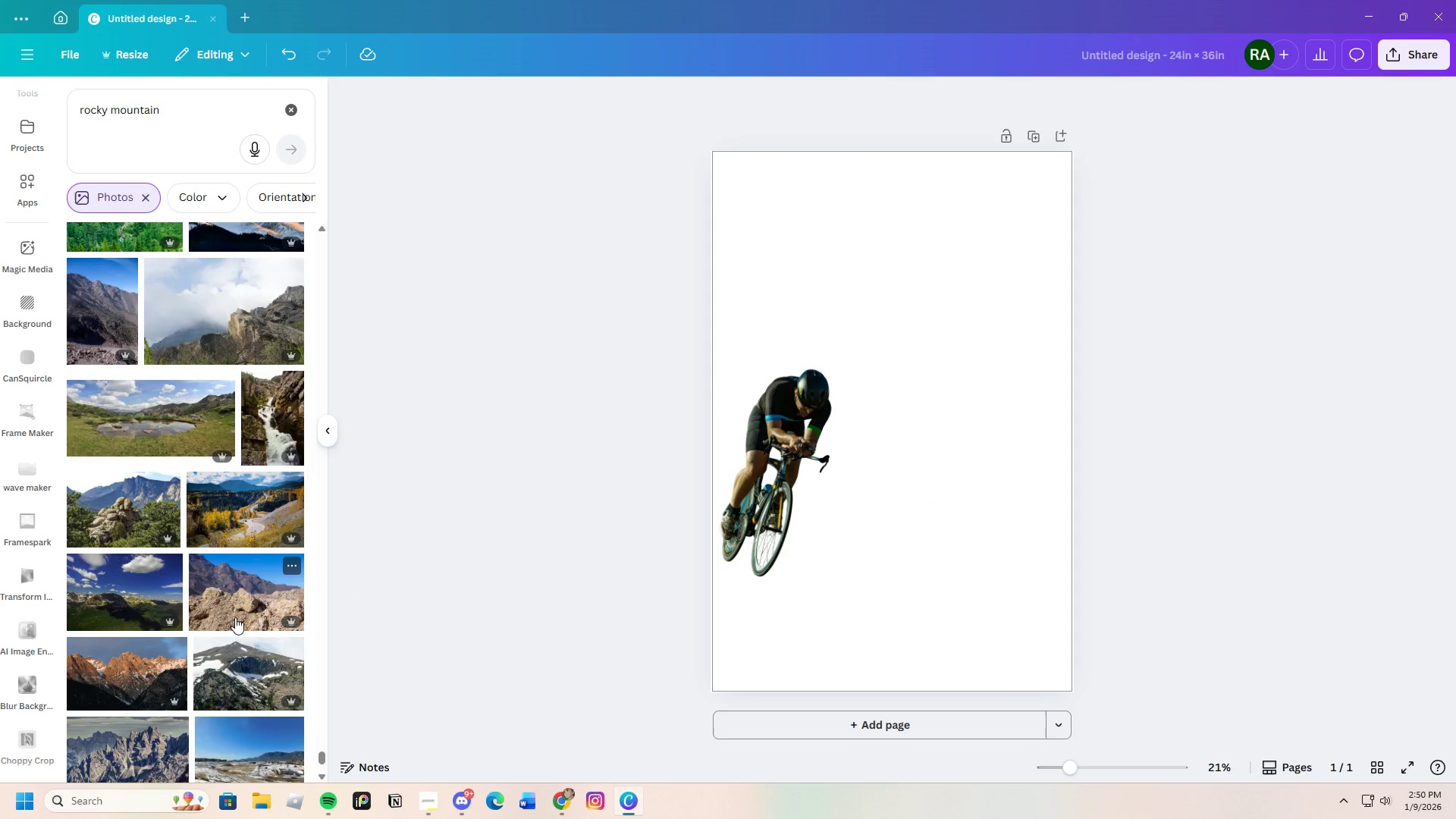 
scroll: coordinate [278, 626], scroll_direction: down, amount: 19.0
 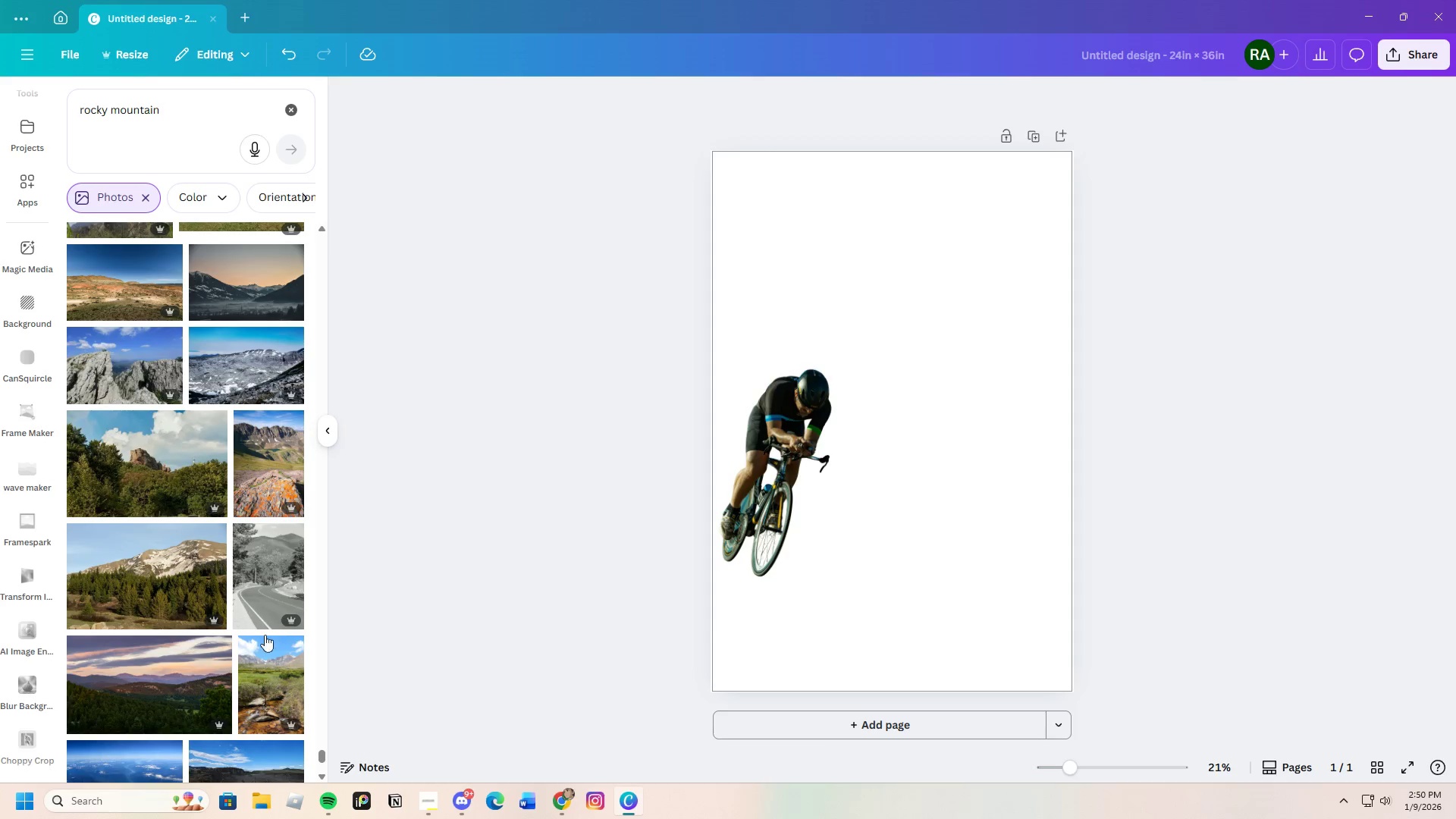 
scroll: coordinate [245, 644], scroll_direction: down, amount: 19.0
 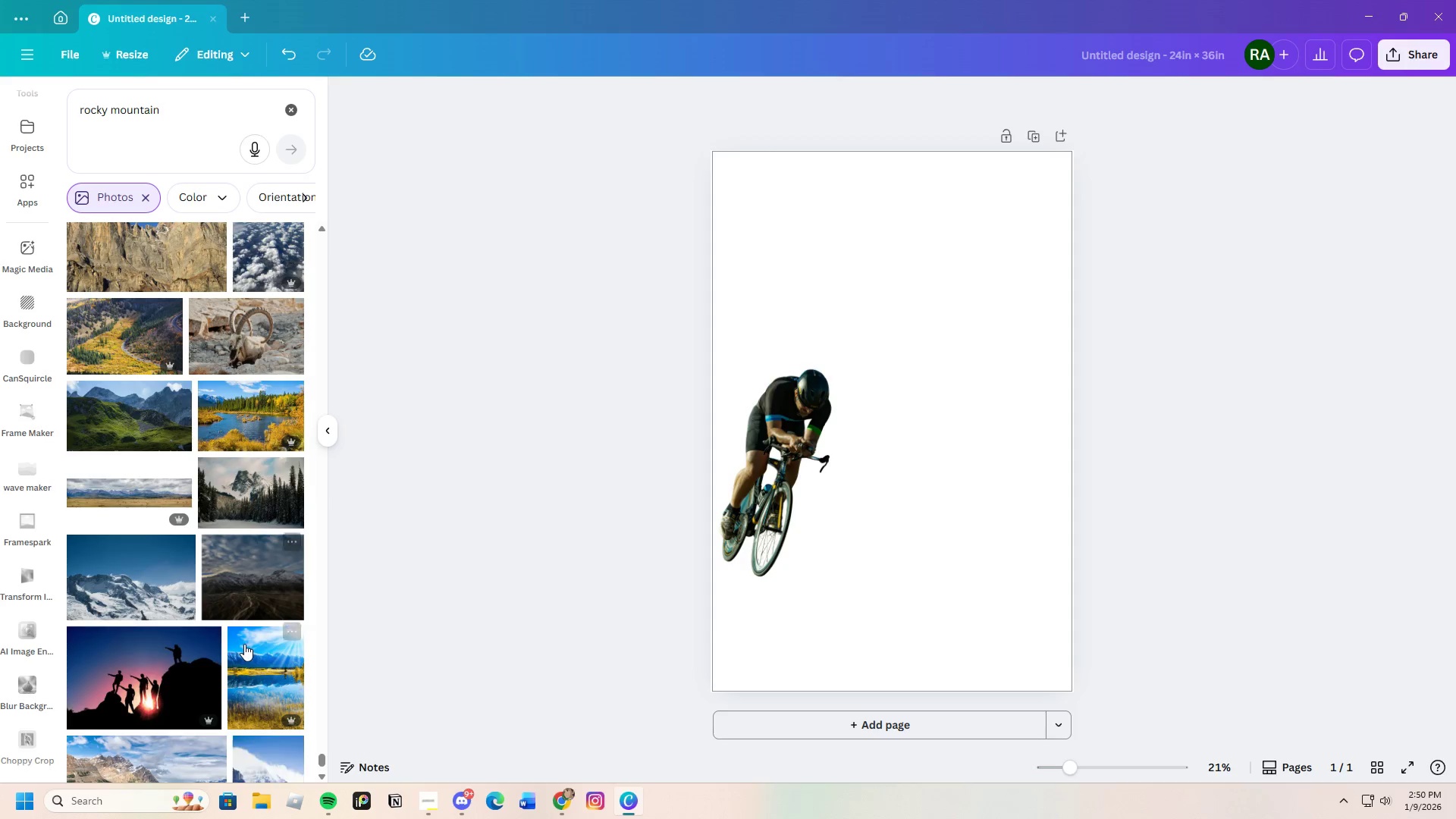 
scroll: coordinate [149, 596], scroll_direction: down, amount: 23.0
 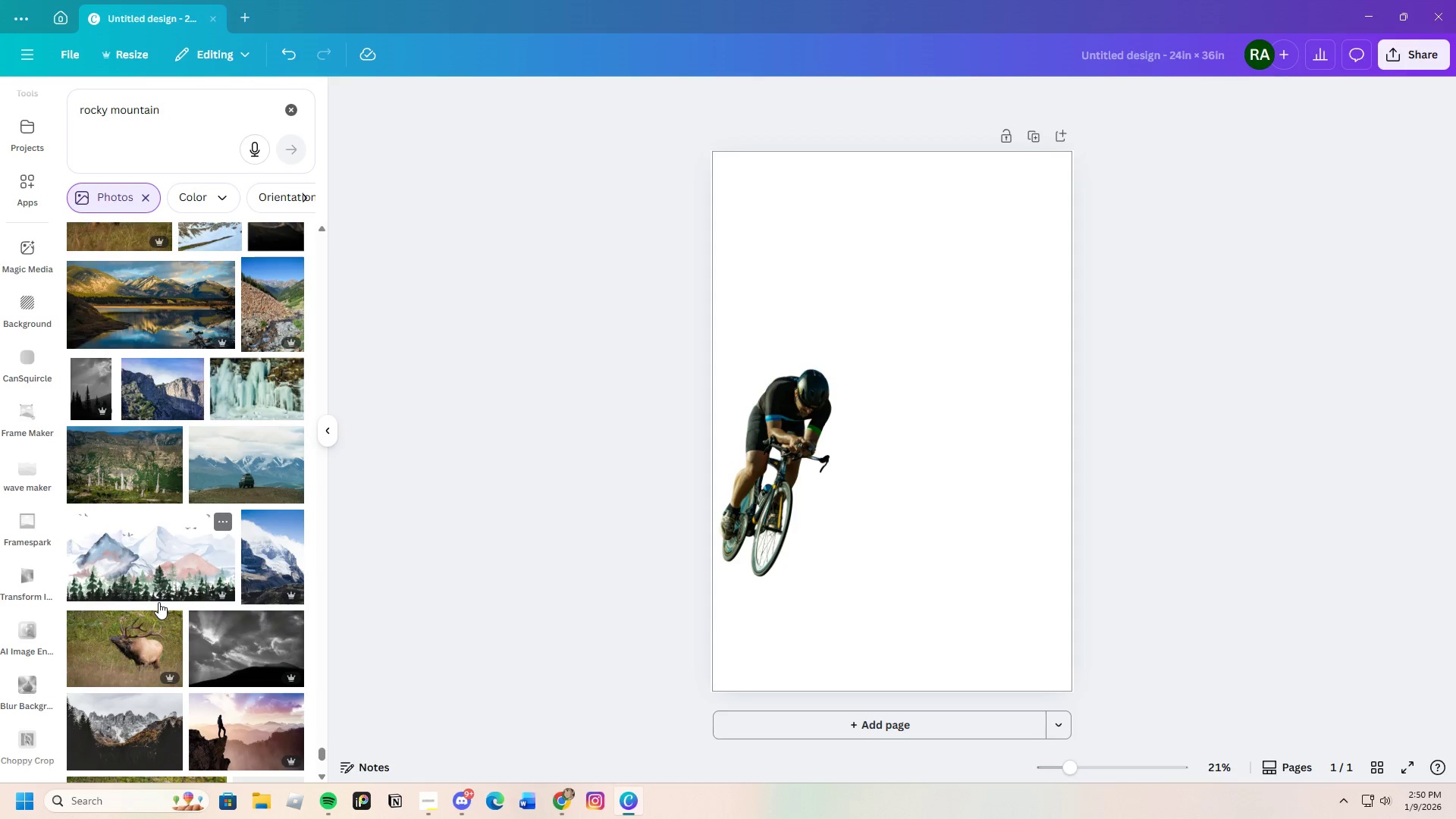 
scroll: coordinate [195, 603], scroll_direction: down, amount: 8.0
 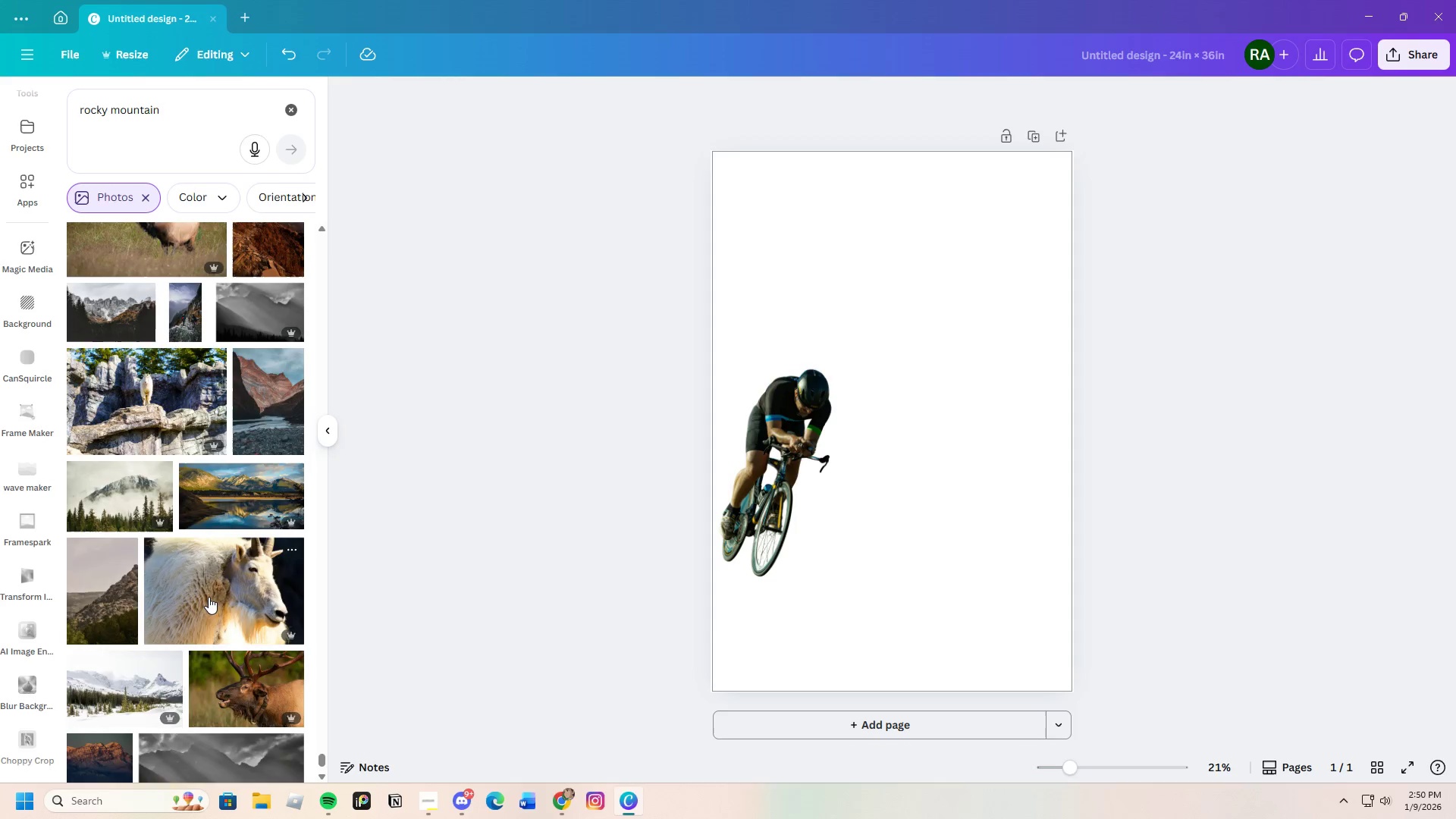 
scroll: coordinate [216, 582], scroll_direction: up, amount: 2.0
 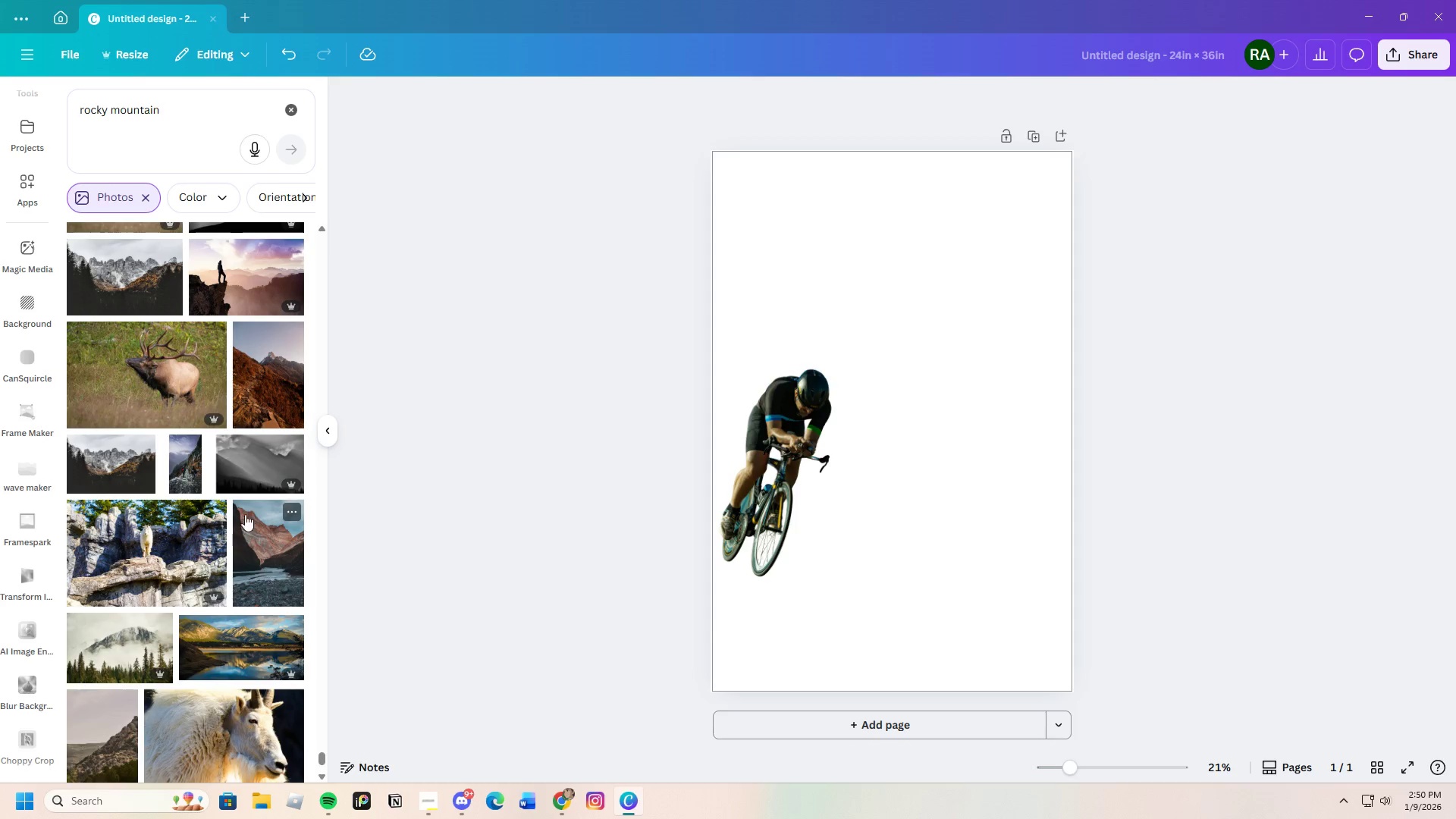 
scroll: coordinate [236, 592], scroll_direction: down, amount: 22.0
 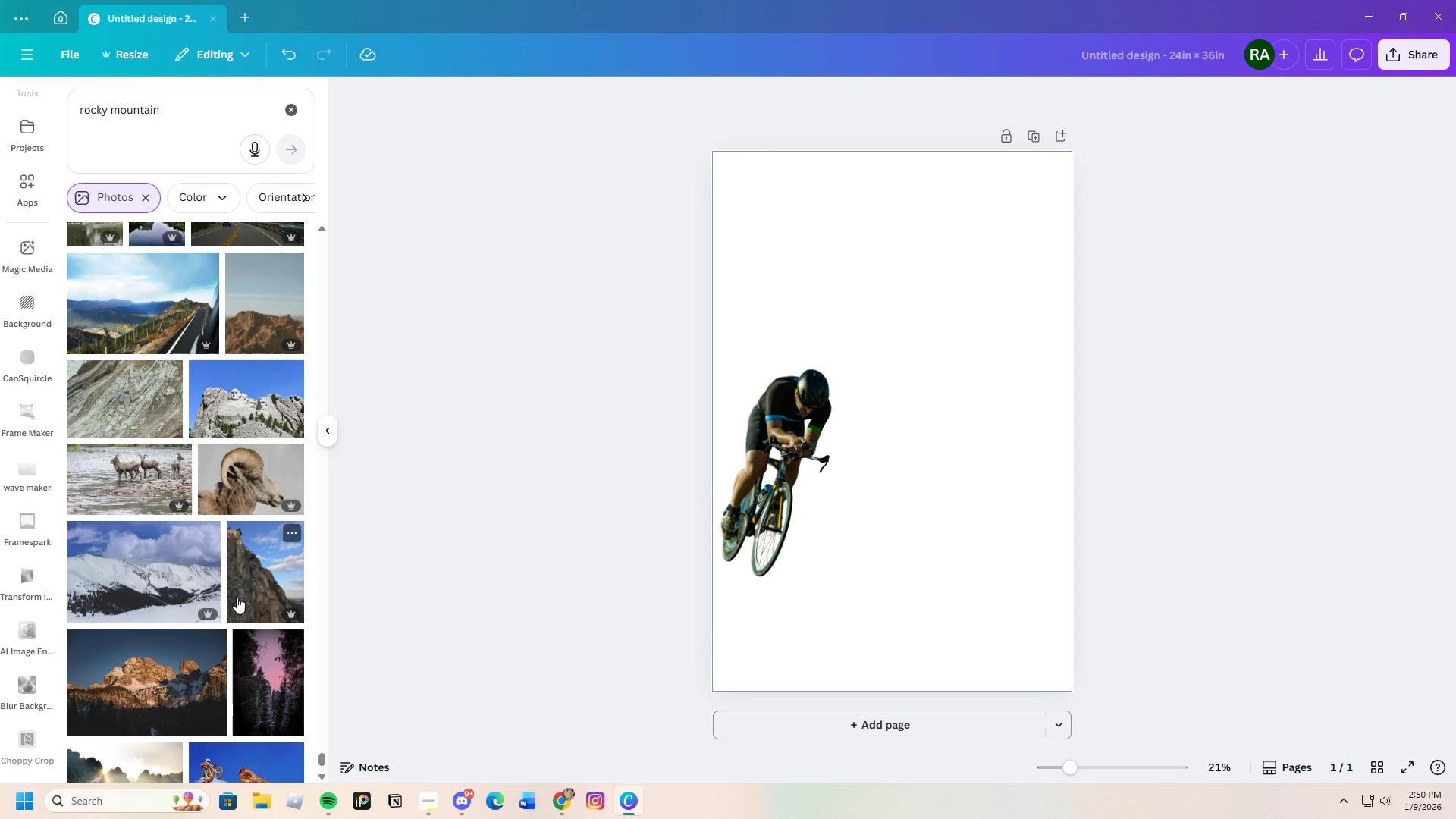 
scroll: coordinate [240, 594], scroll_direction: up, amount: 3.0
 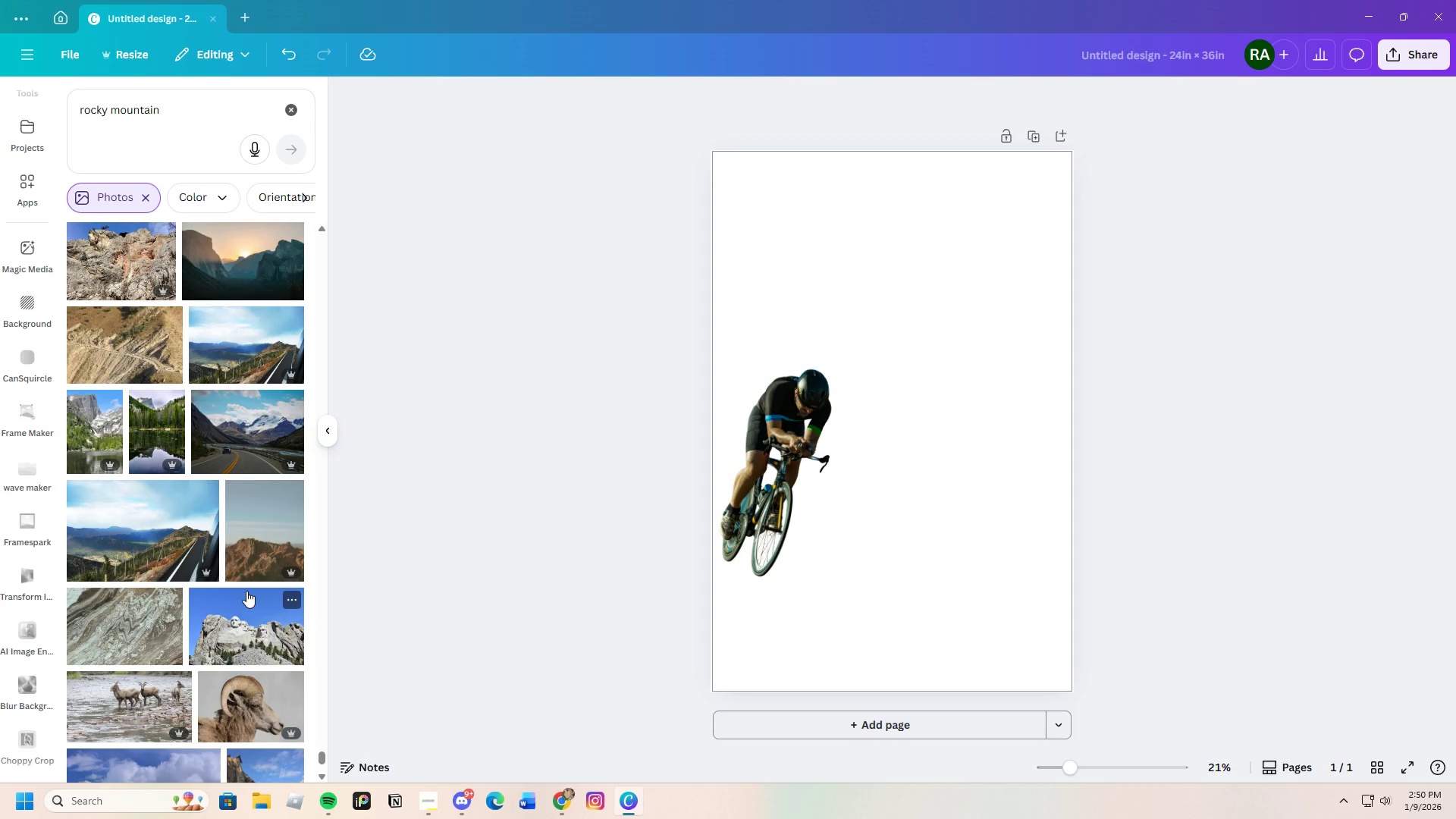 
scroll: coordinate [254, 582], scroll_direction: down, amount: 25.0
 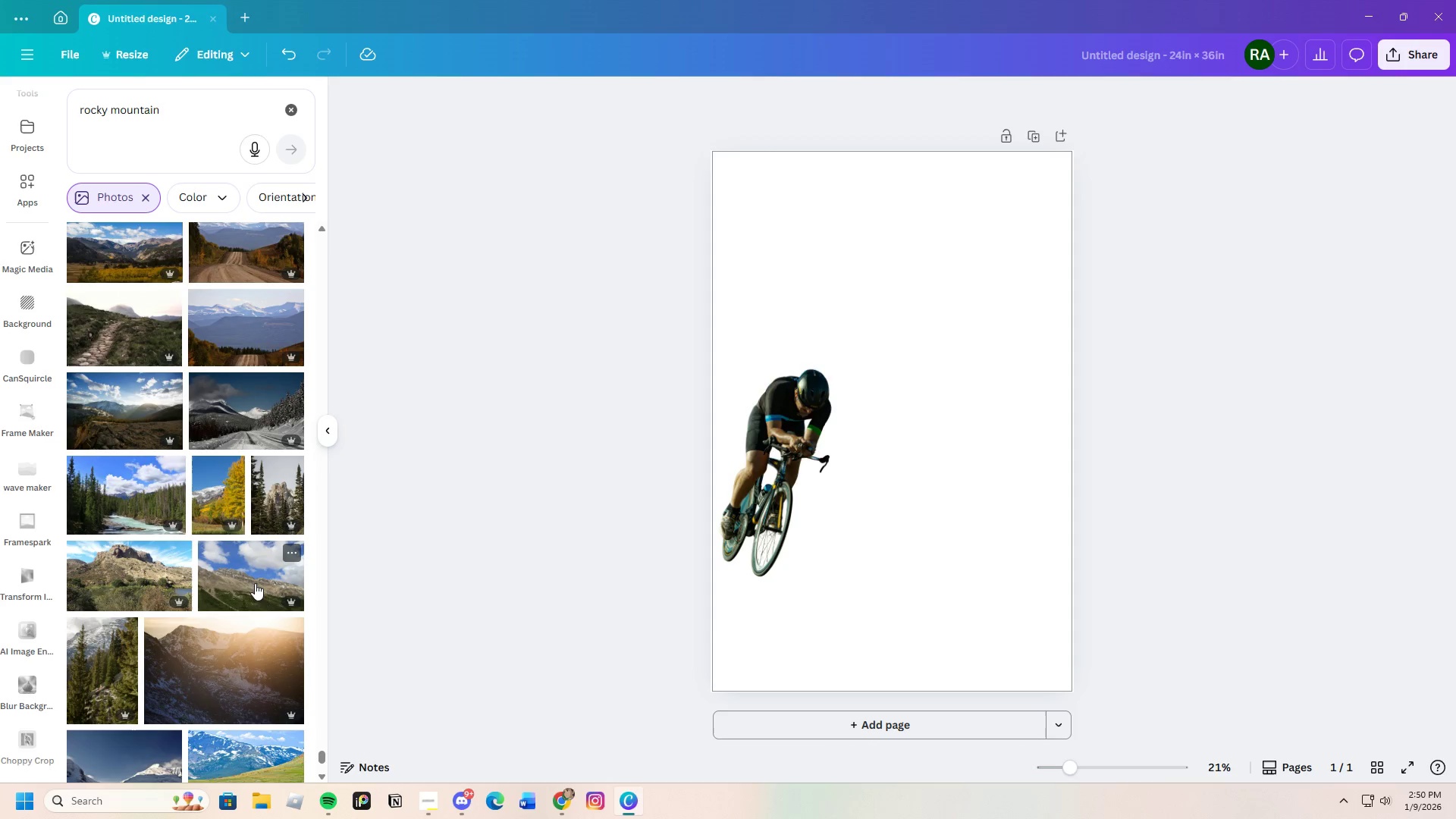 
scroll: coordinate [256, 616], scroll_direction: down, amount: 30.0
 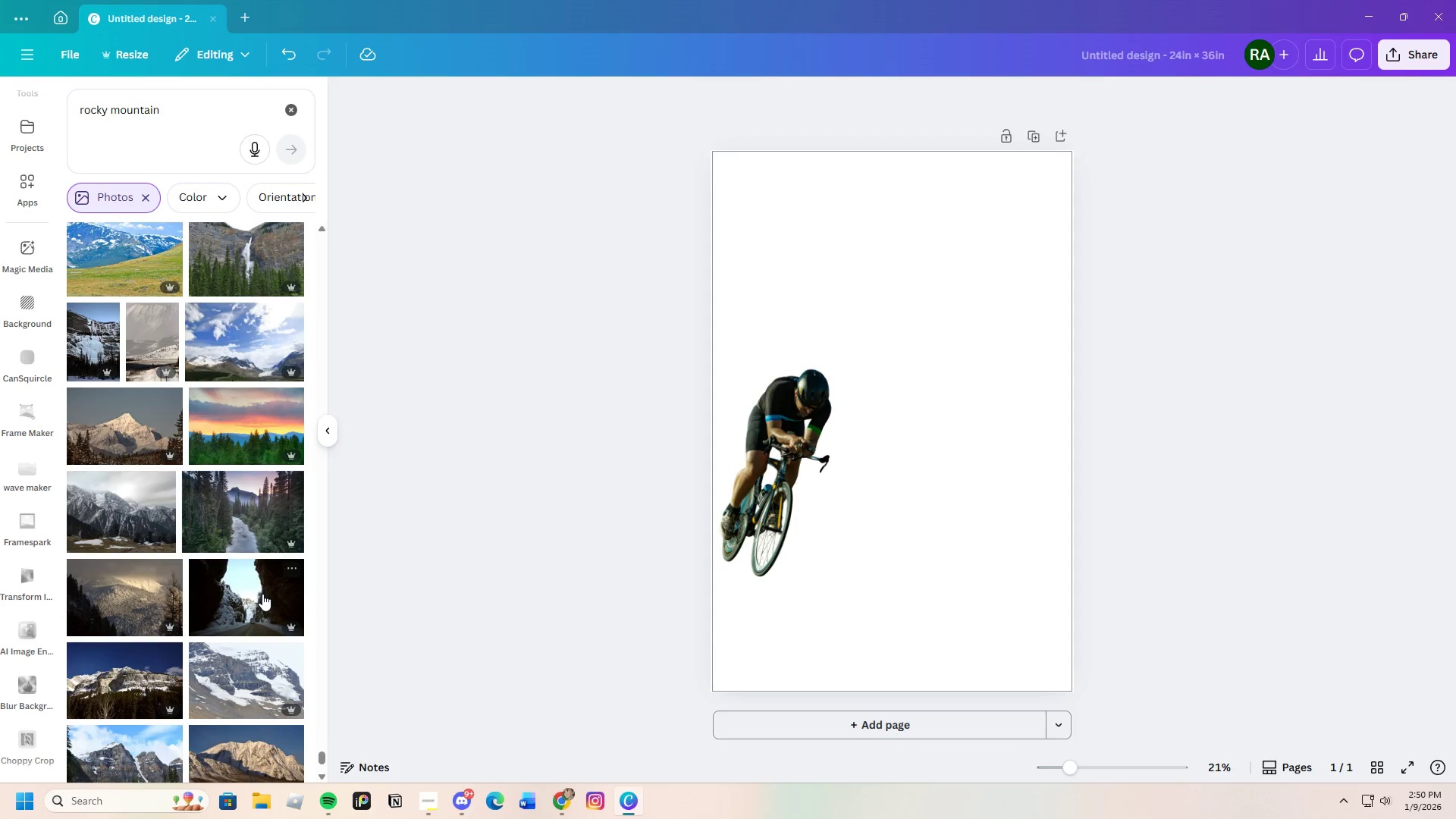 
scroll: coordinate [263, 600], scroll_direction: down, amount: 20.0
 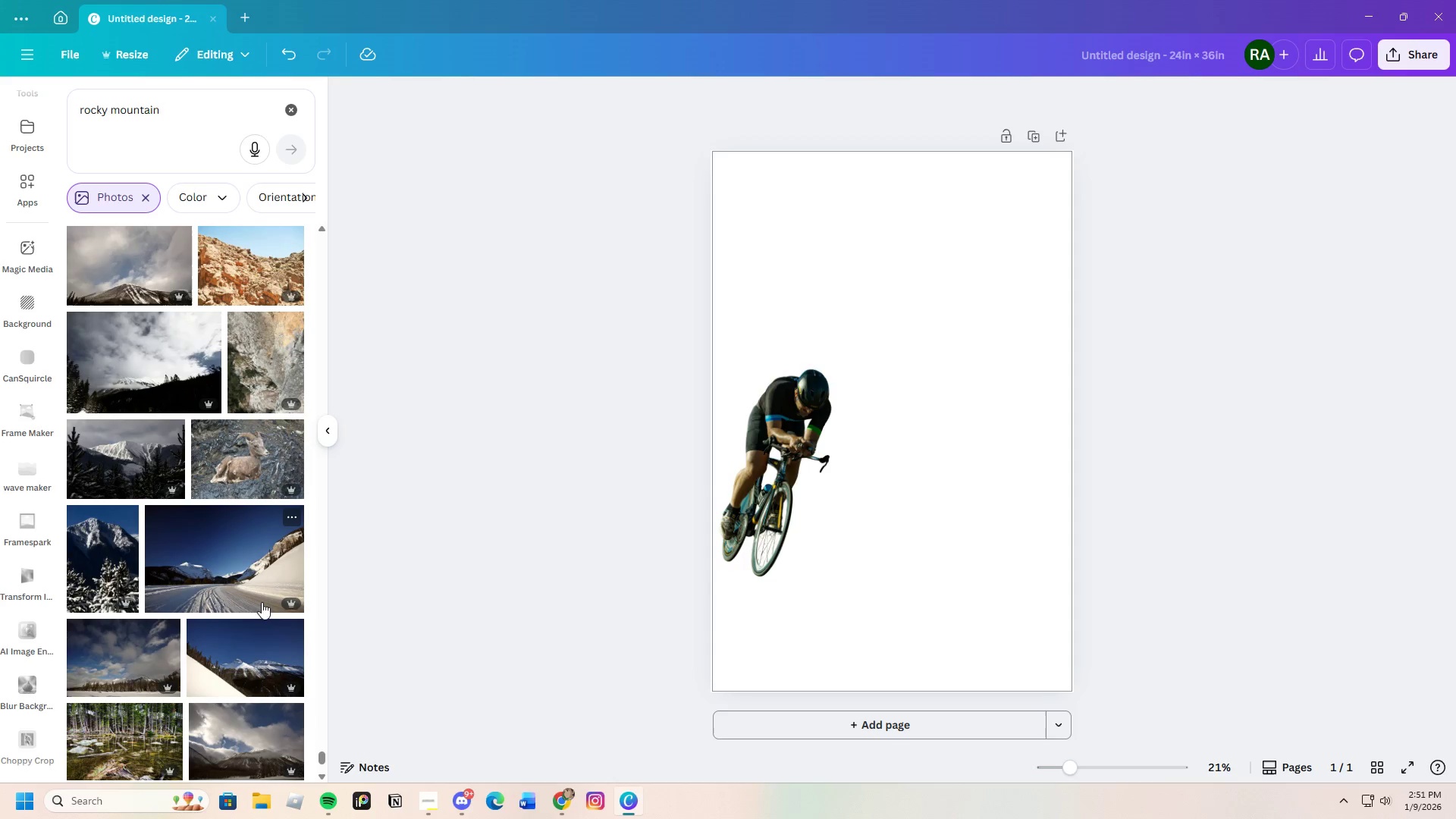 
scroll: coordinate [262, 612], scroll_direction: up, amount: 1.0
 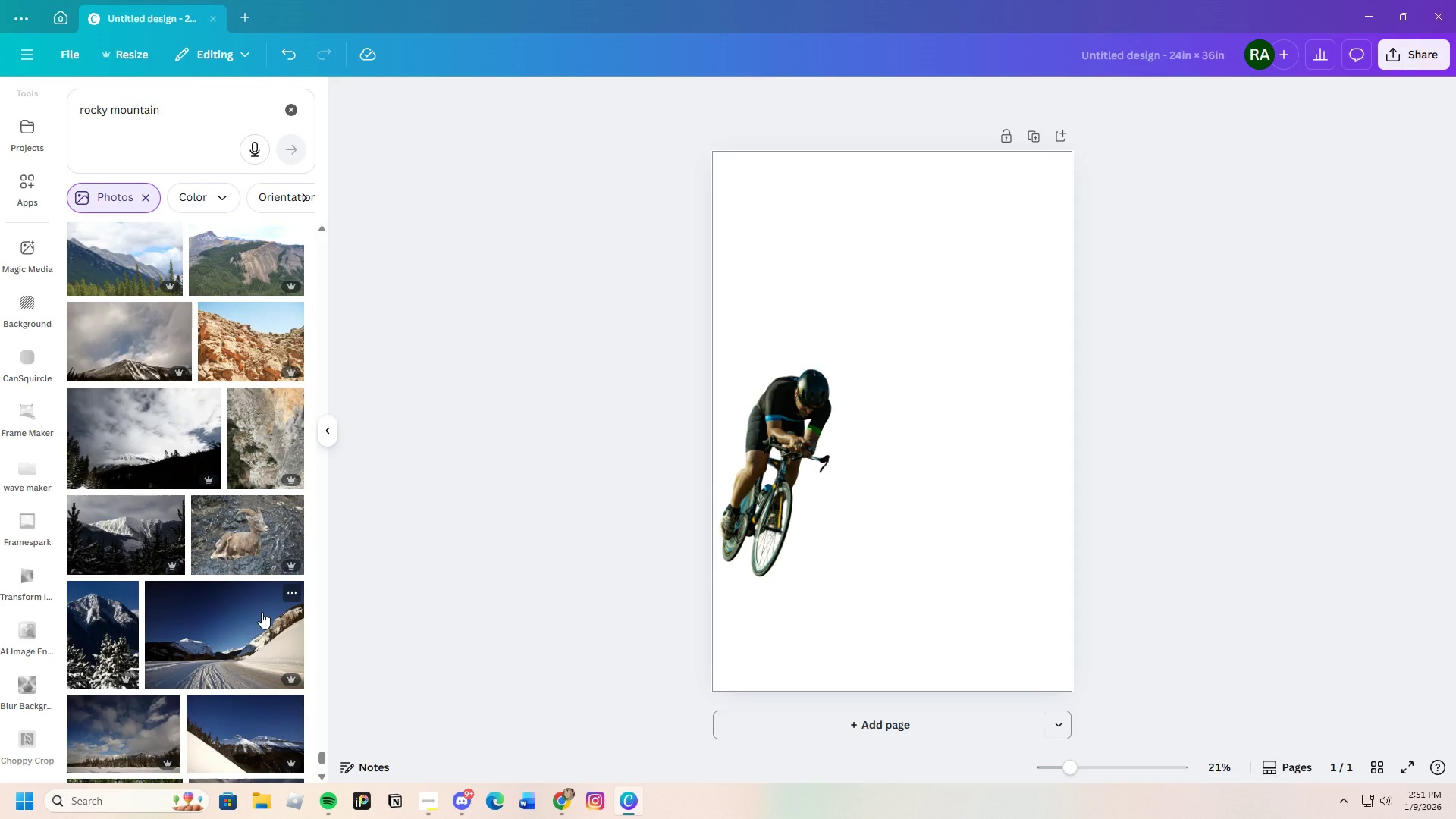 
scroll: coordinate [220, 604], scroll_direction: down, amount: 26.0
 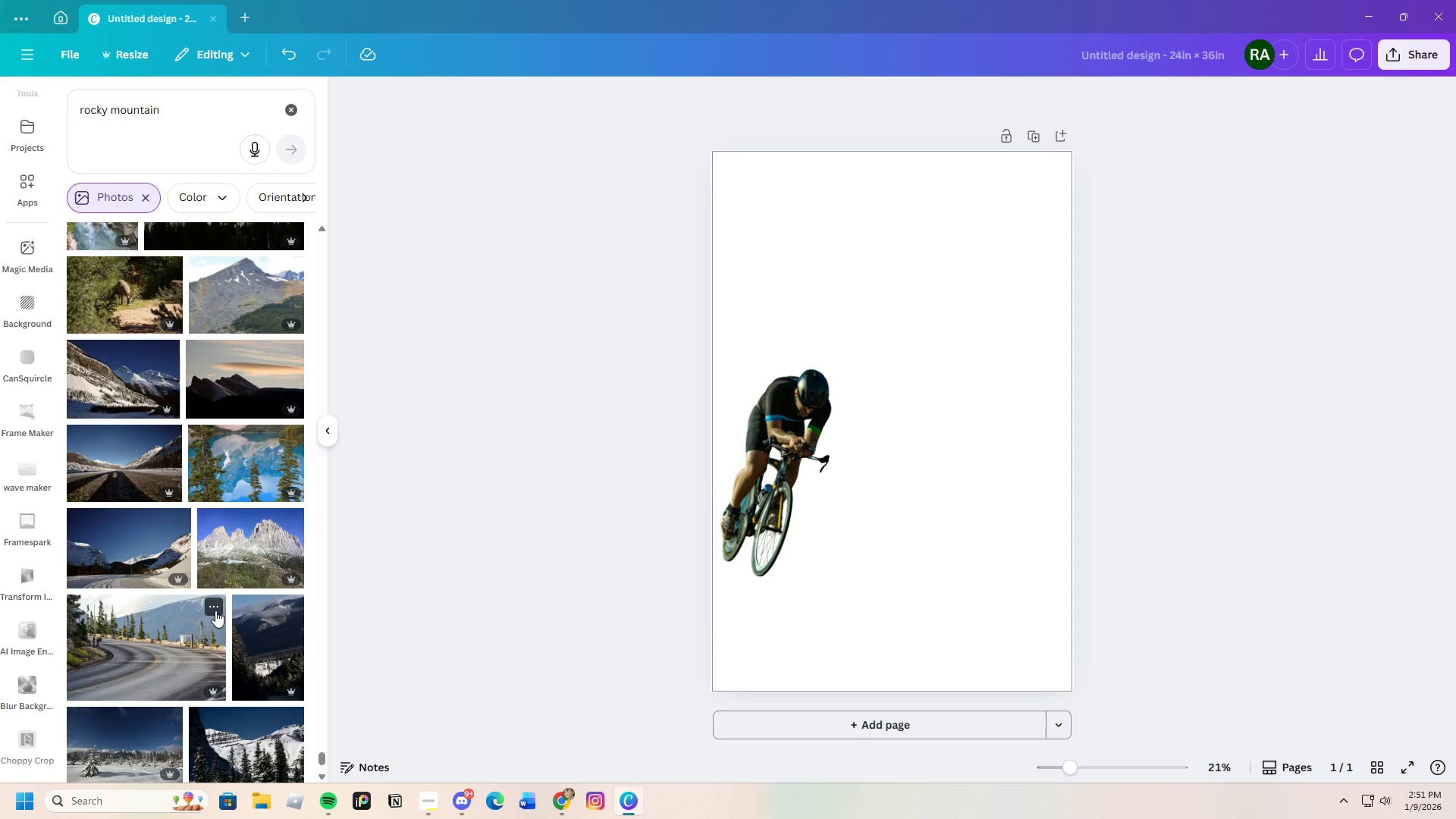 
scroll: coordinate [217, 609], scroll_direction: down, amount: 19.0
 